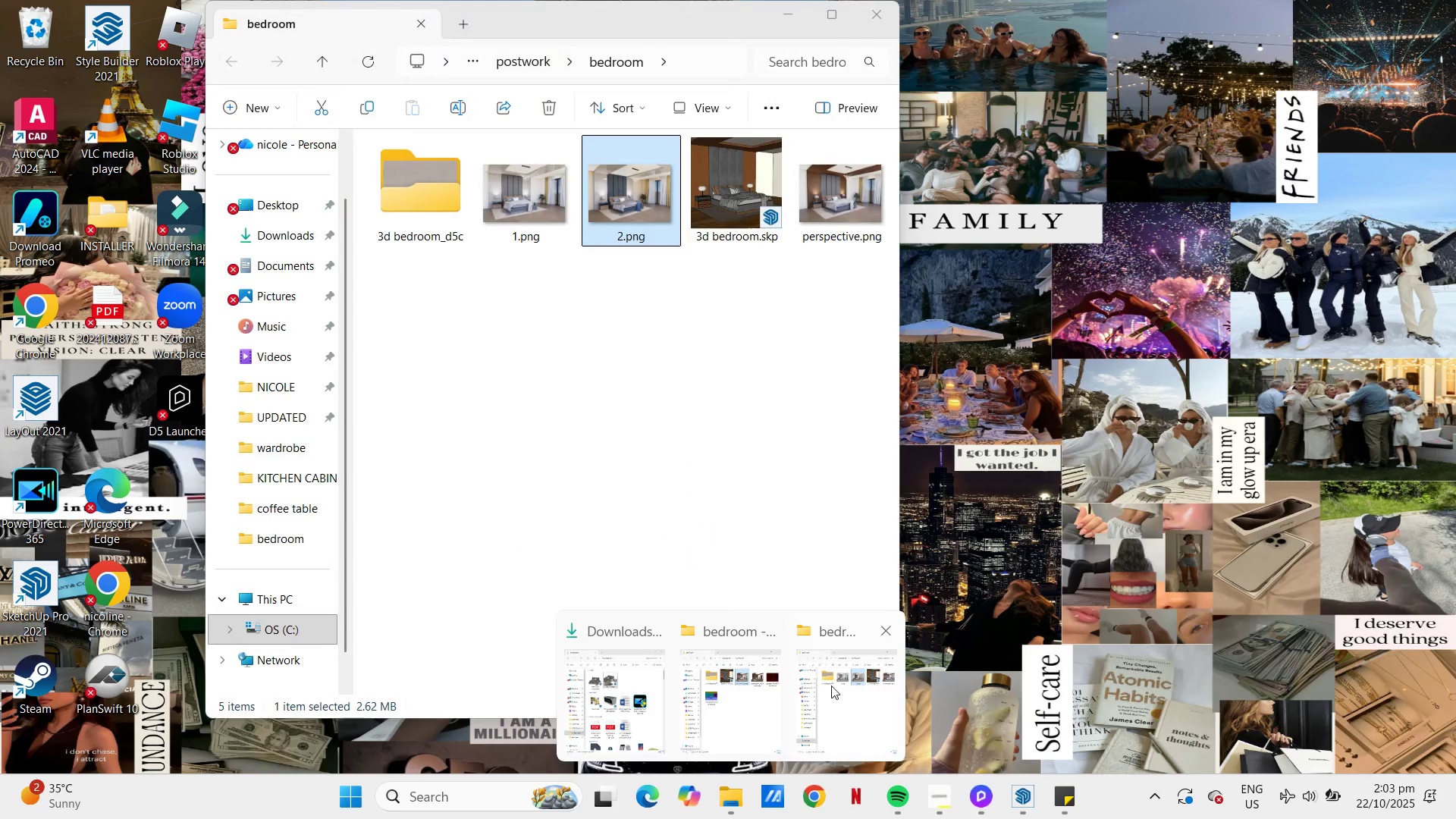 
left_click([831, 686])
 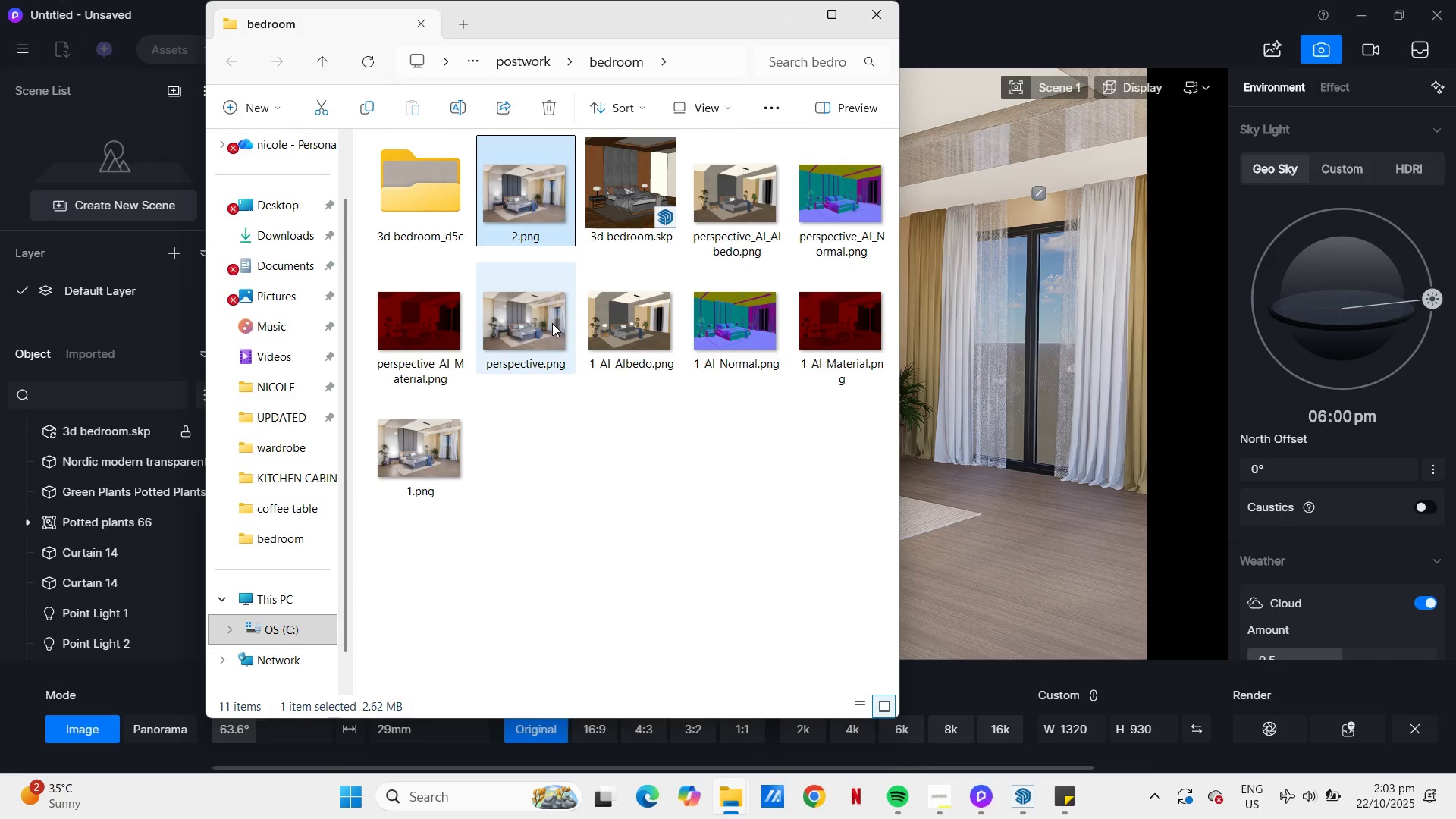 
double_click([441, 450])
 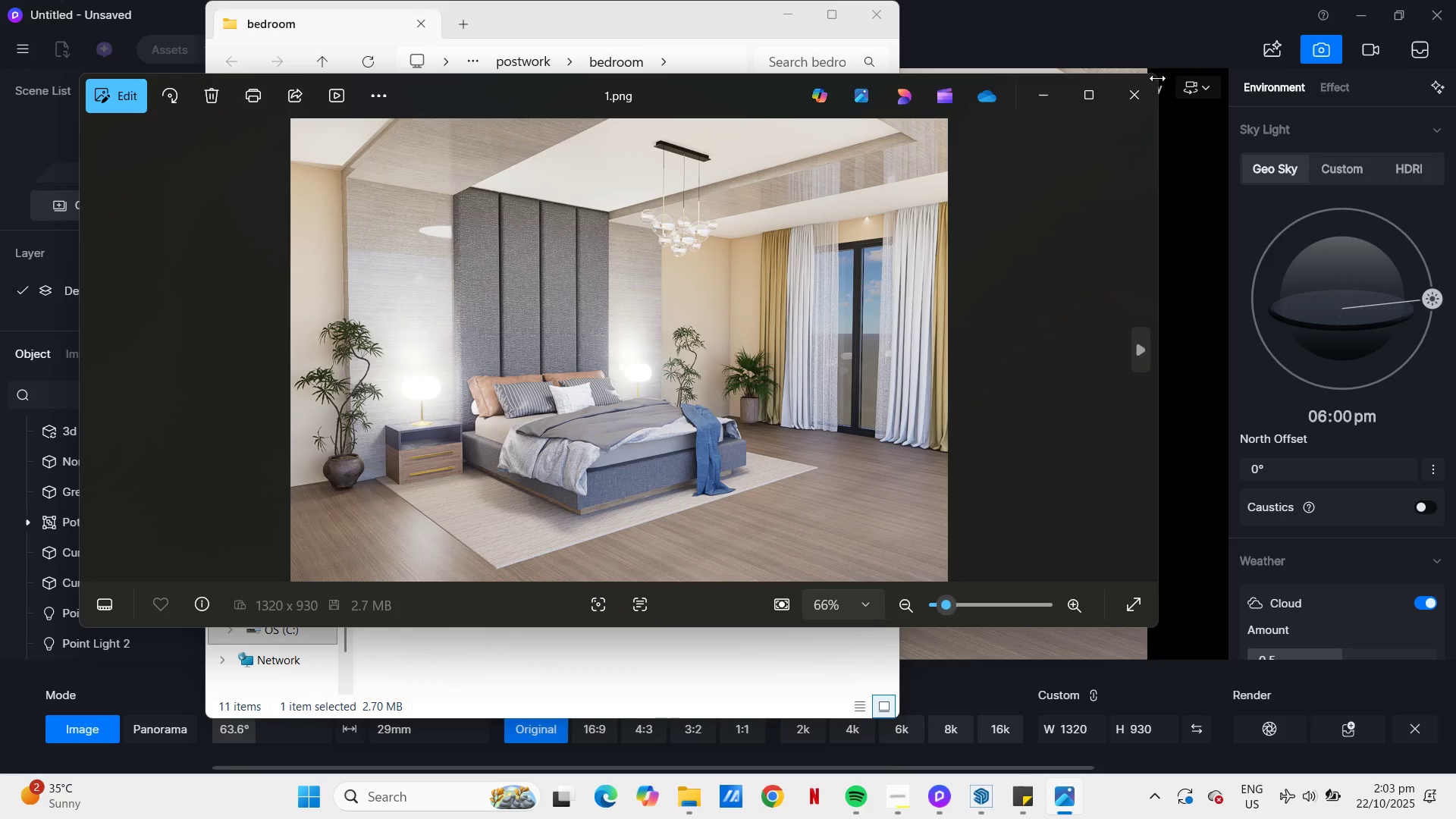 
left_click([1126, 93])
 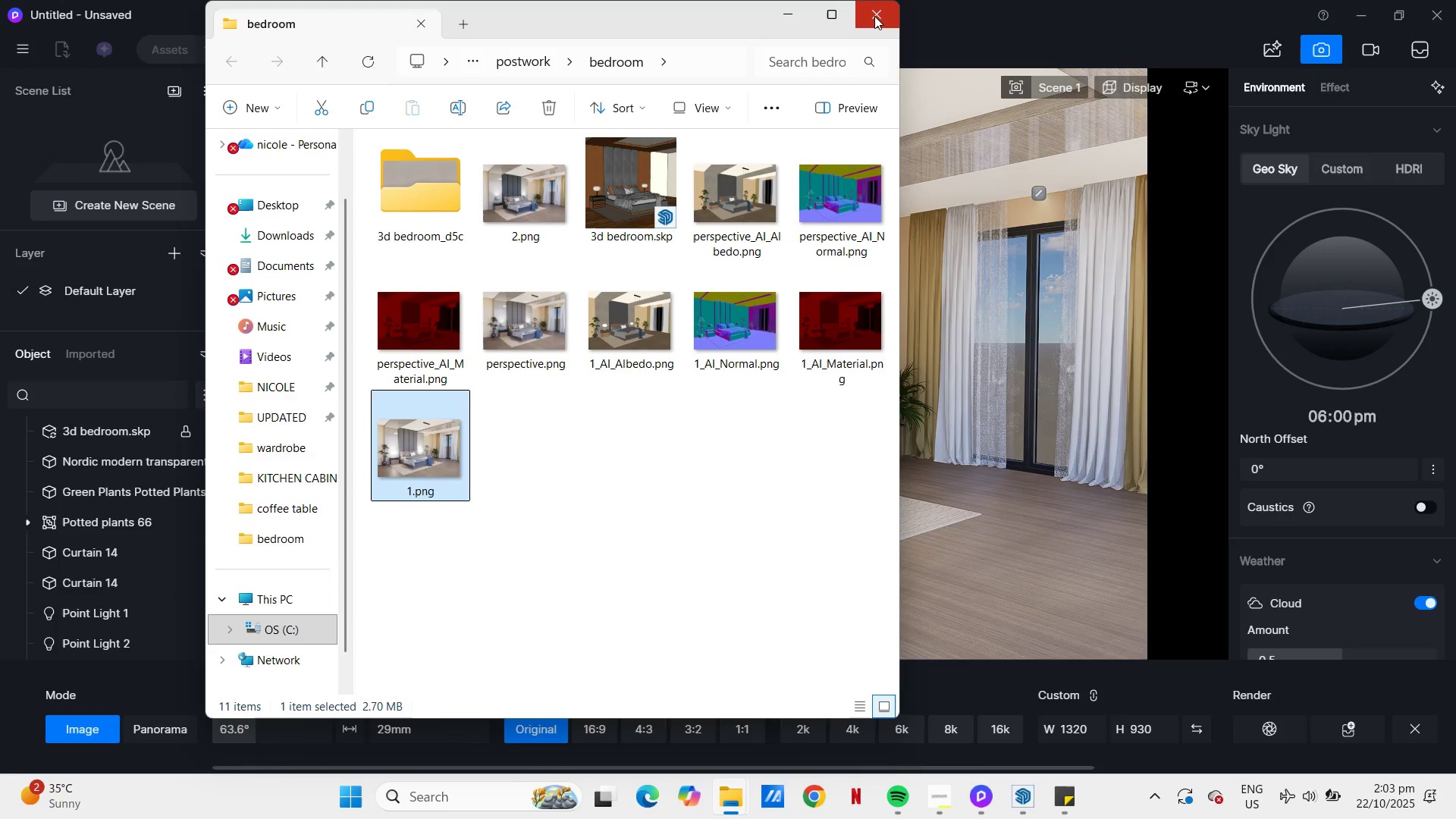 
left_click([874, 16])
 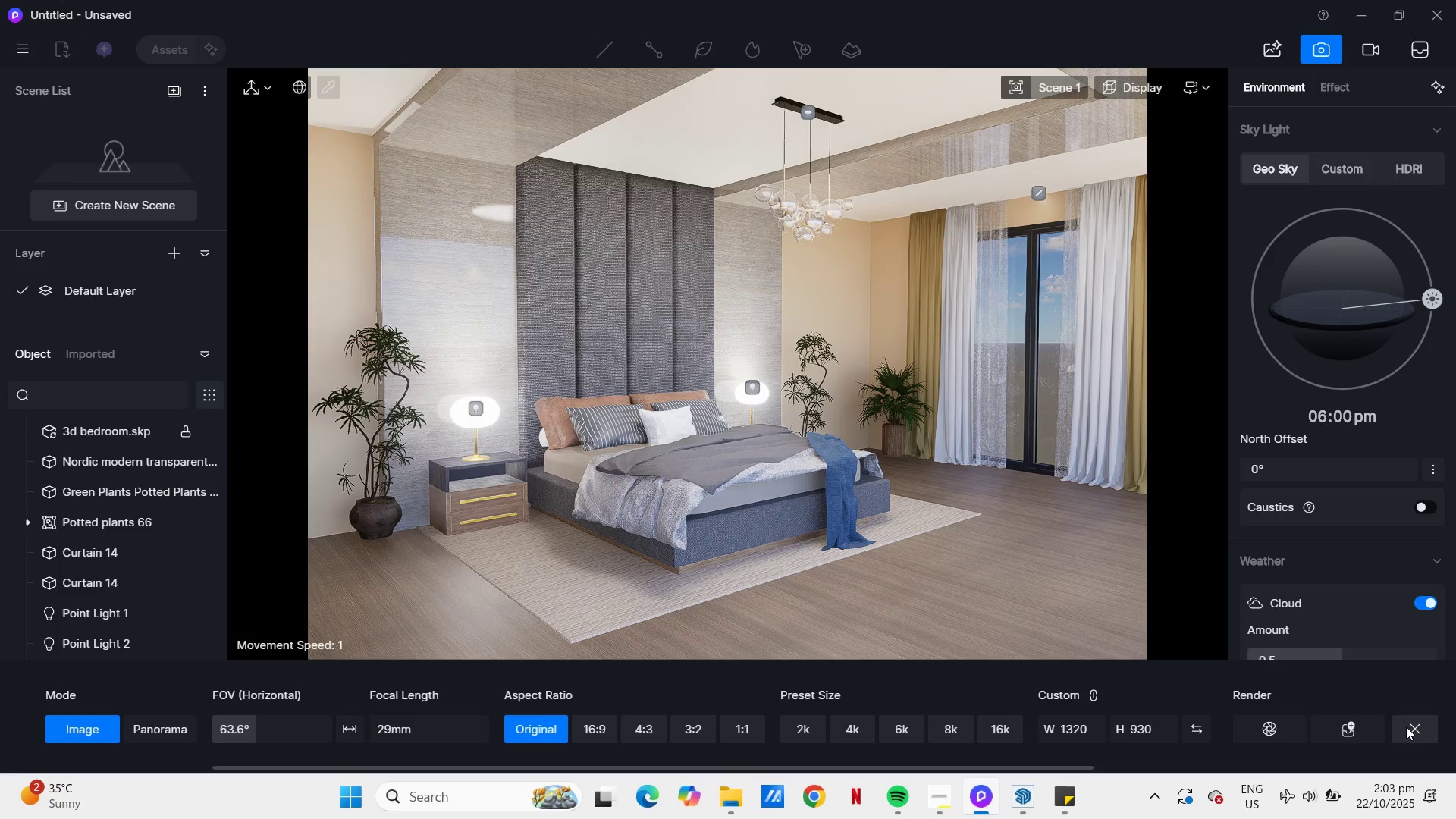 
left_click([1417, 731])
 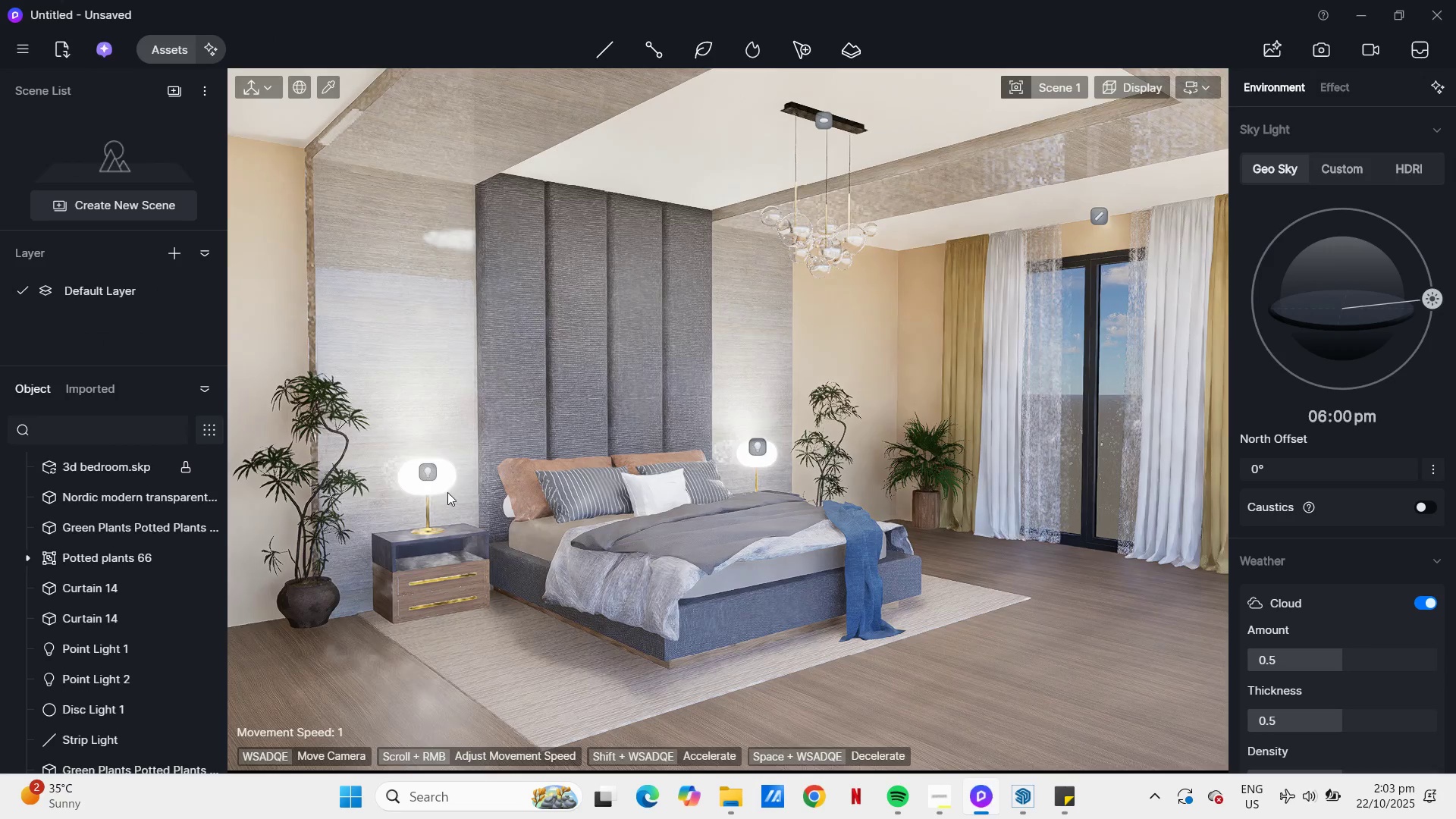 
left_click([444, 479])
 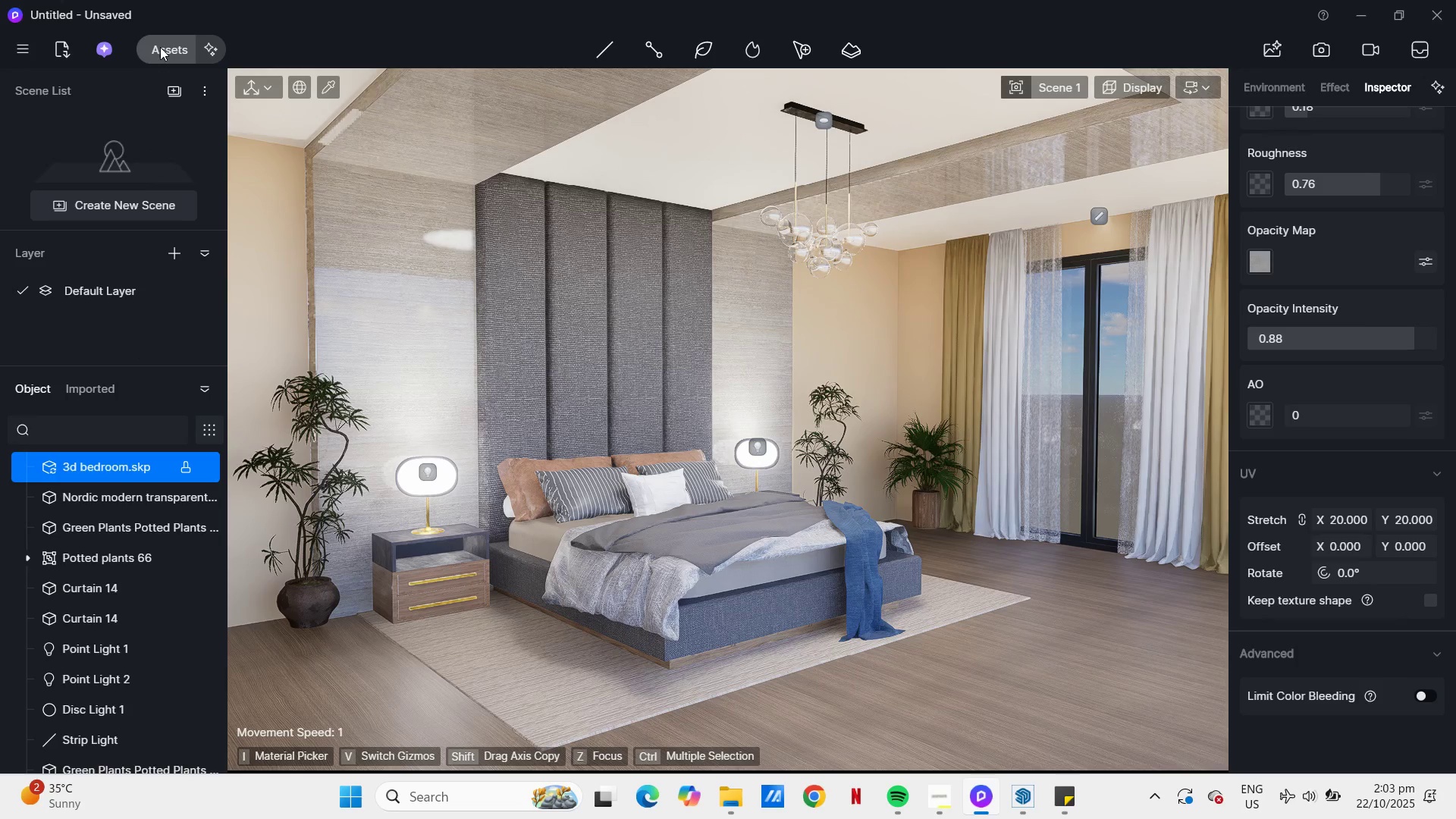 
key(Control+Z)
 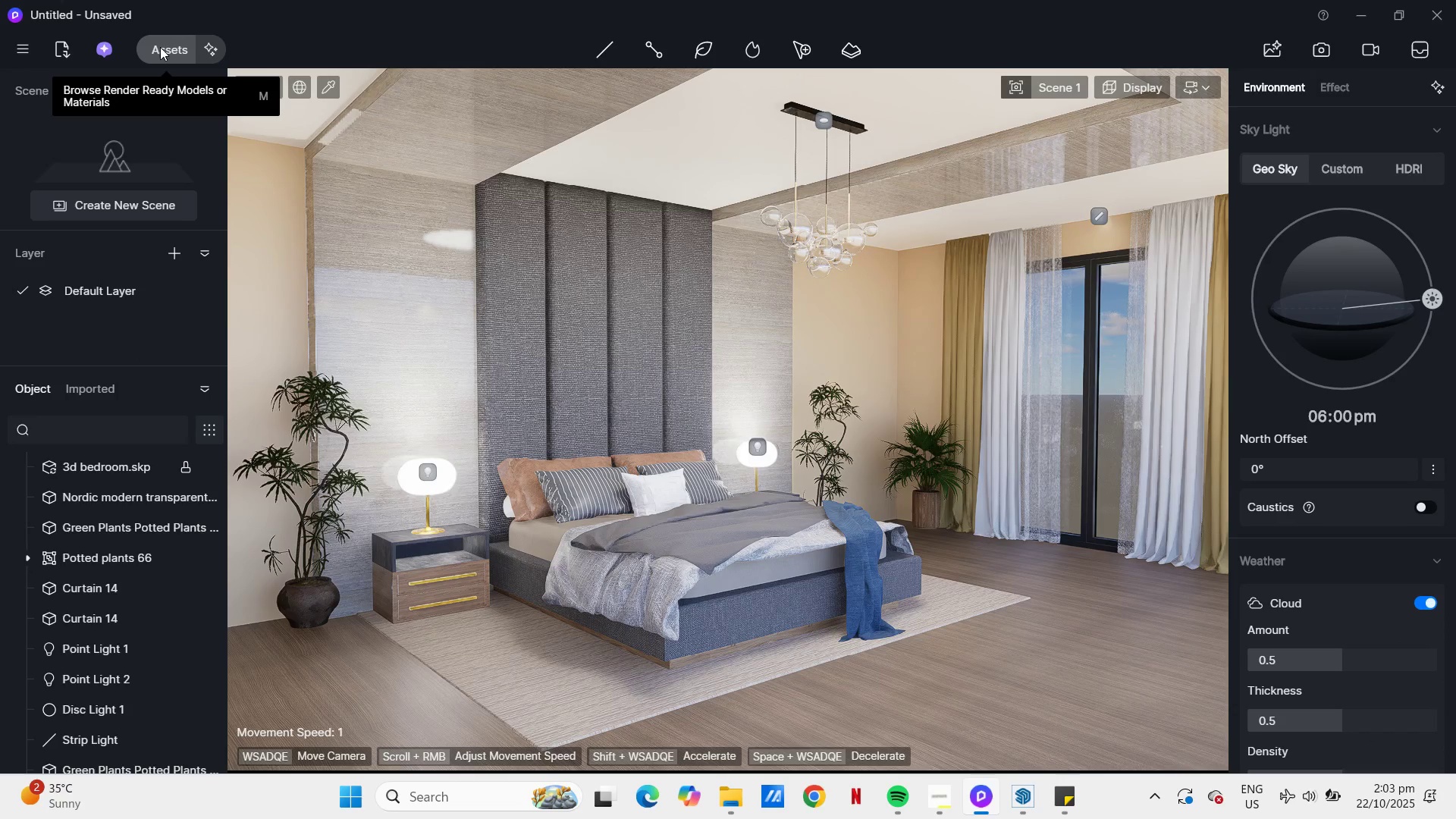 
key(Control+Z)
 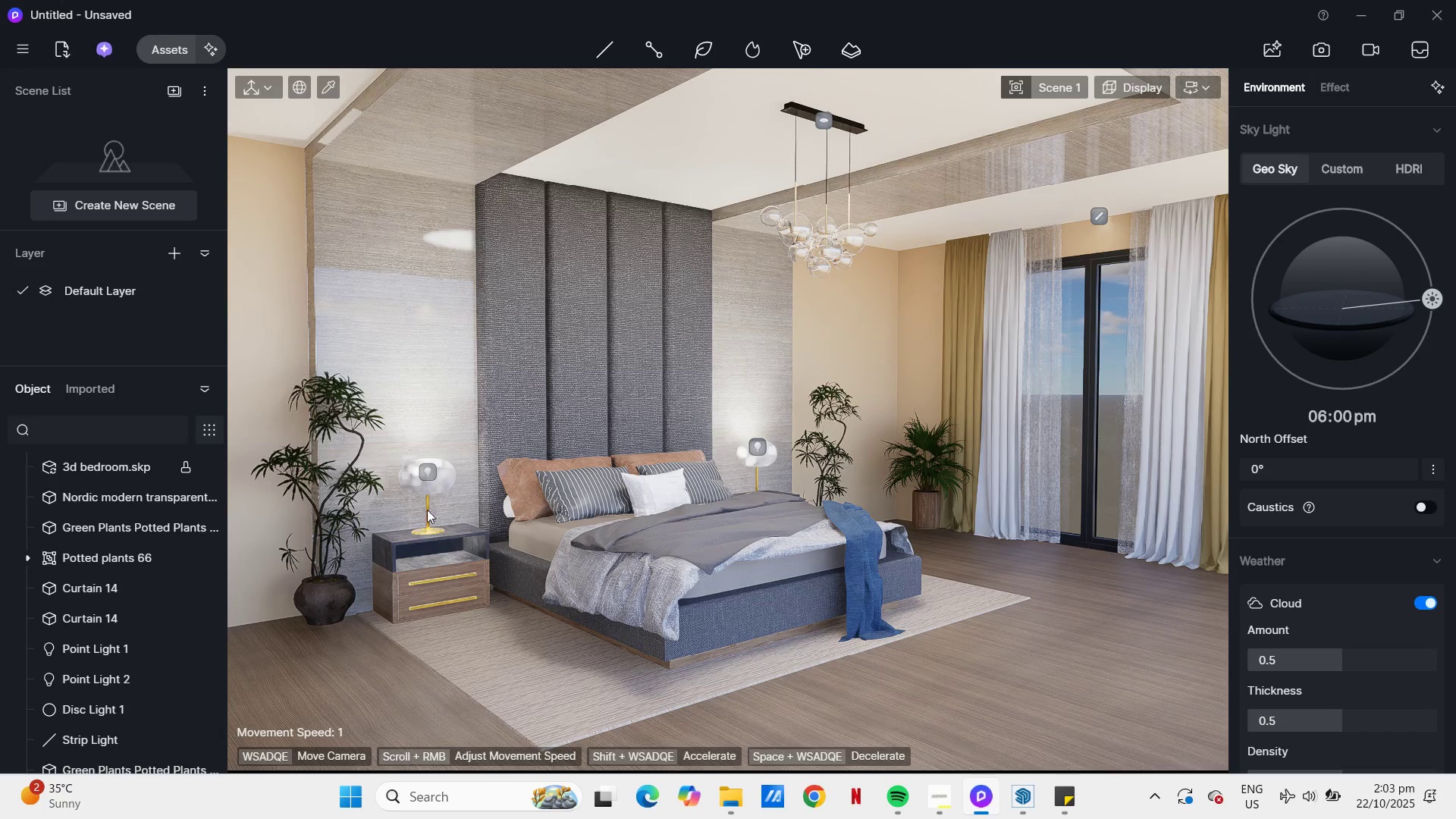 
left_click([448, 485])
 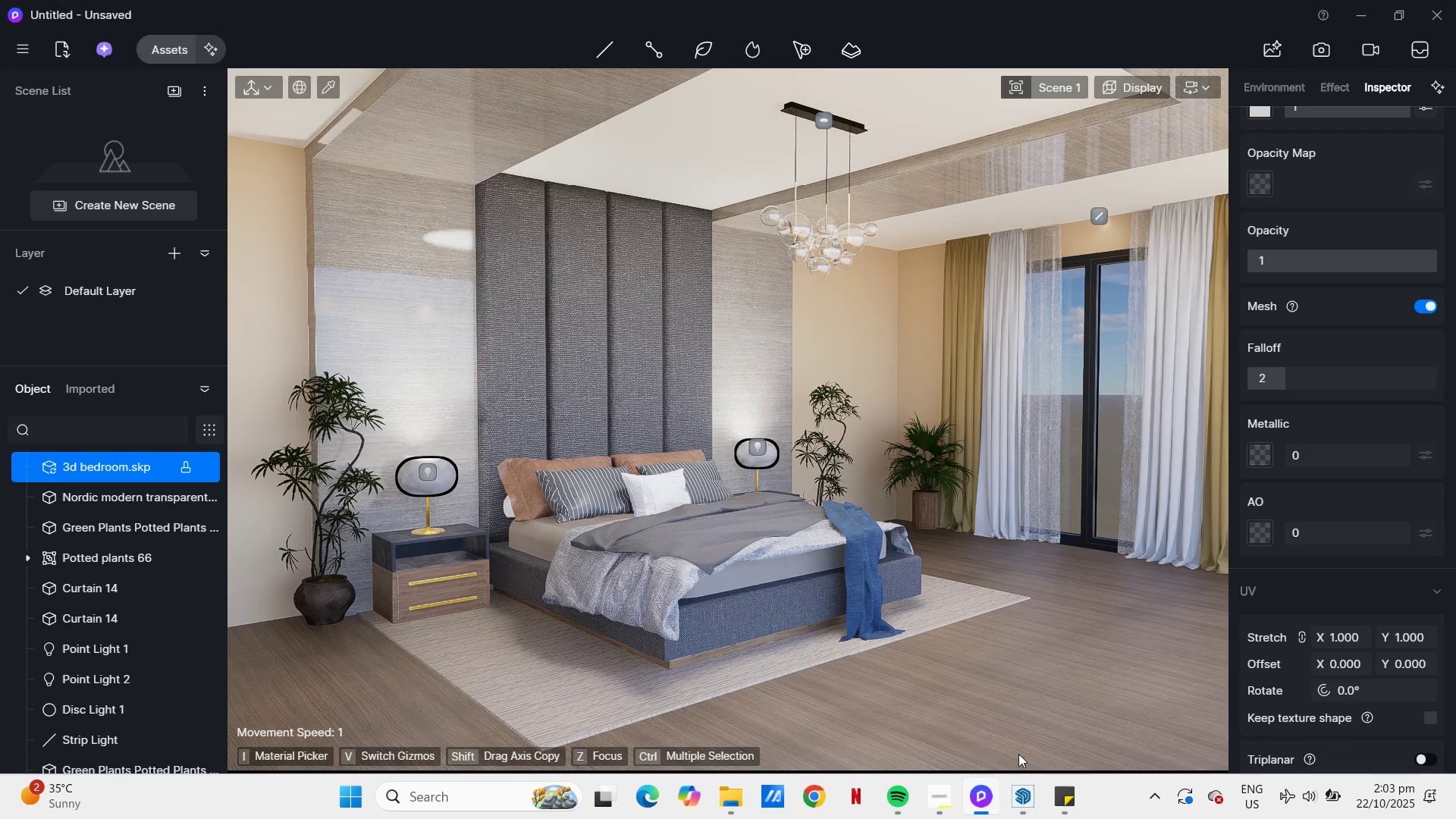 
wait(13.49)
 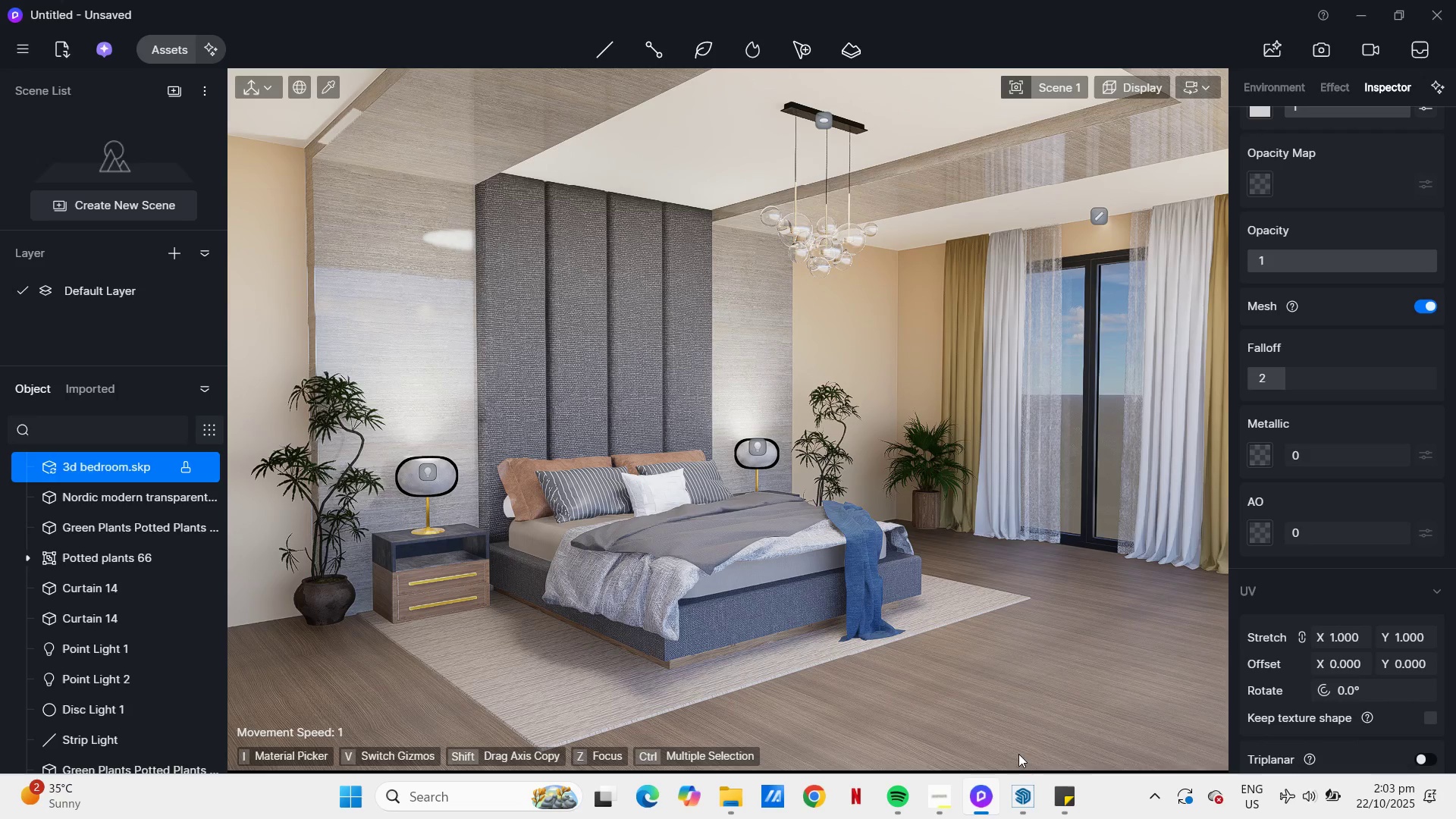 
left_click([1022, 802])
 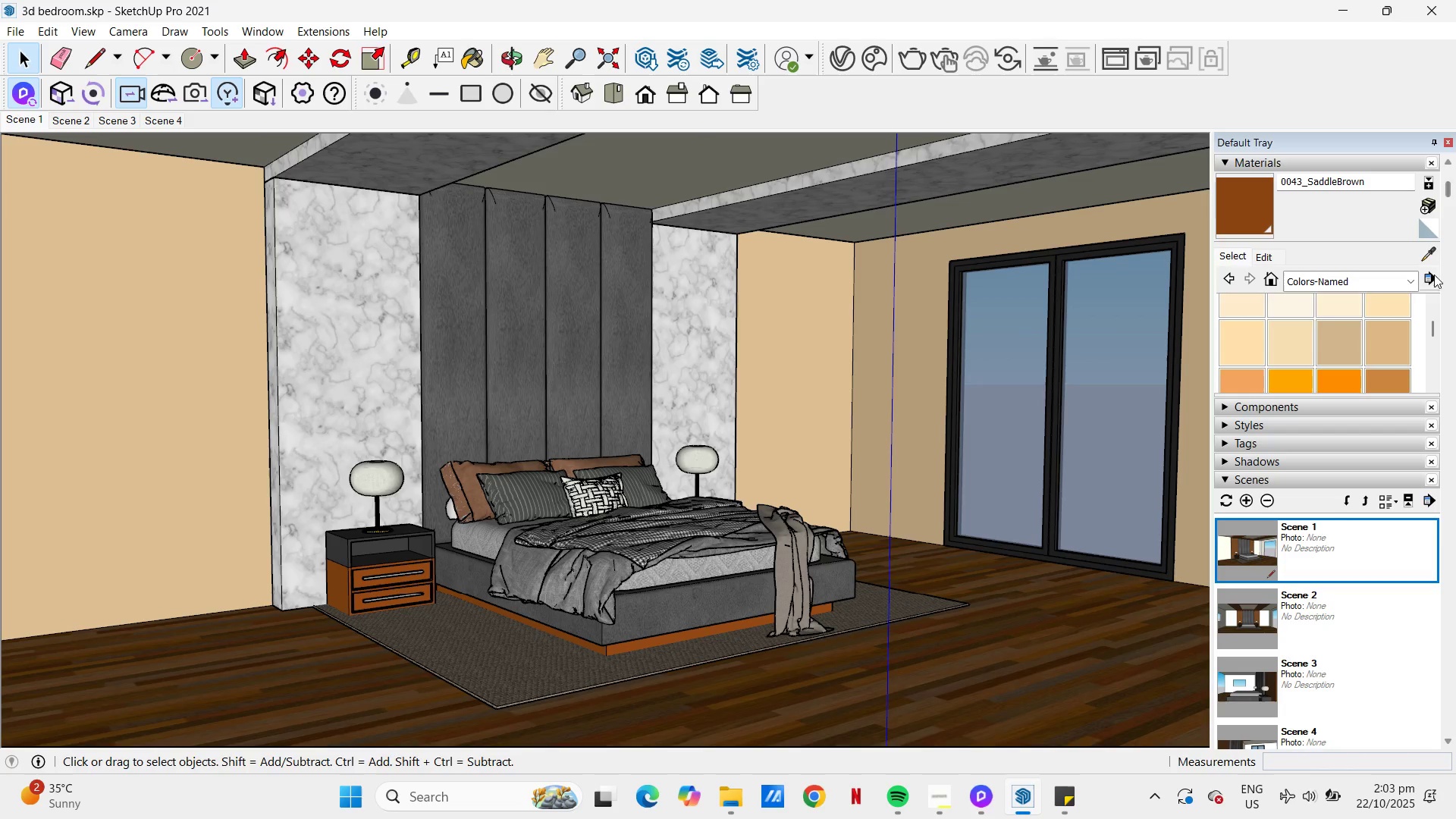 
left_click([1434, 256])
 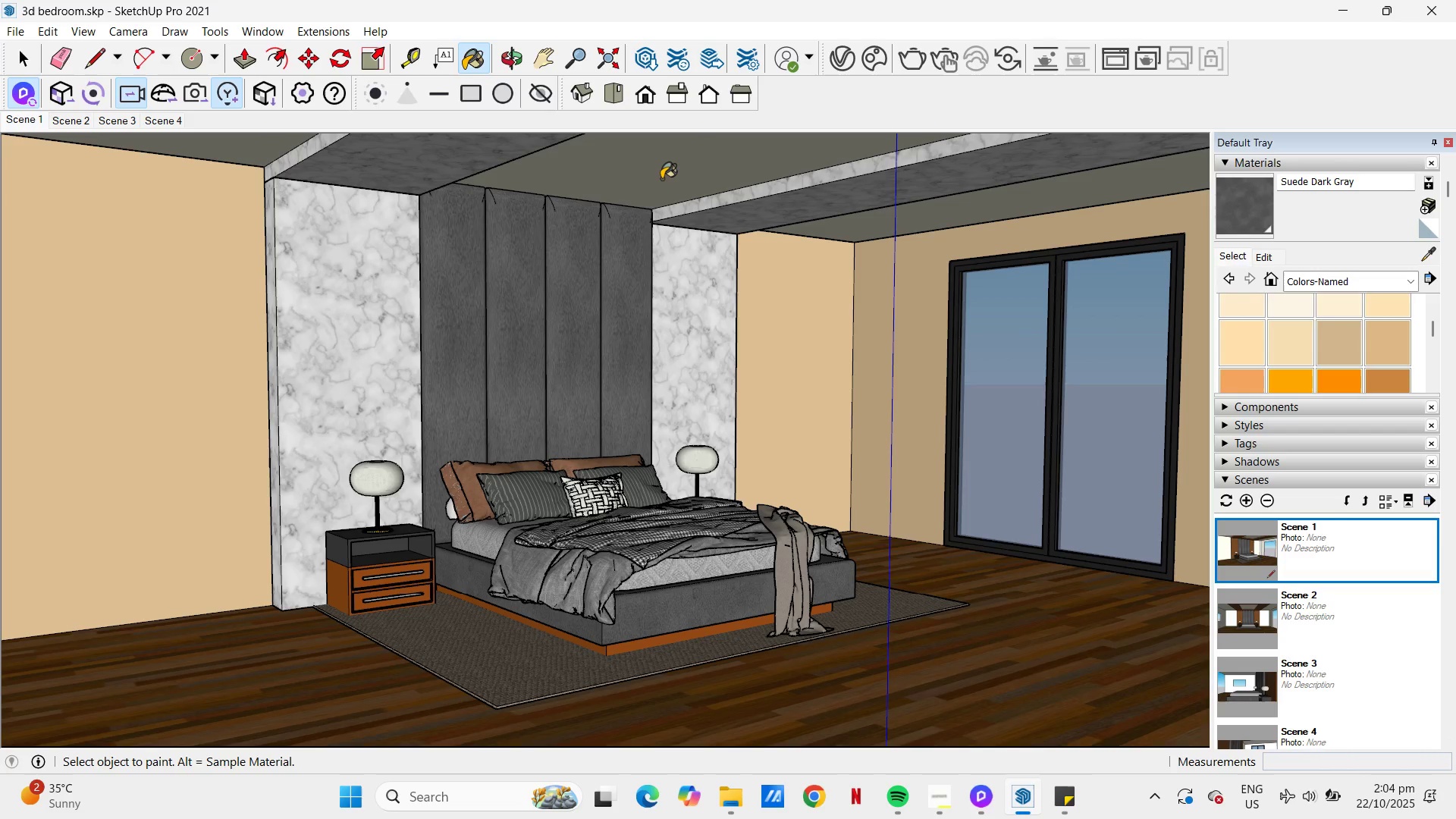 
left_click([661, 179])
 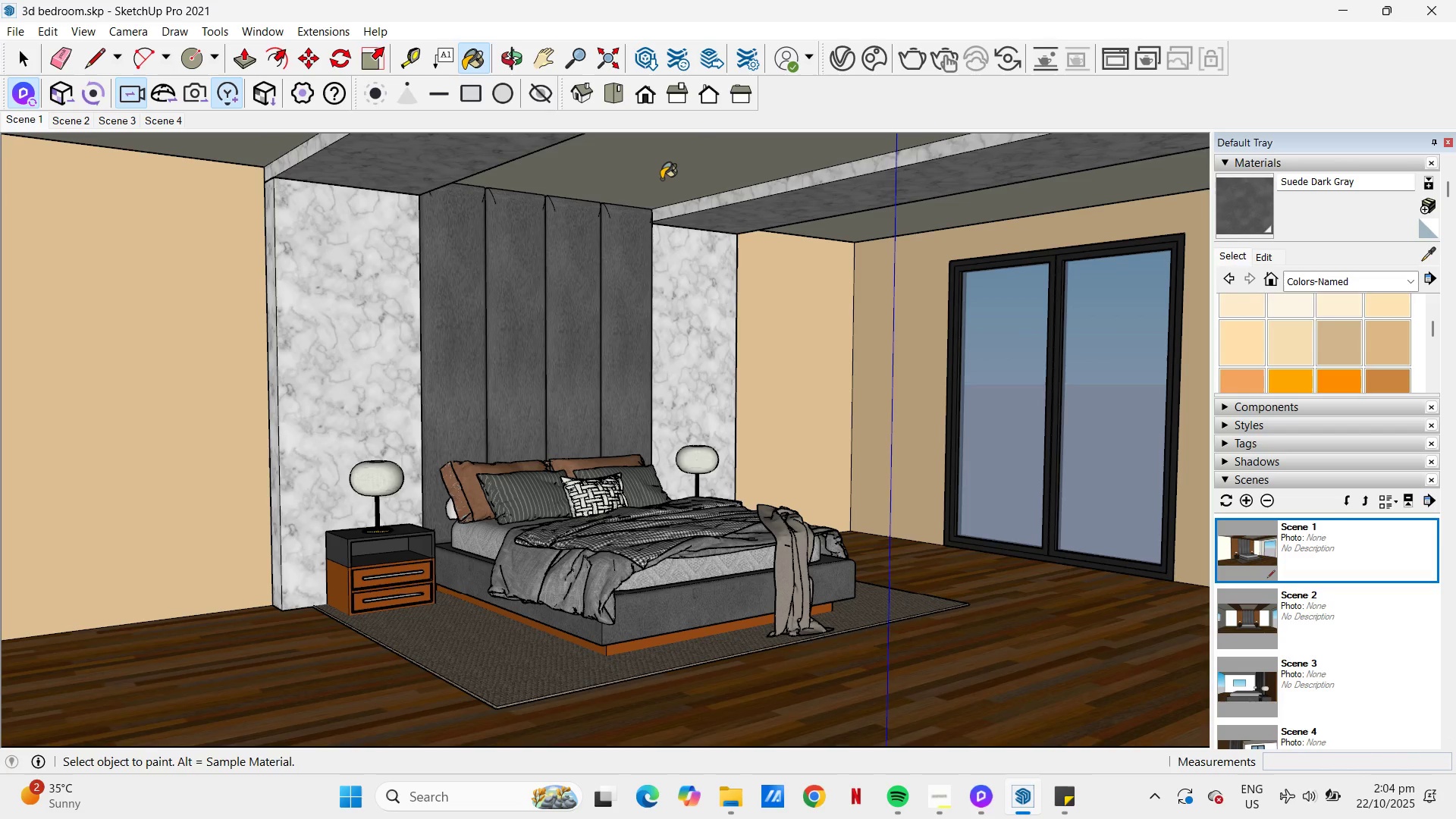 
key(Space)
 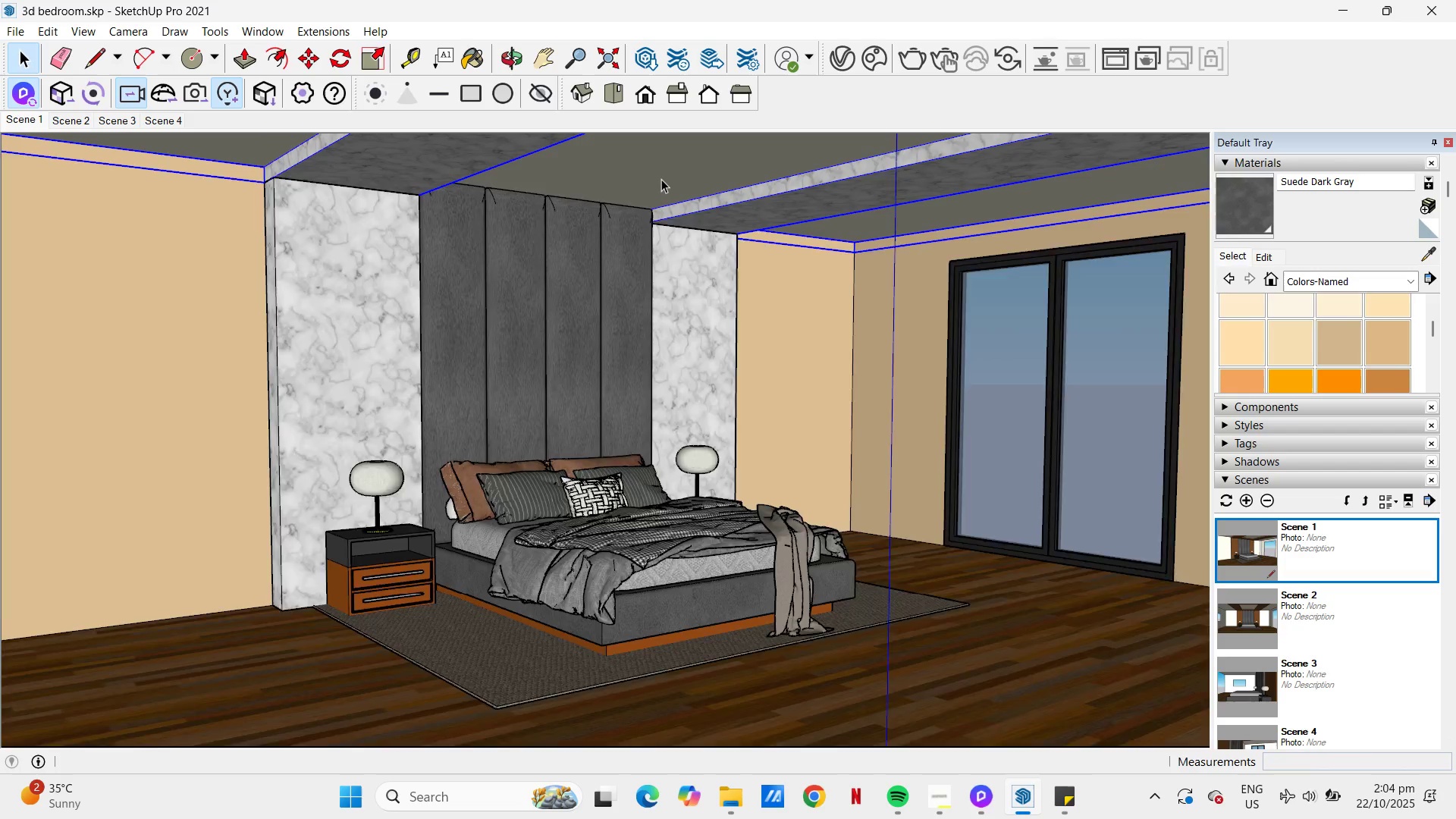 
double_click([661, 179])
 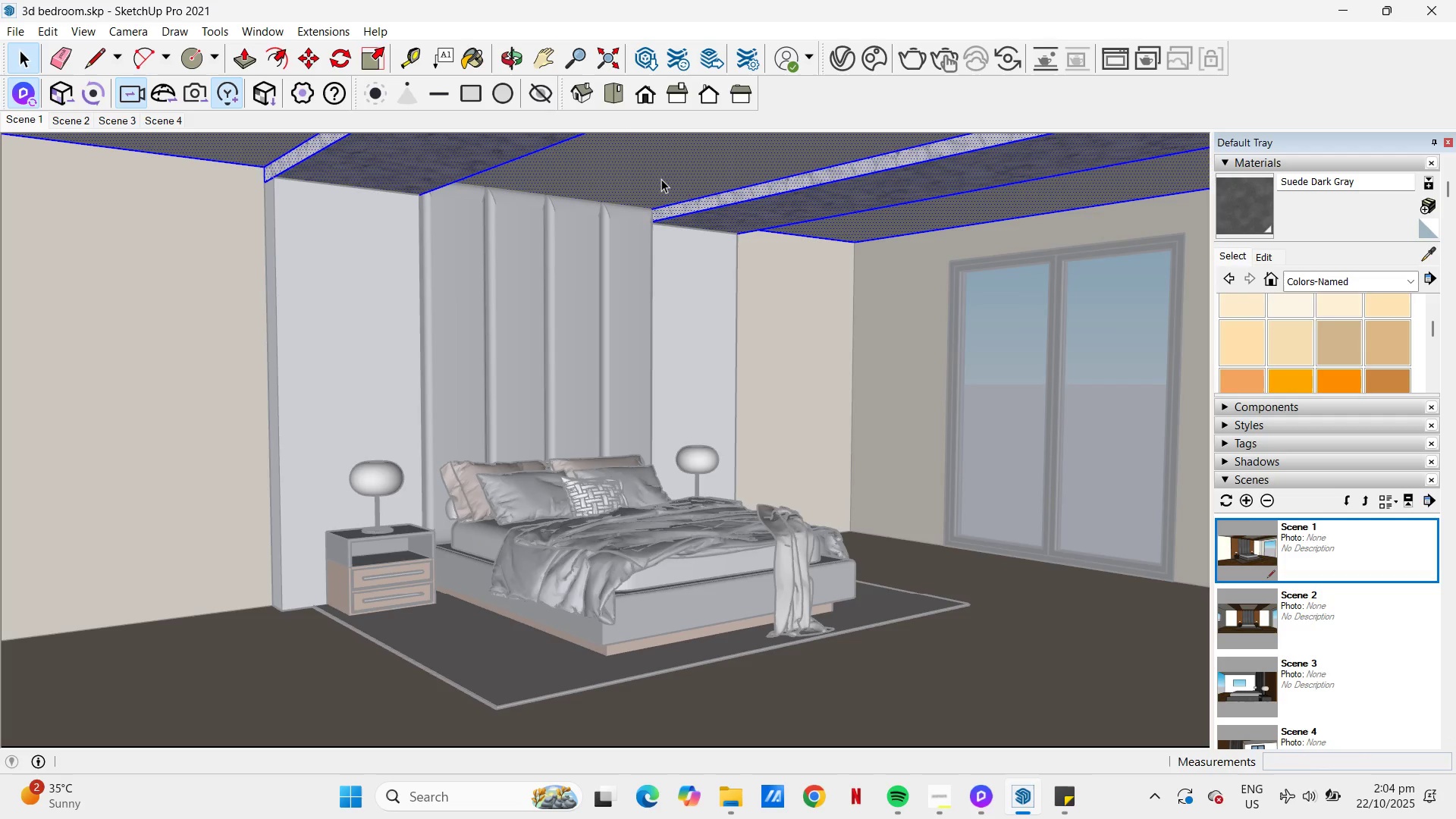 
triple_click([661, 179])
 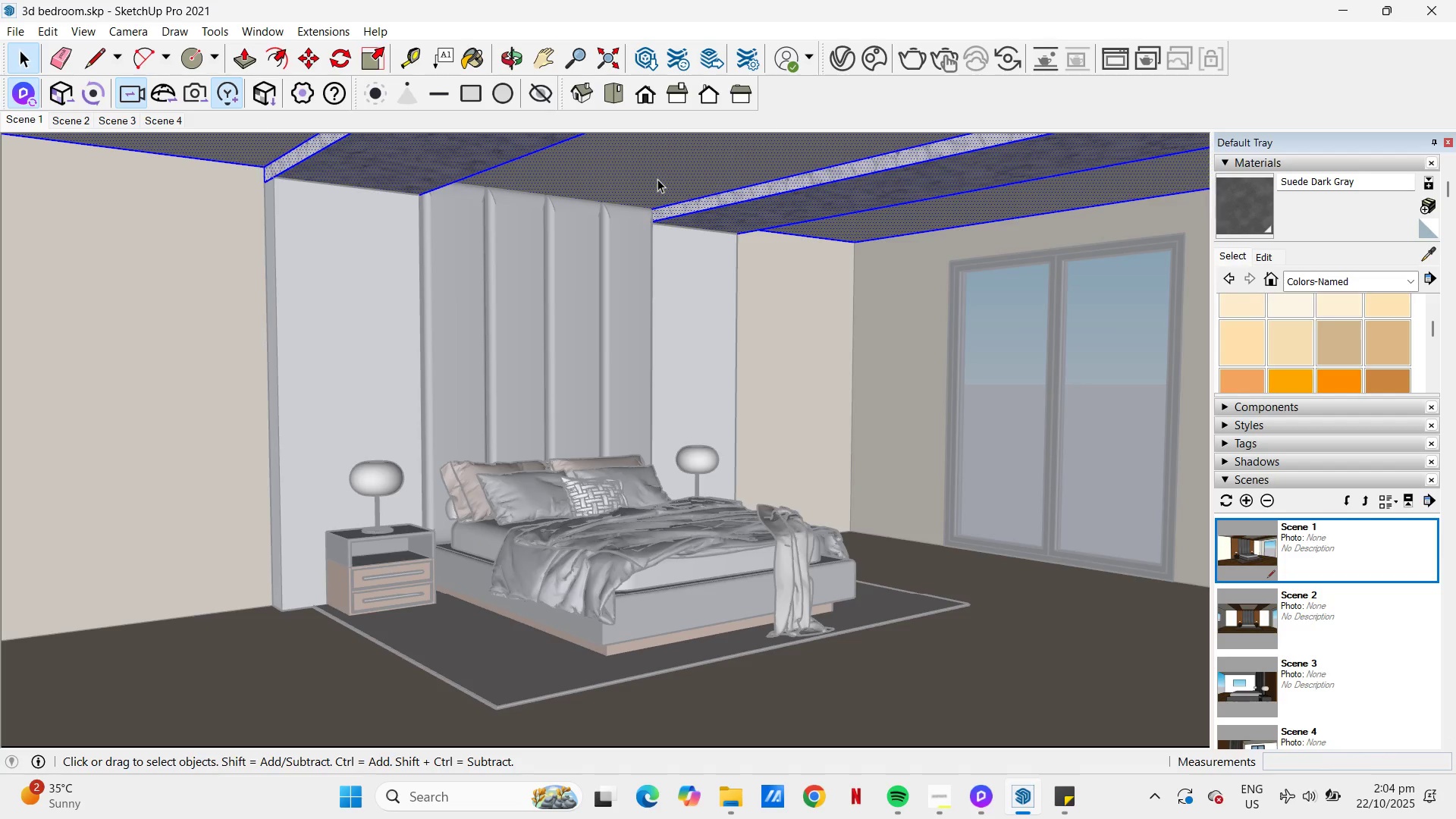 
left_click([657, 179])
 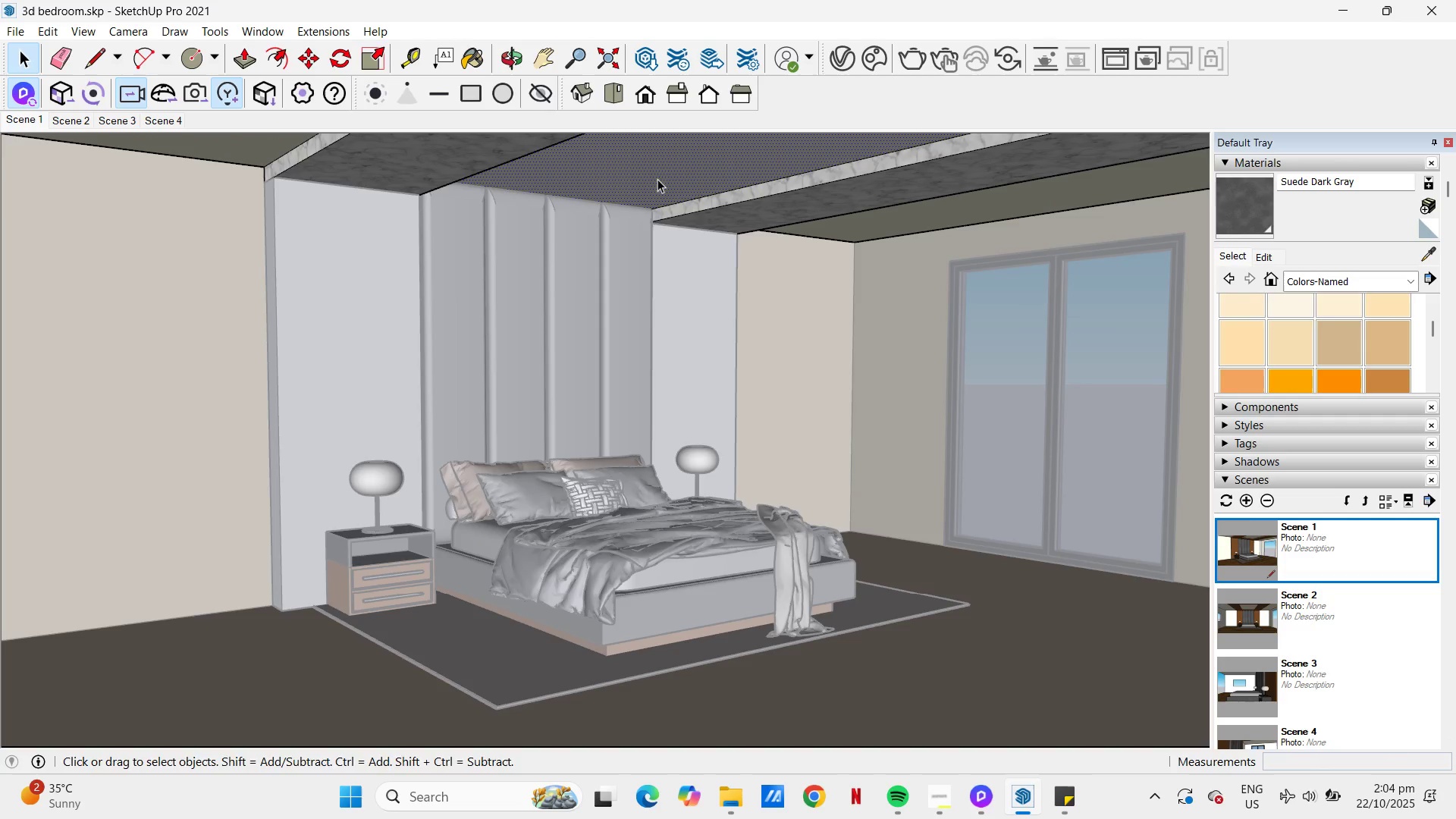 
key(B)
 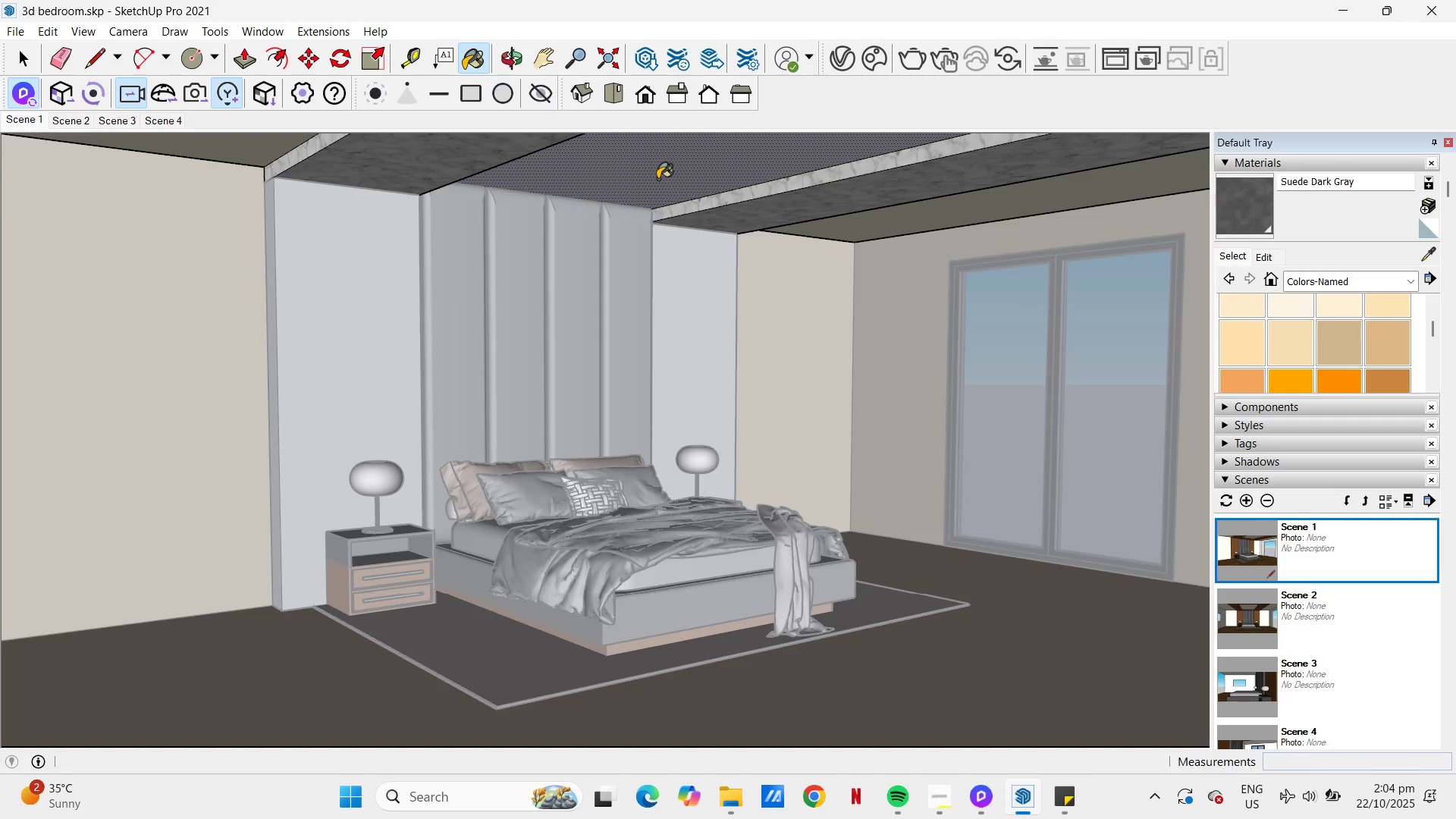 
left_click([657, 179])
 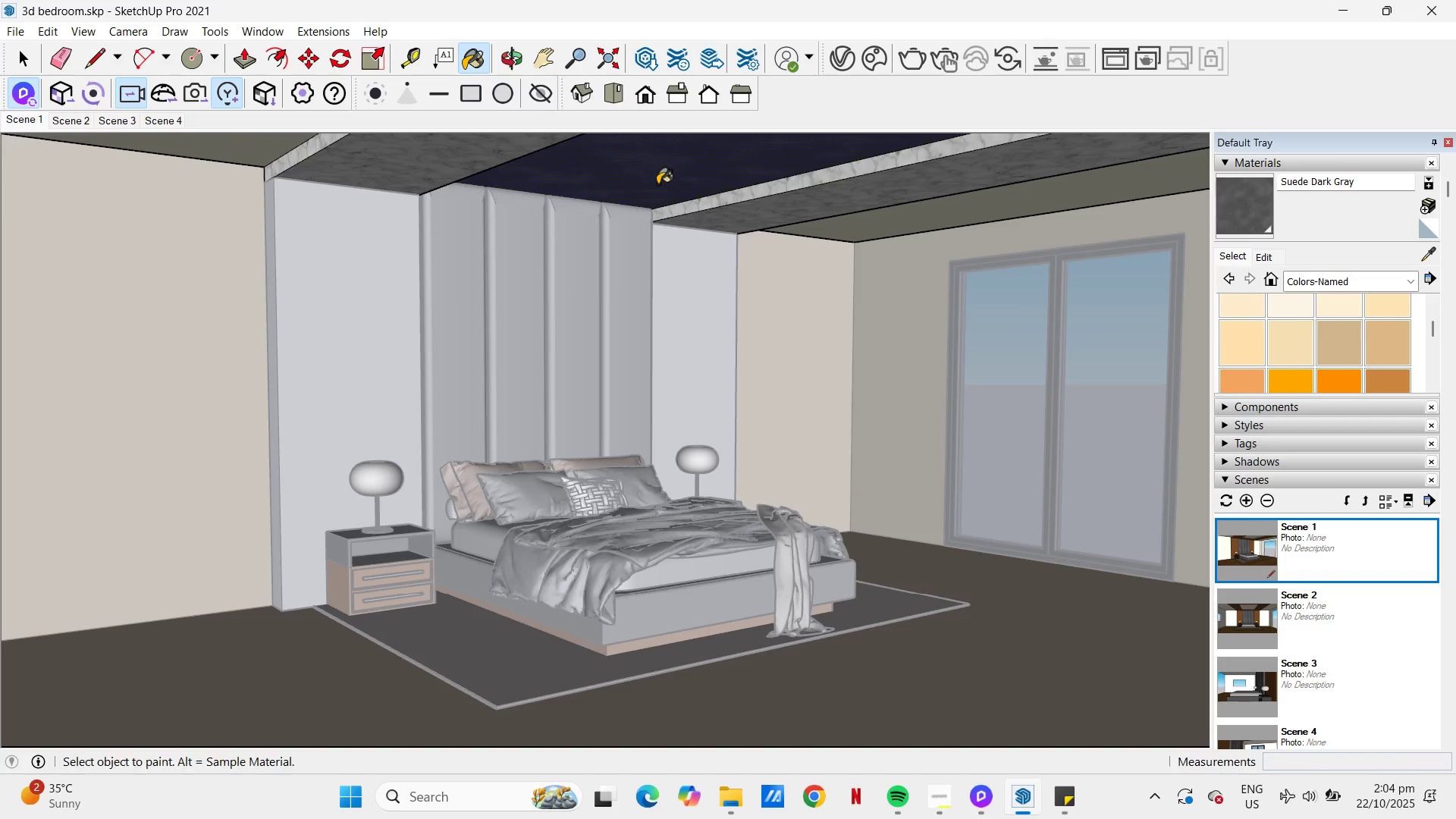 
key(Escape)
 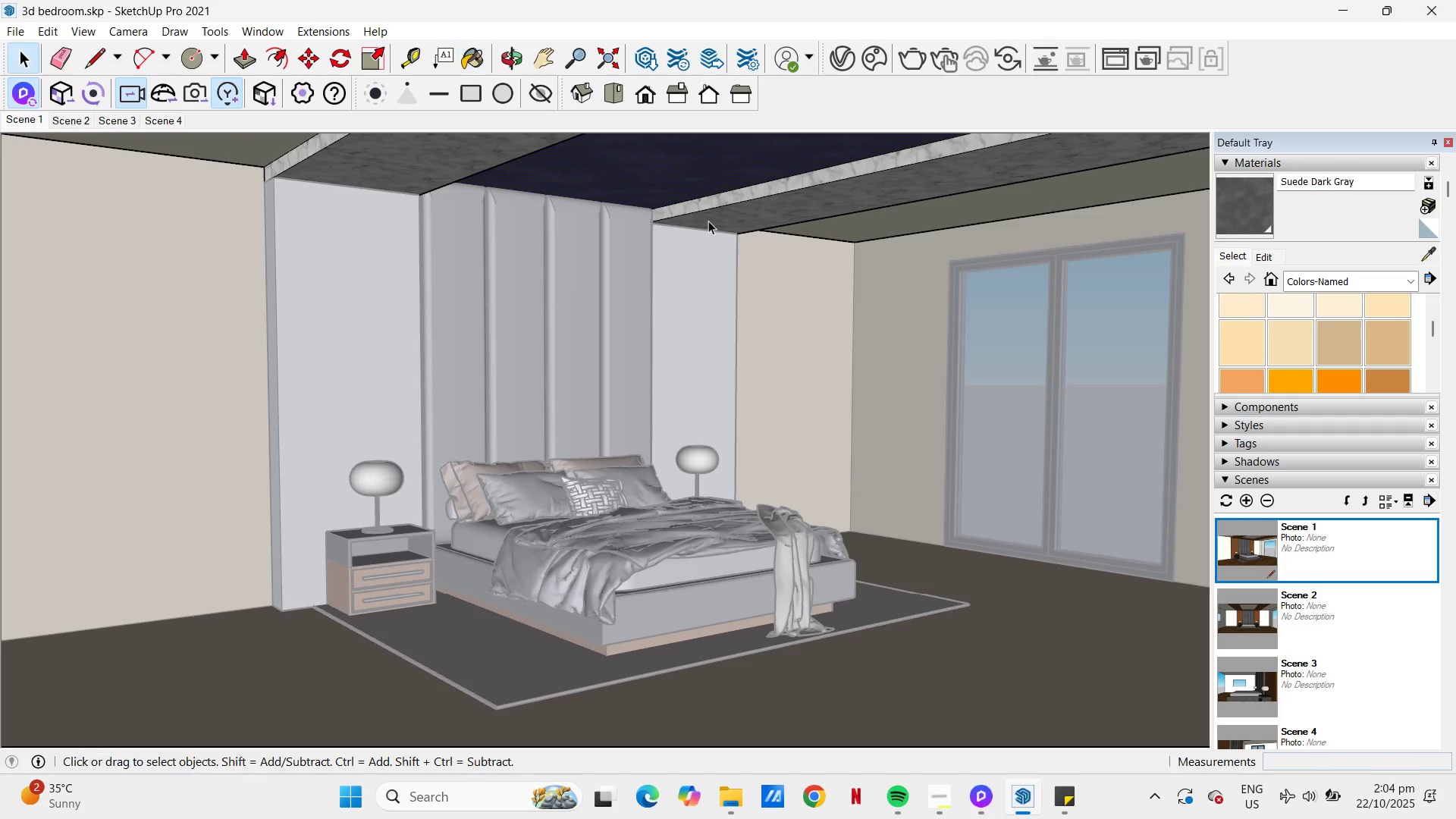 
key(Space)
 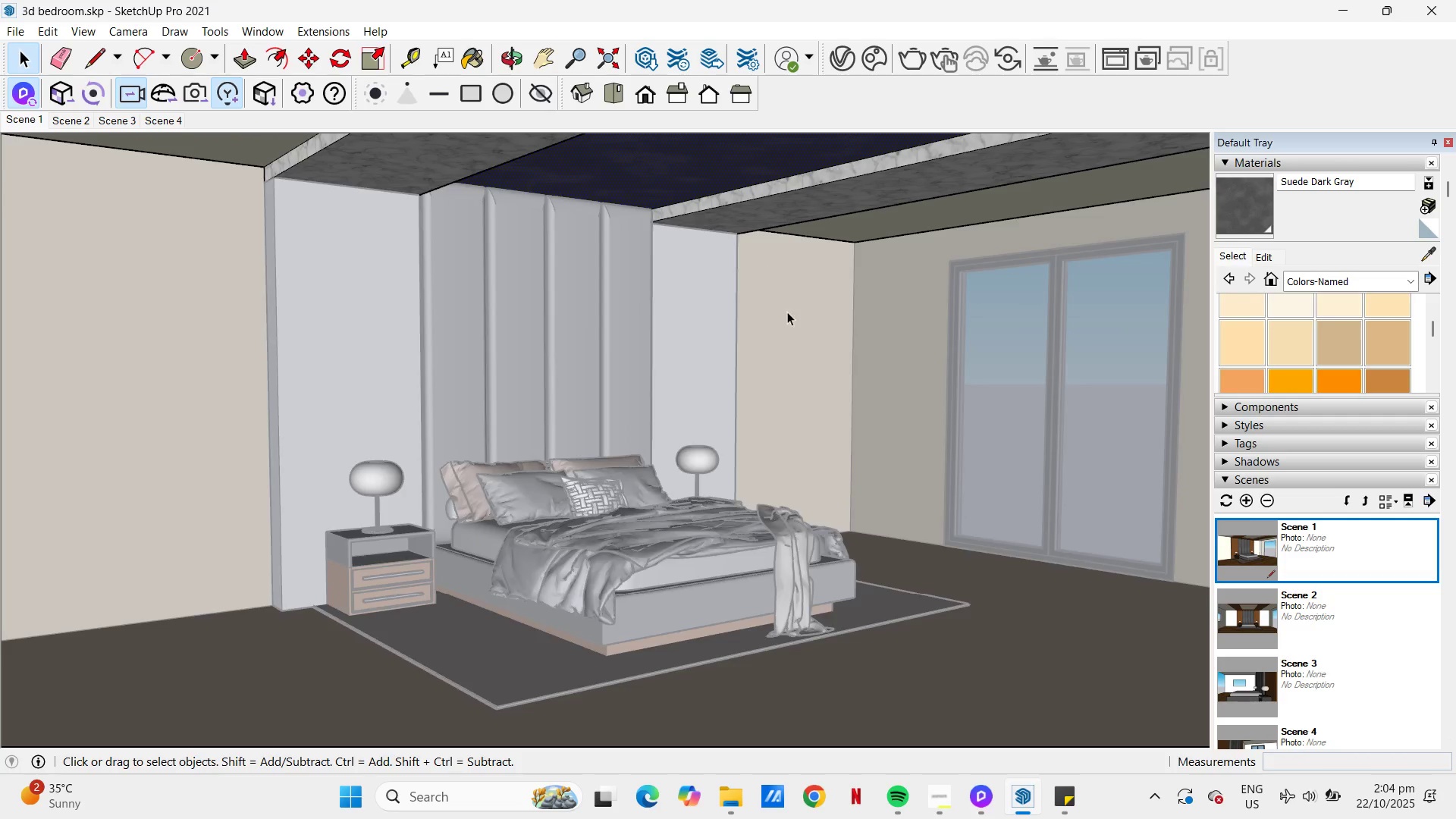 
key(Escape)
 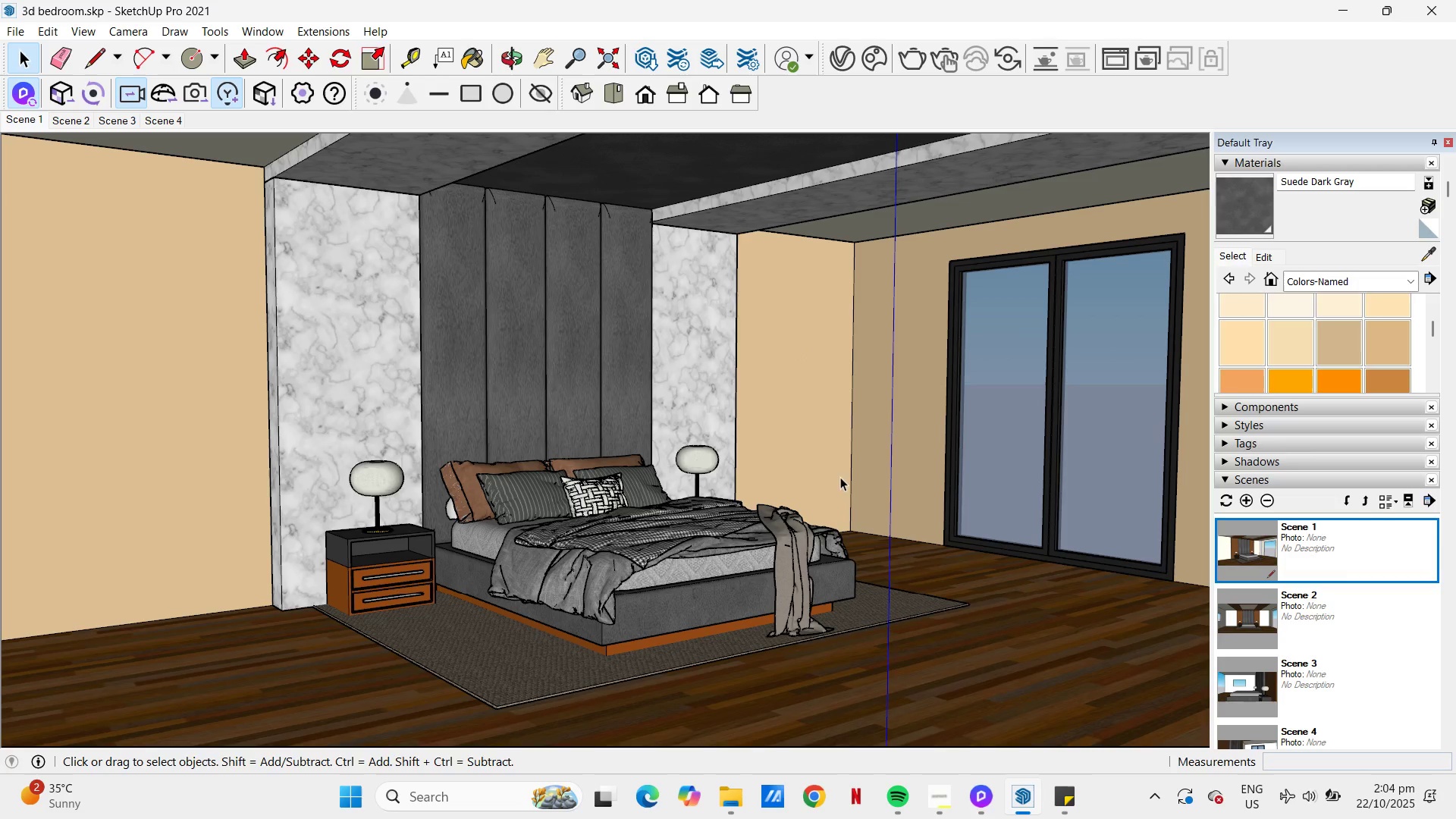 
key(Escape)
 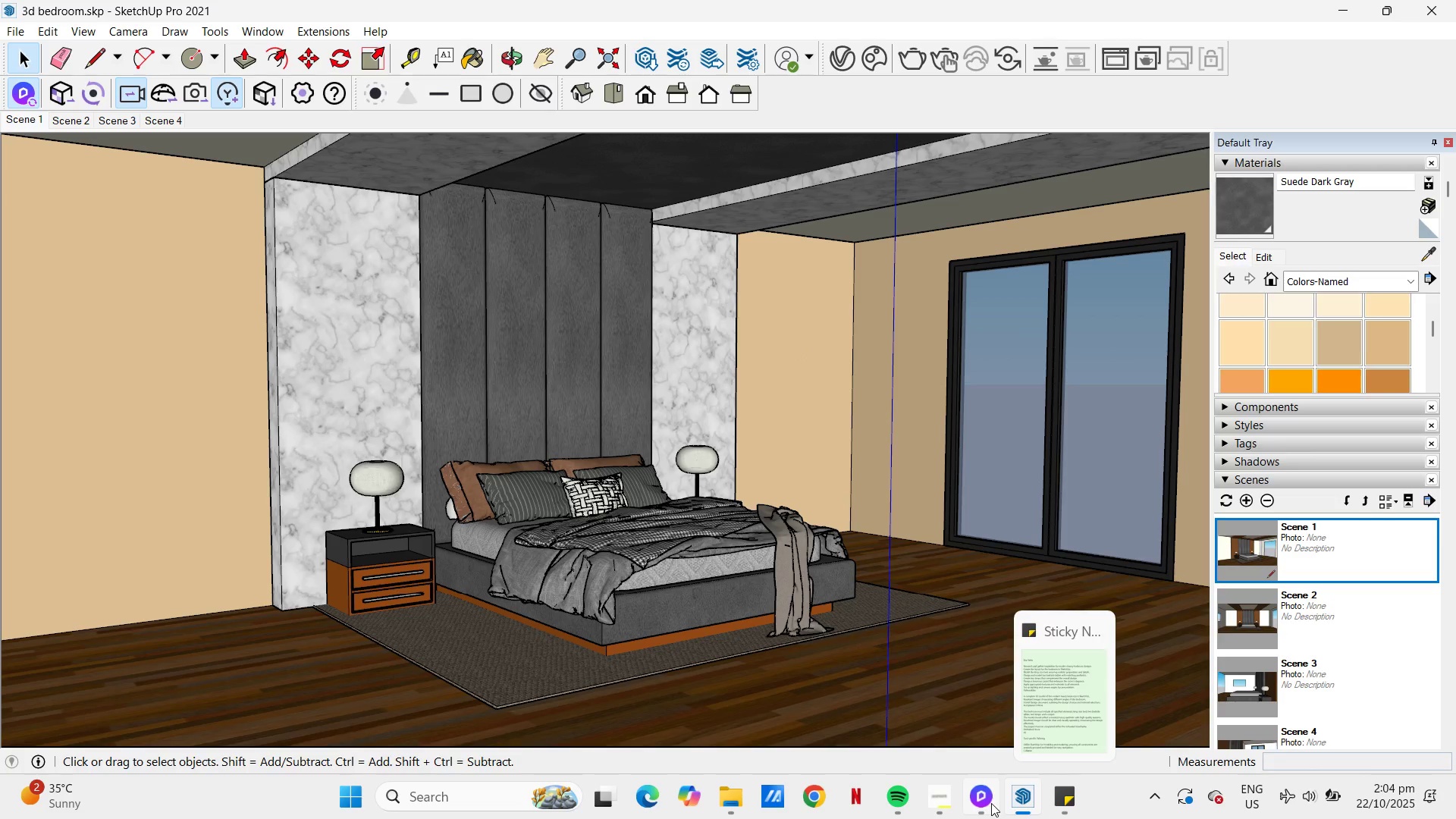 
left_click([971, 803])
 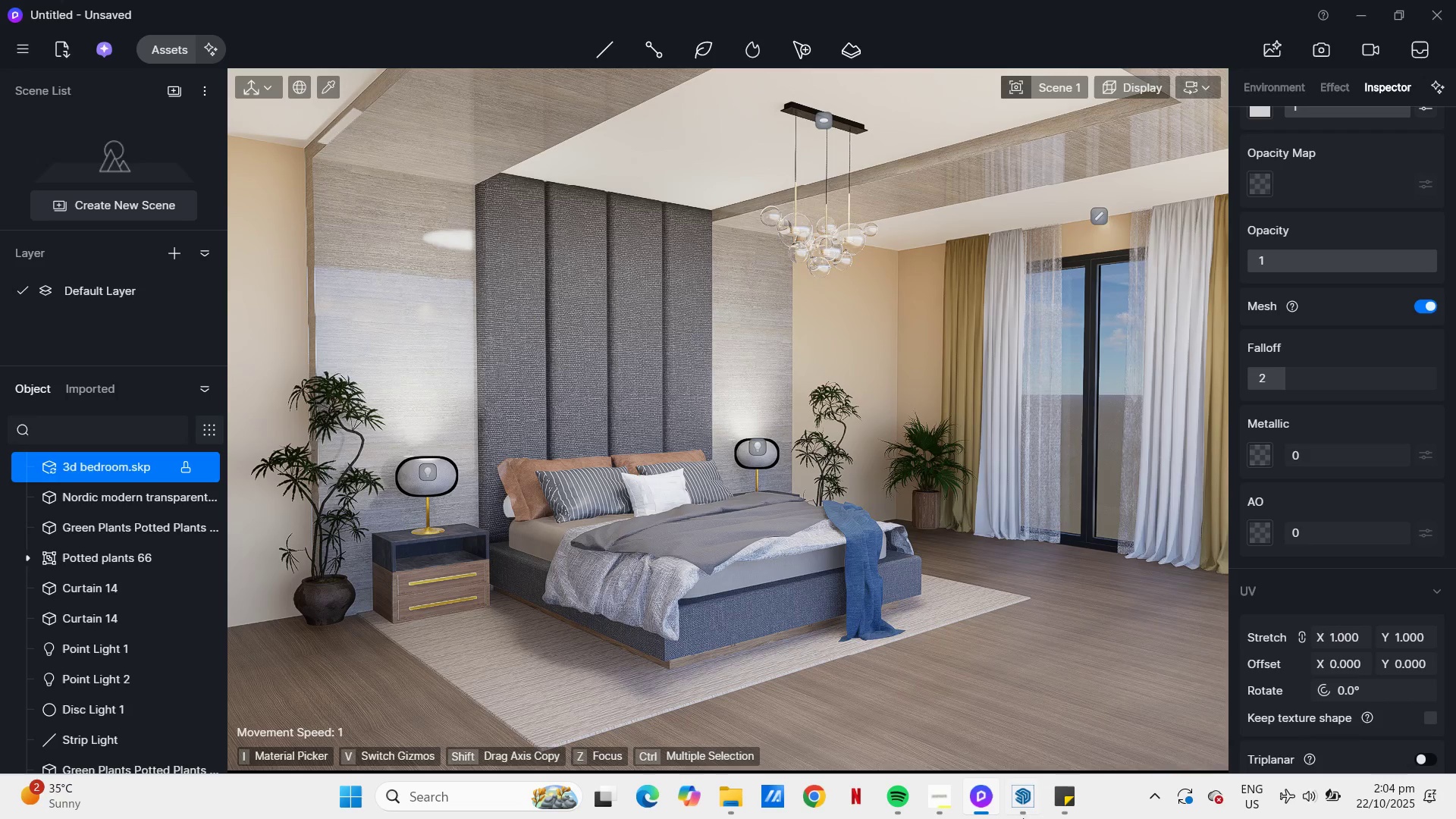 
left_click([1010, 802])
 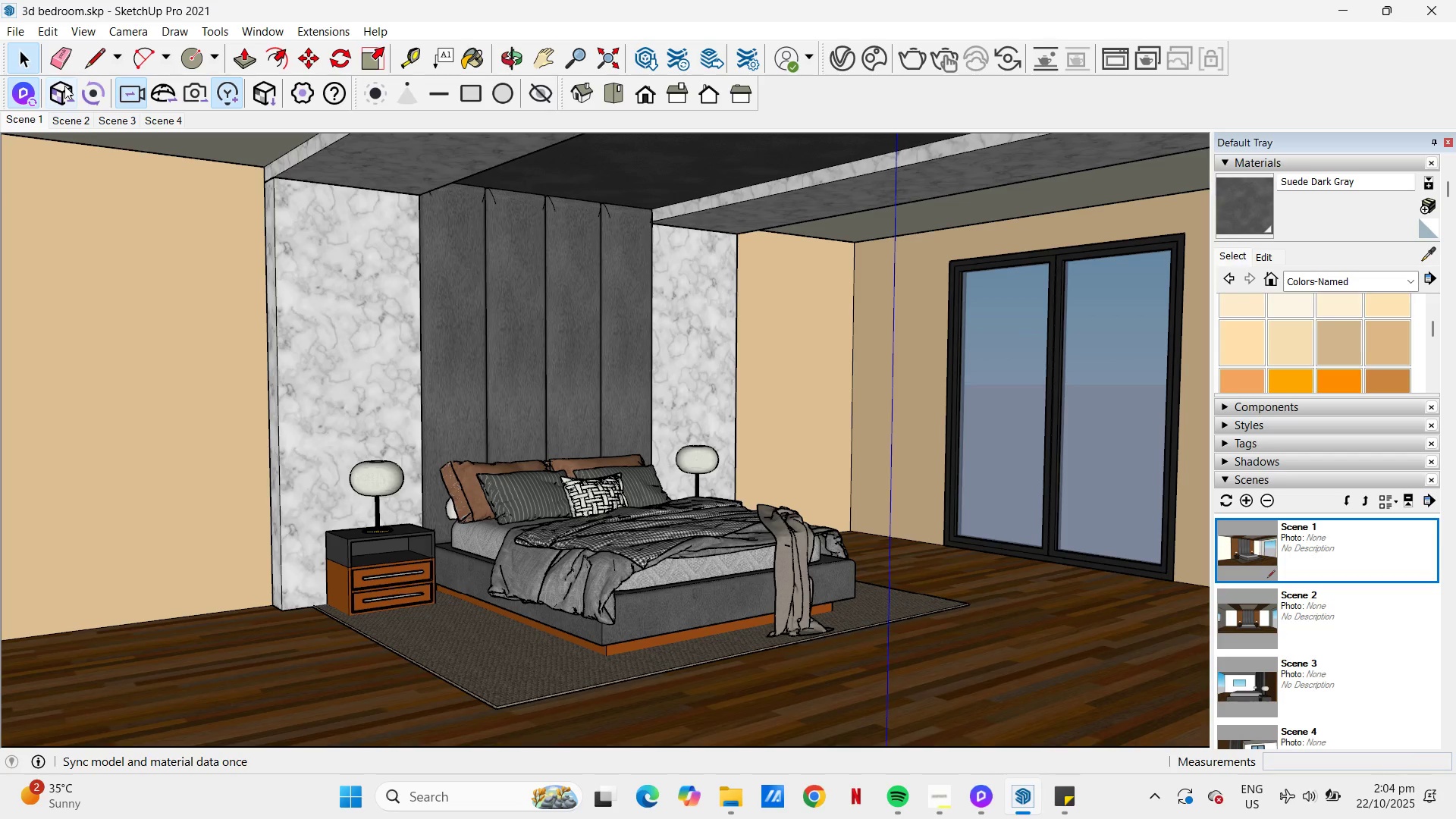 
left_click([64, 86])
 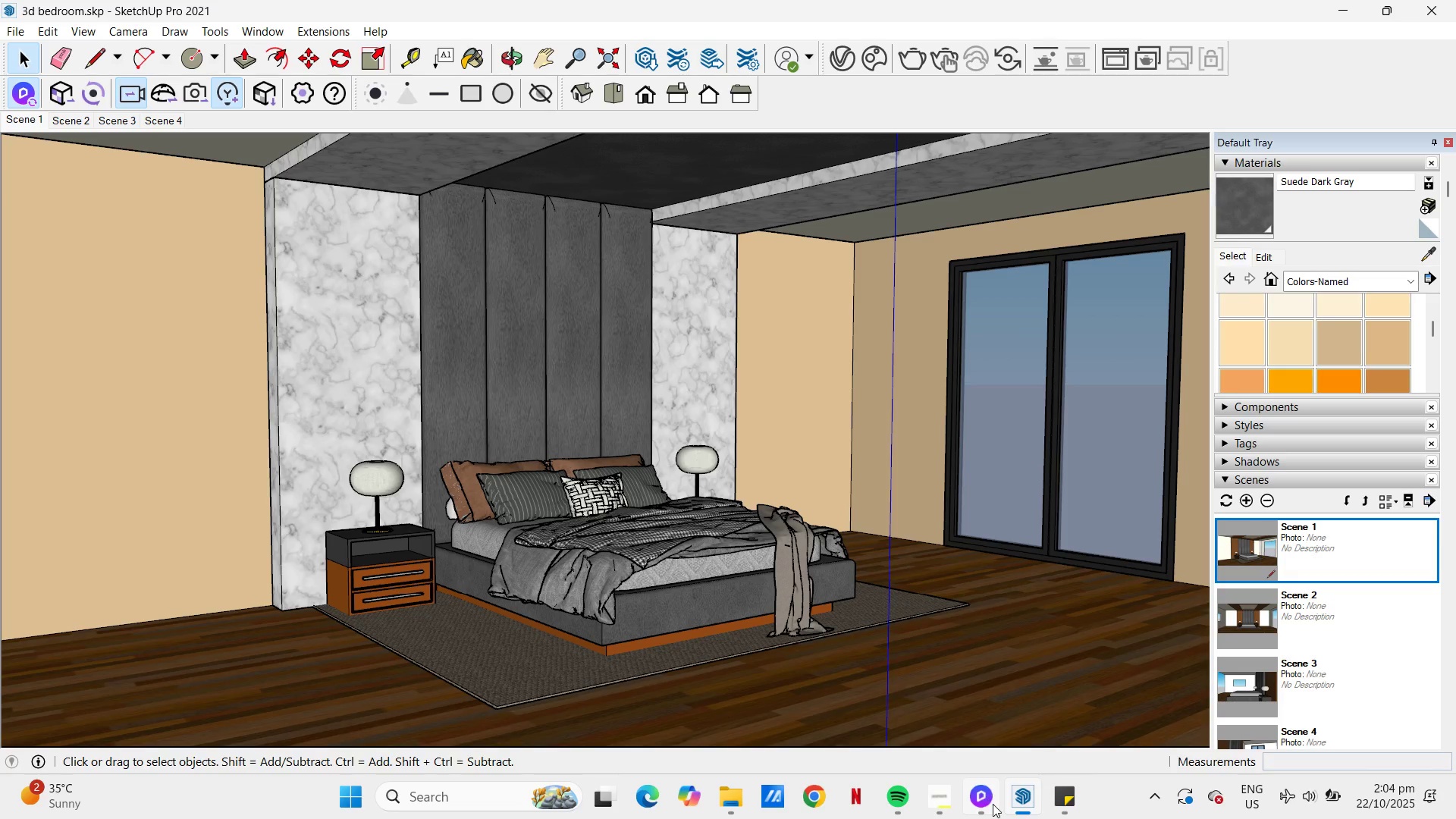 
left_click([993, 804])
 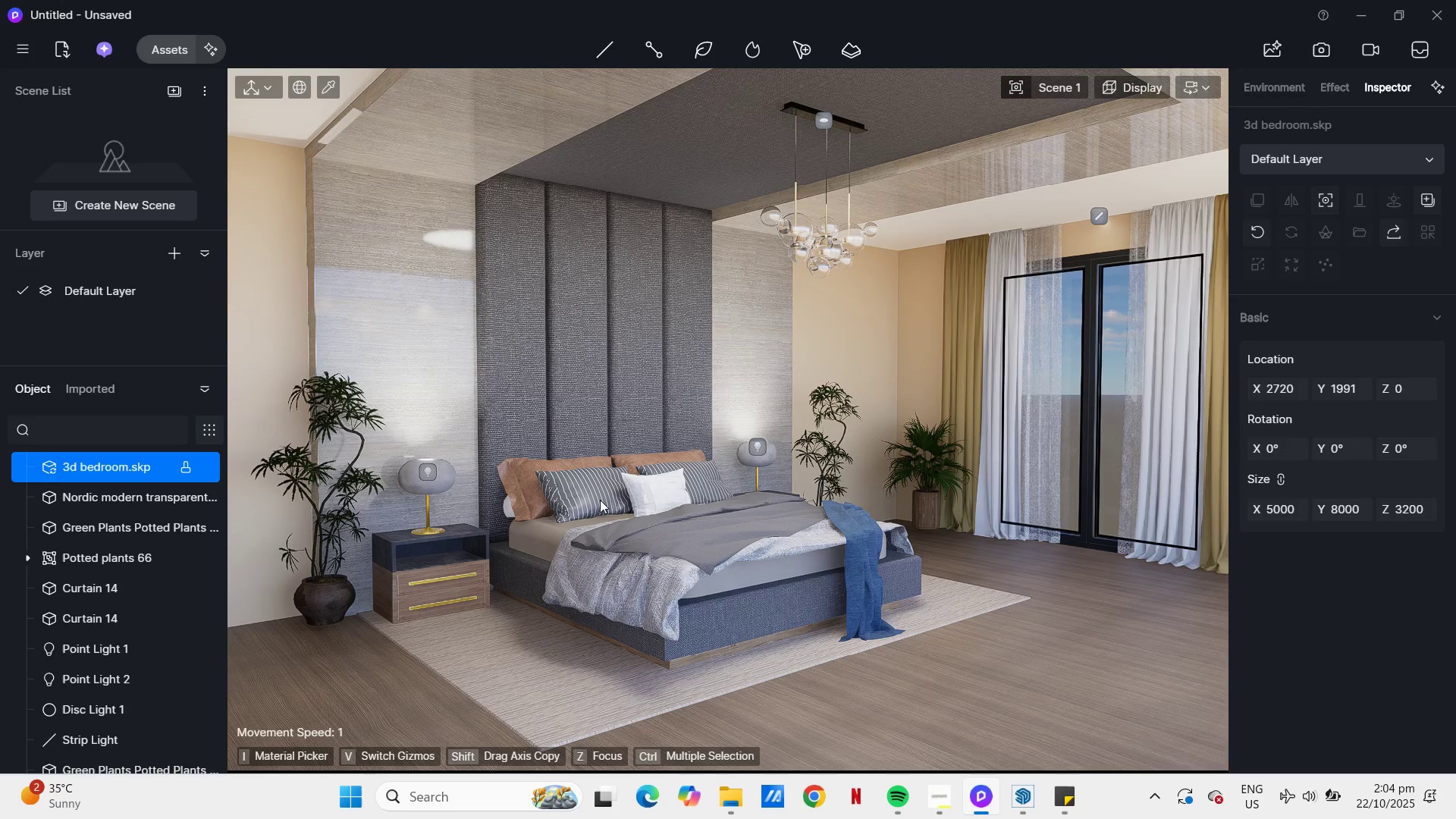 
wait(5.19)
 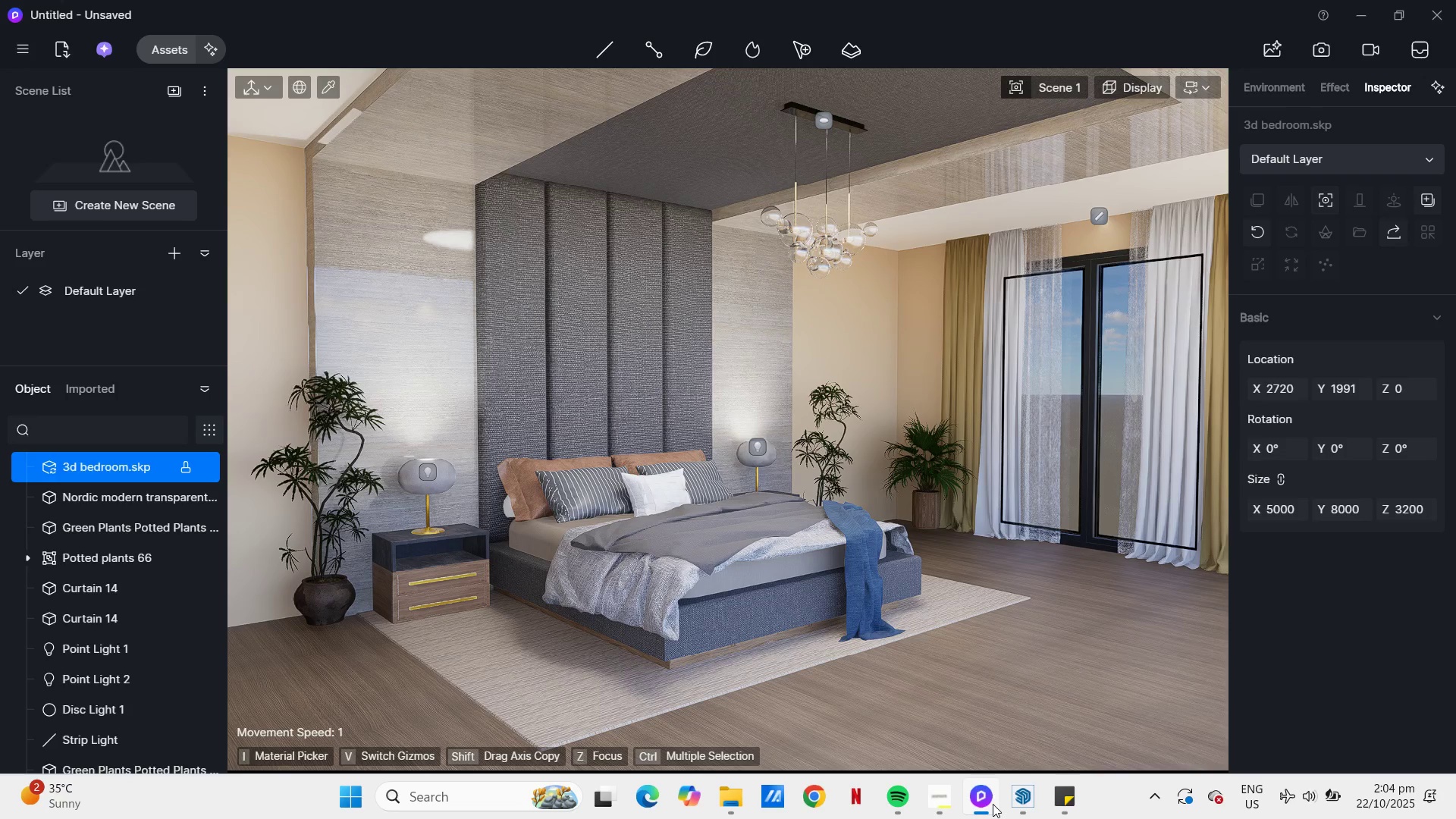 
scroll: coordinate [602, 500], scroll_direction: down, amount: 4.0
 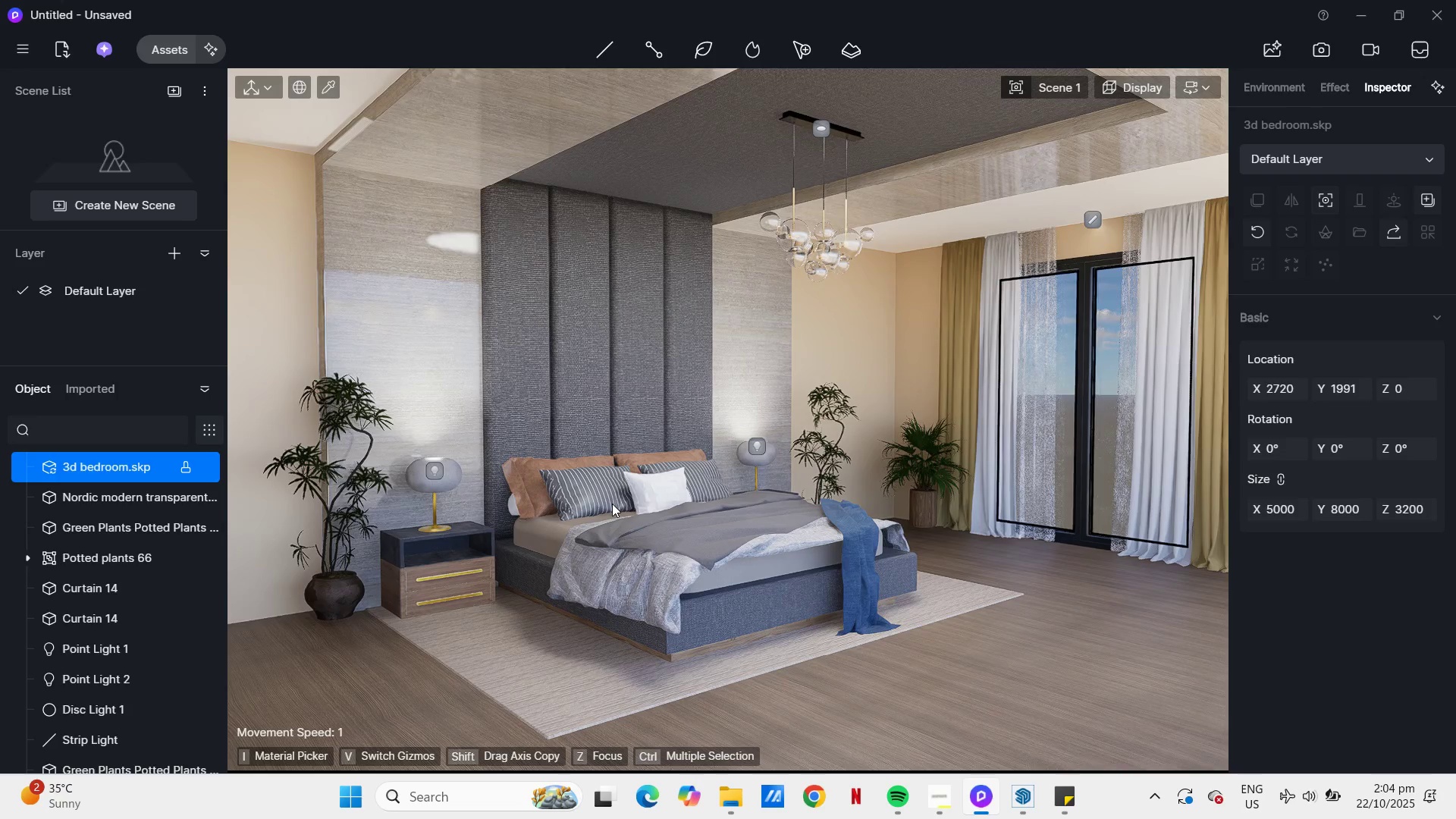 
key(Control+Z)
 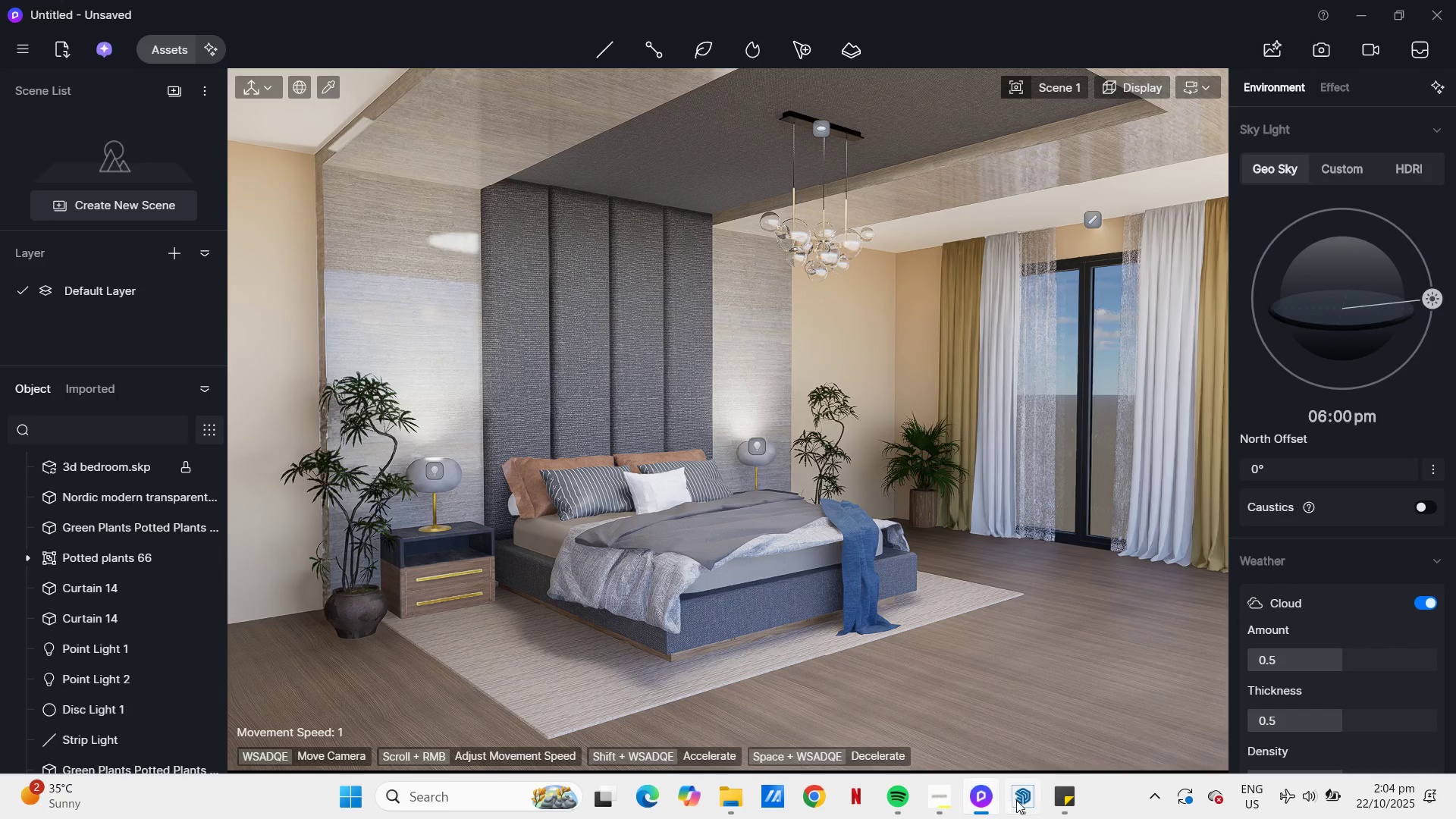 
left_click([1033, 803])
 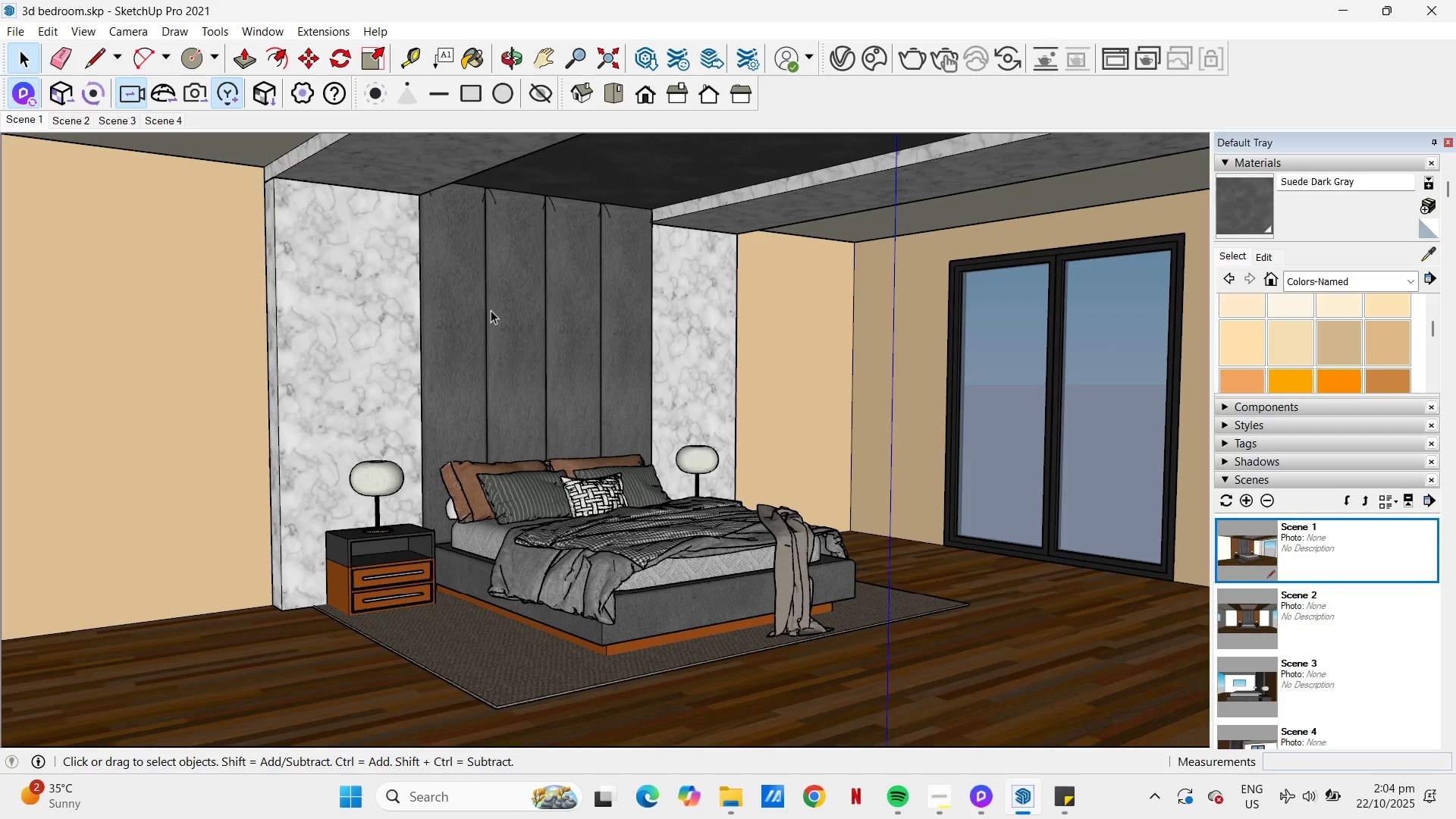 
left_click([494, 306])
 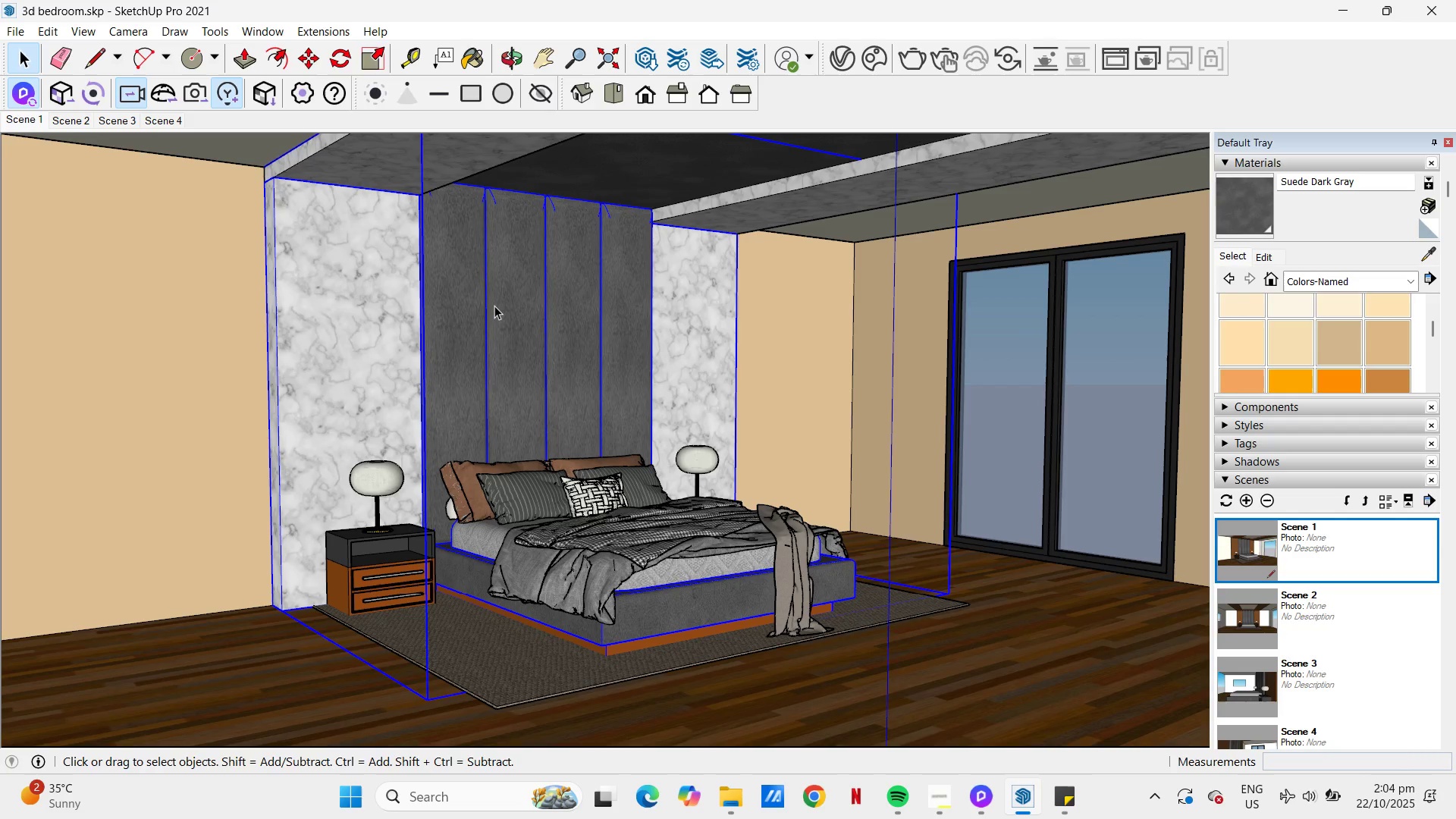 
key(Control+Z)
 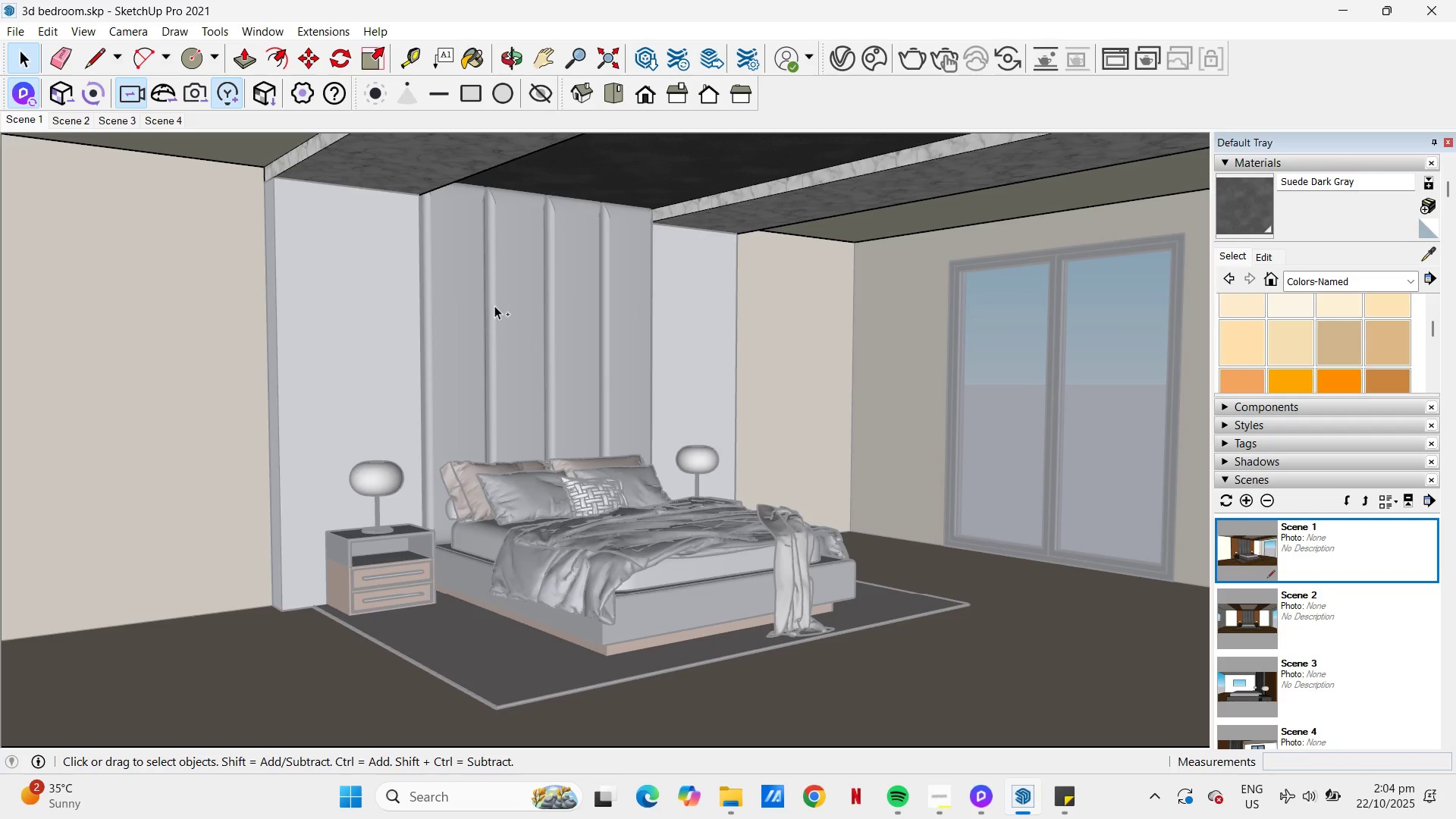 
key(Control+Z)
 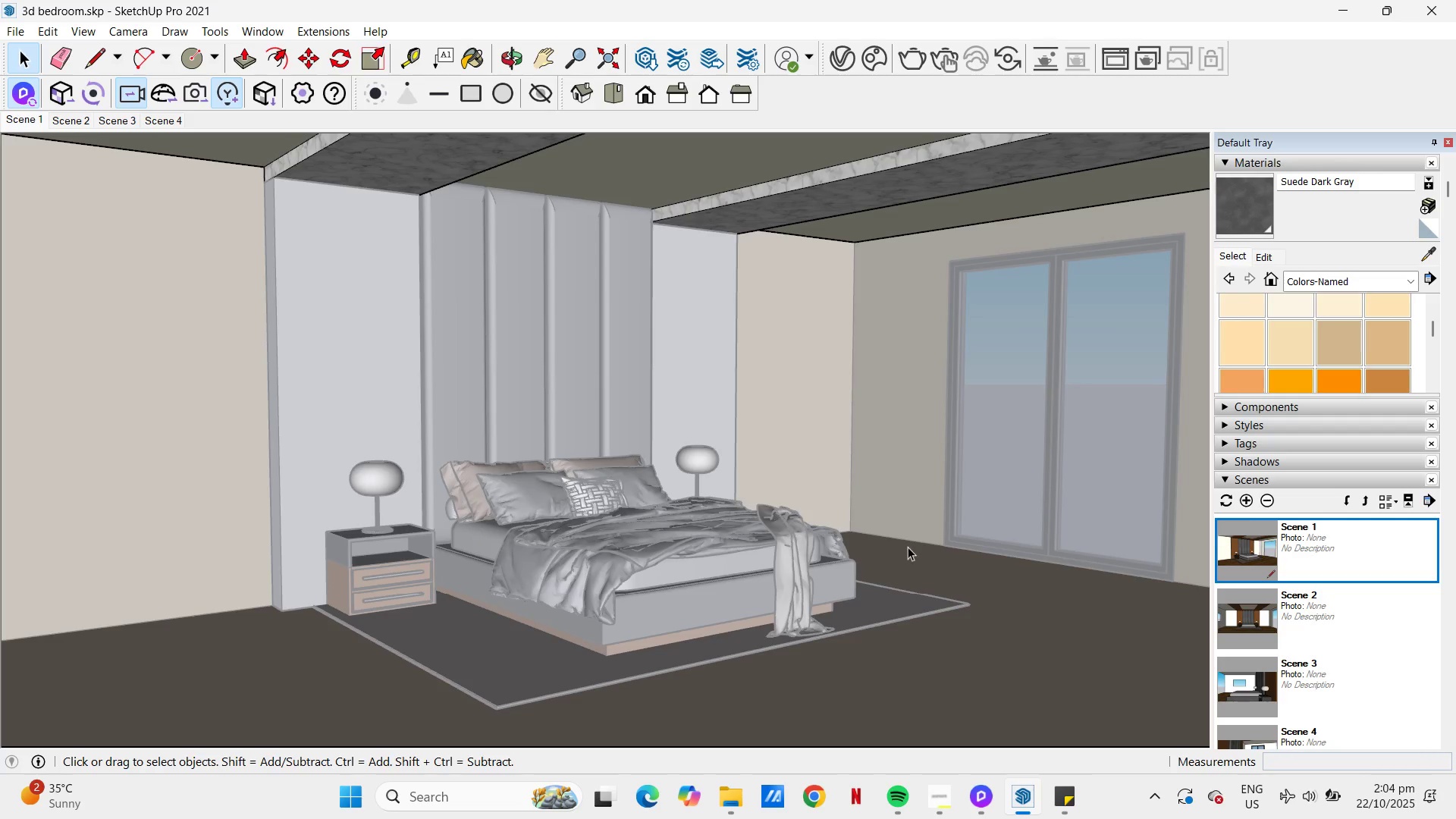 
key(Escape)
 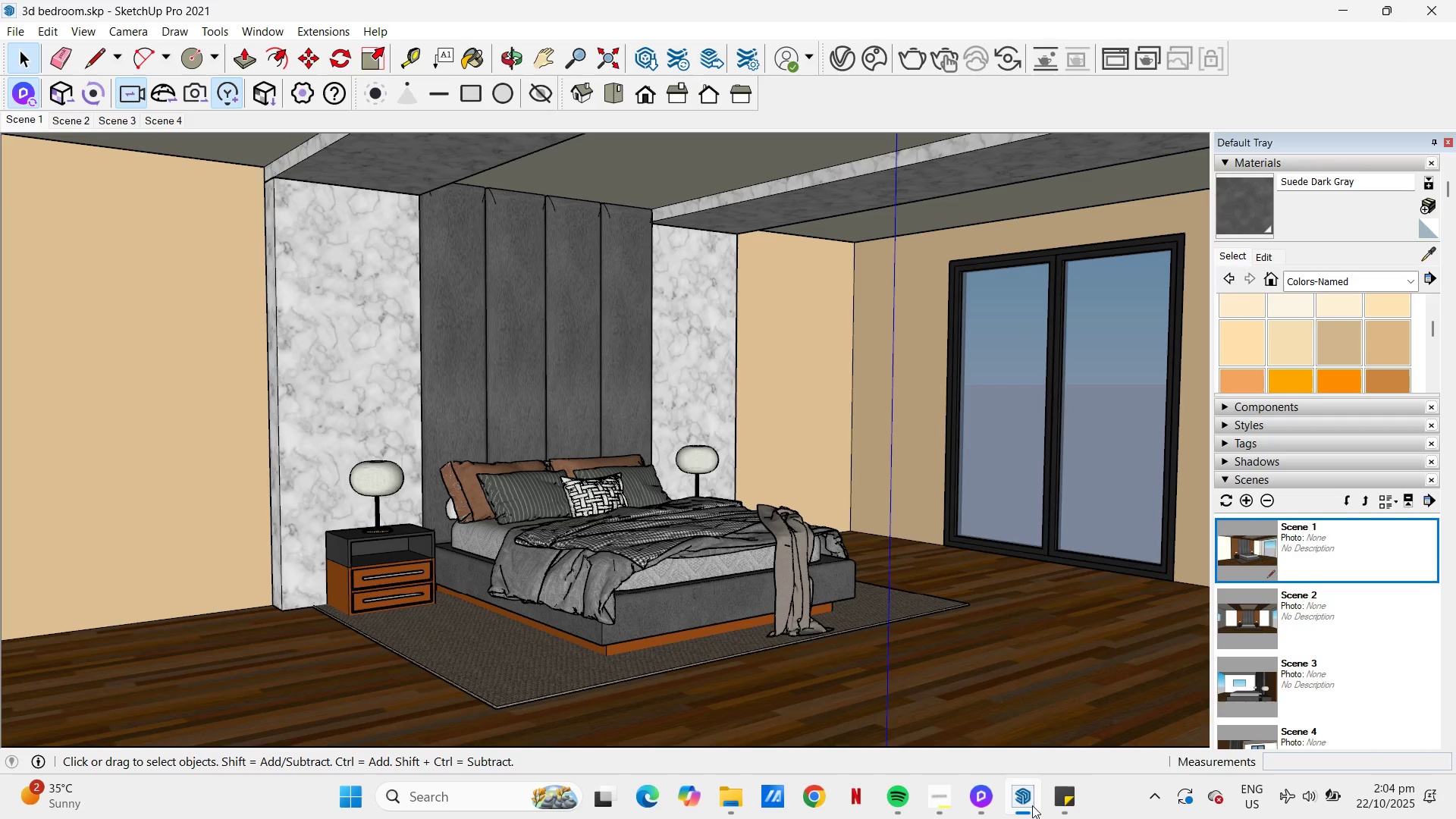 
key(Escape)
 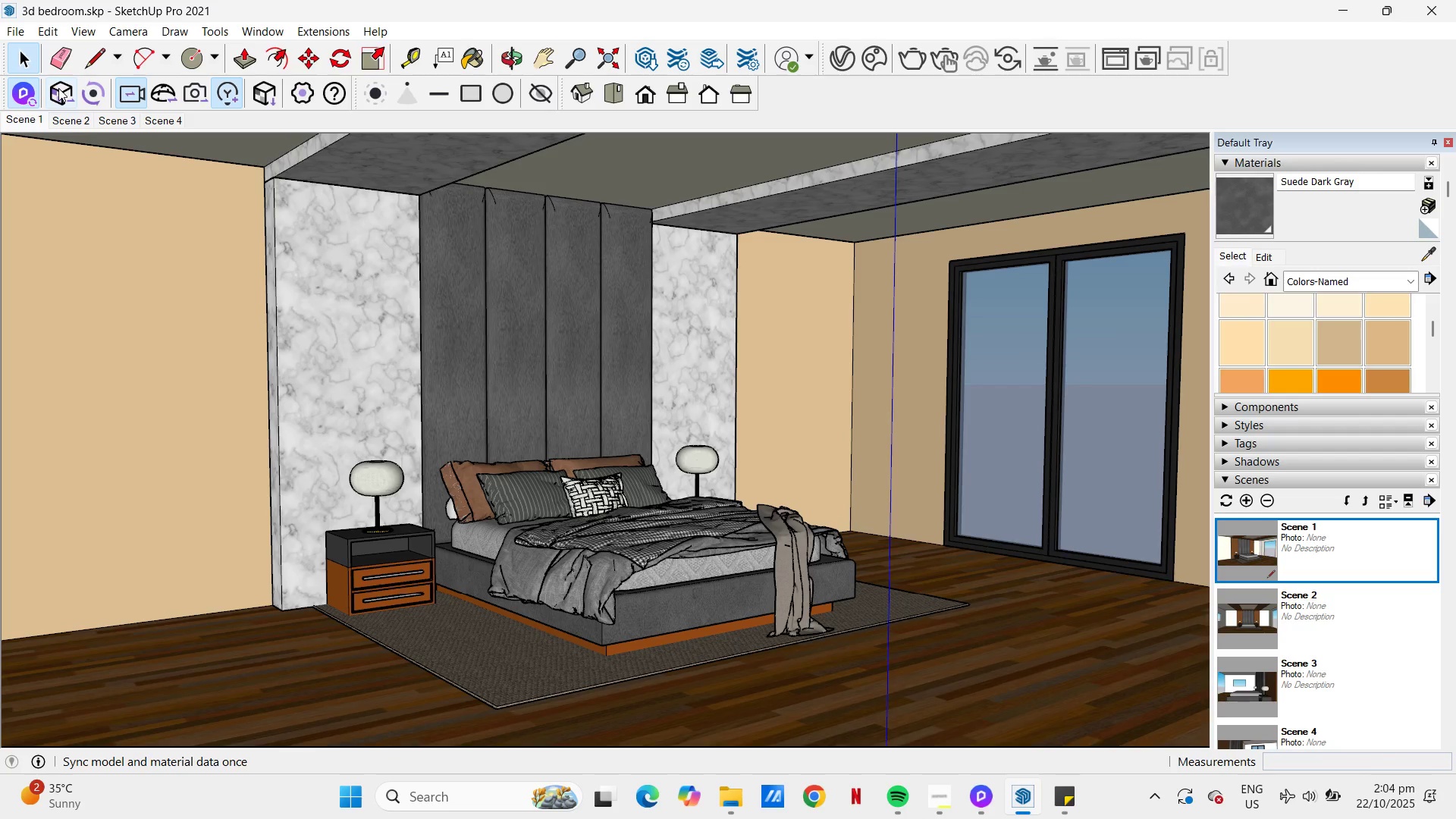 
left_click([68, 95])
 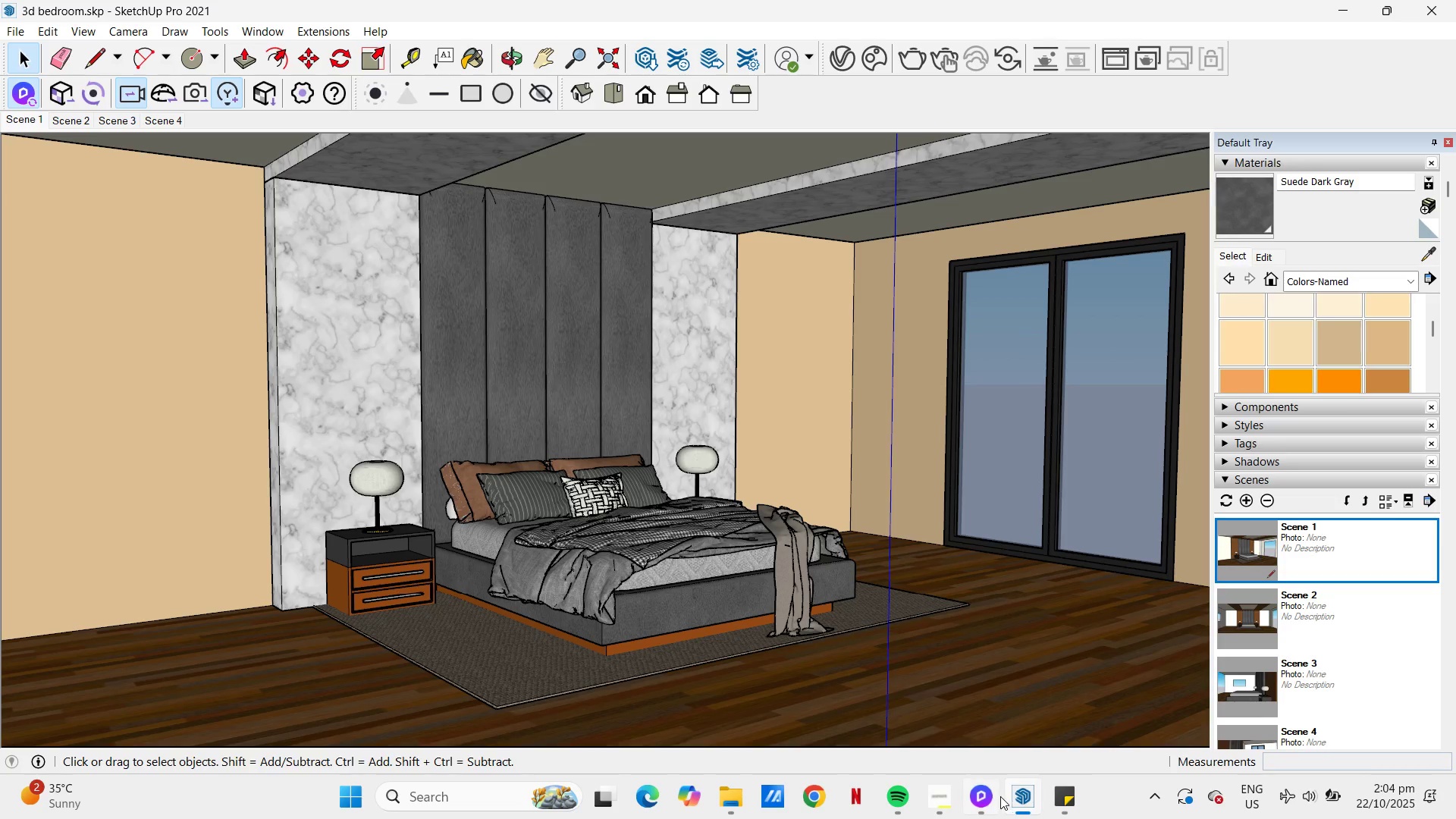 
left_click([989, 796])
 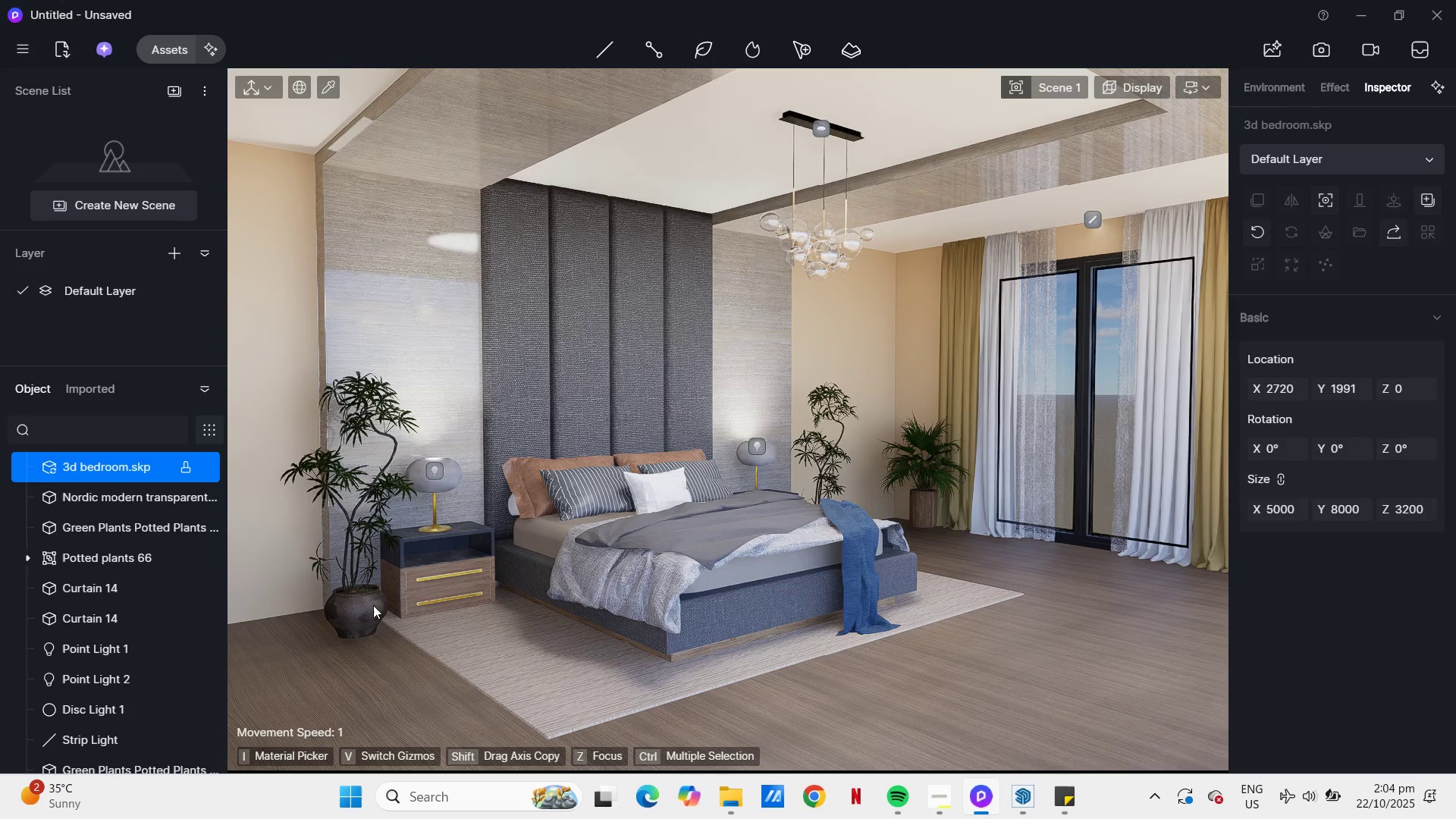 
left_click([372, 604])
 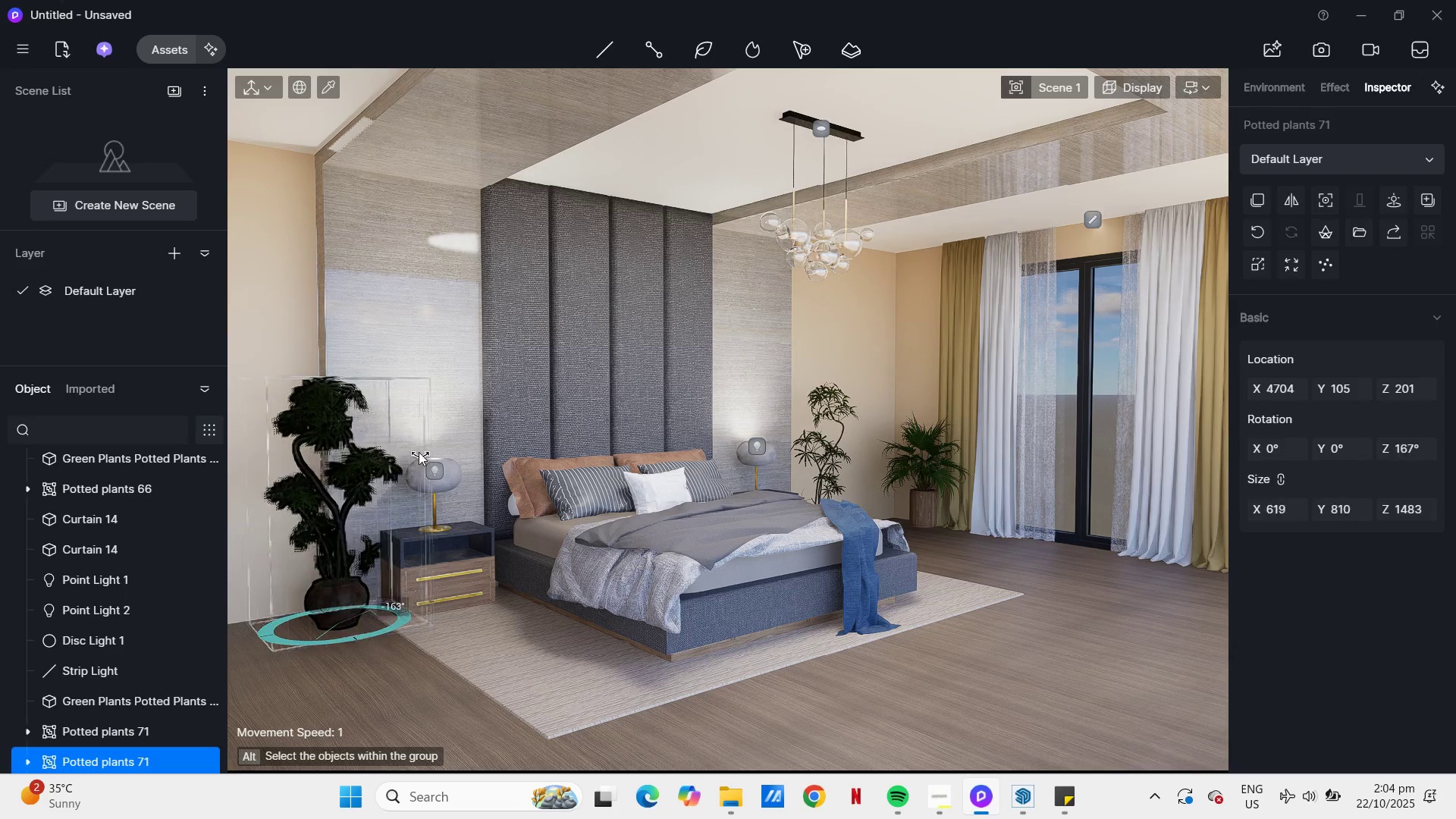 
wait(19.3)
 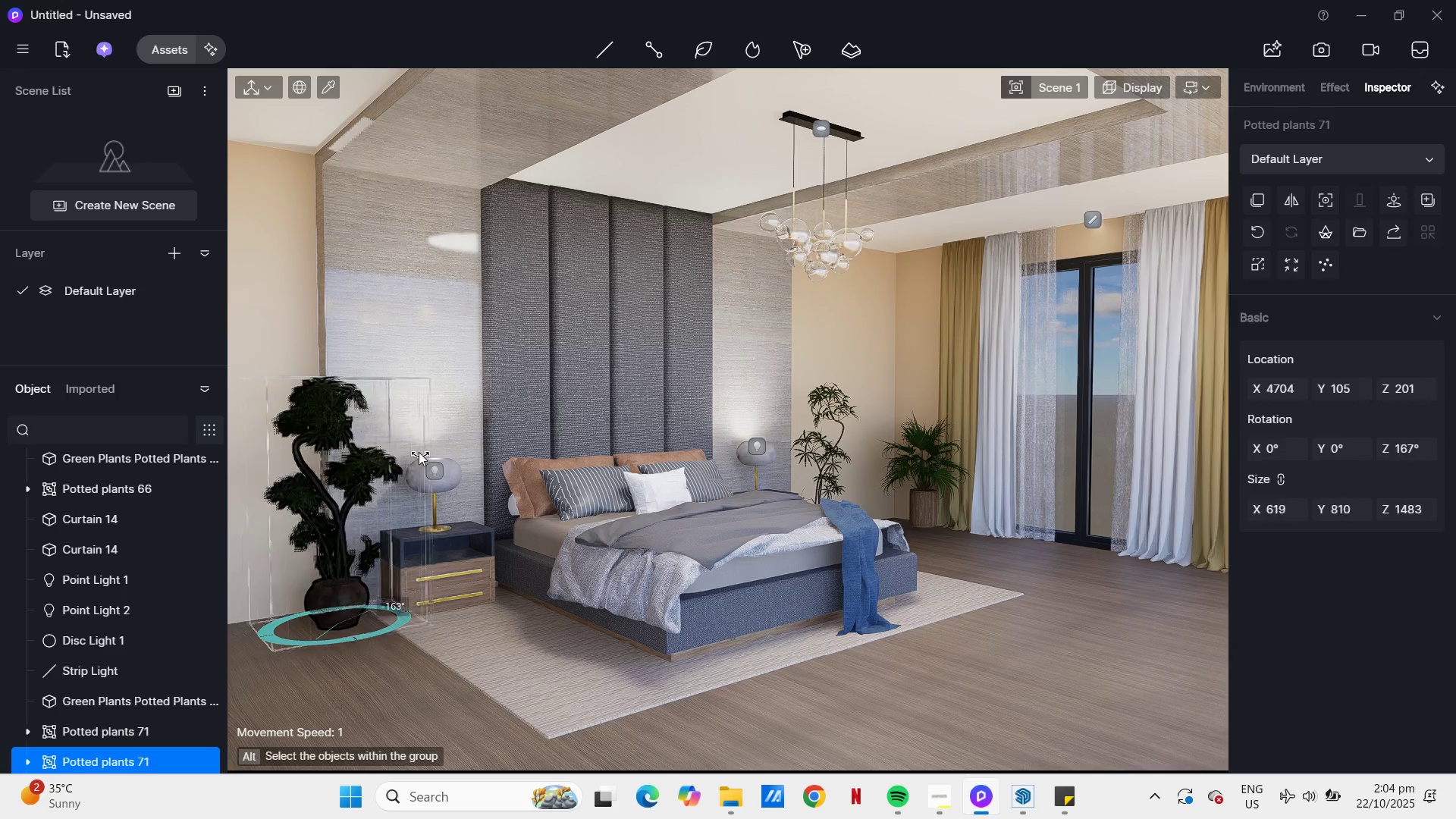 
left_click([1074, 650])
 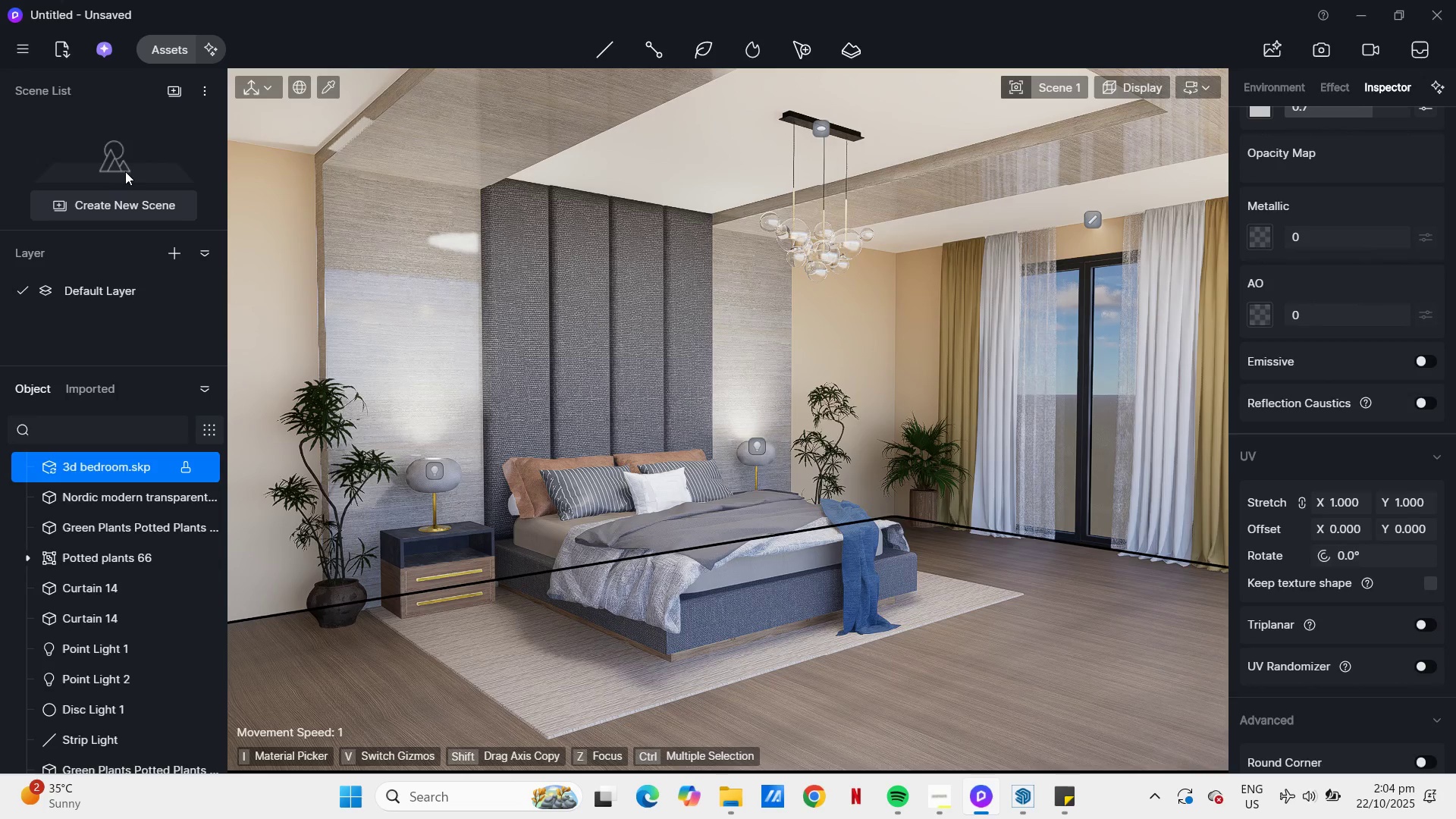 
wait(11.44)
 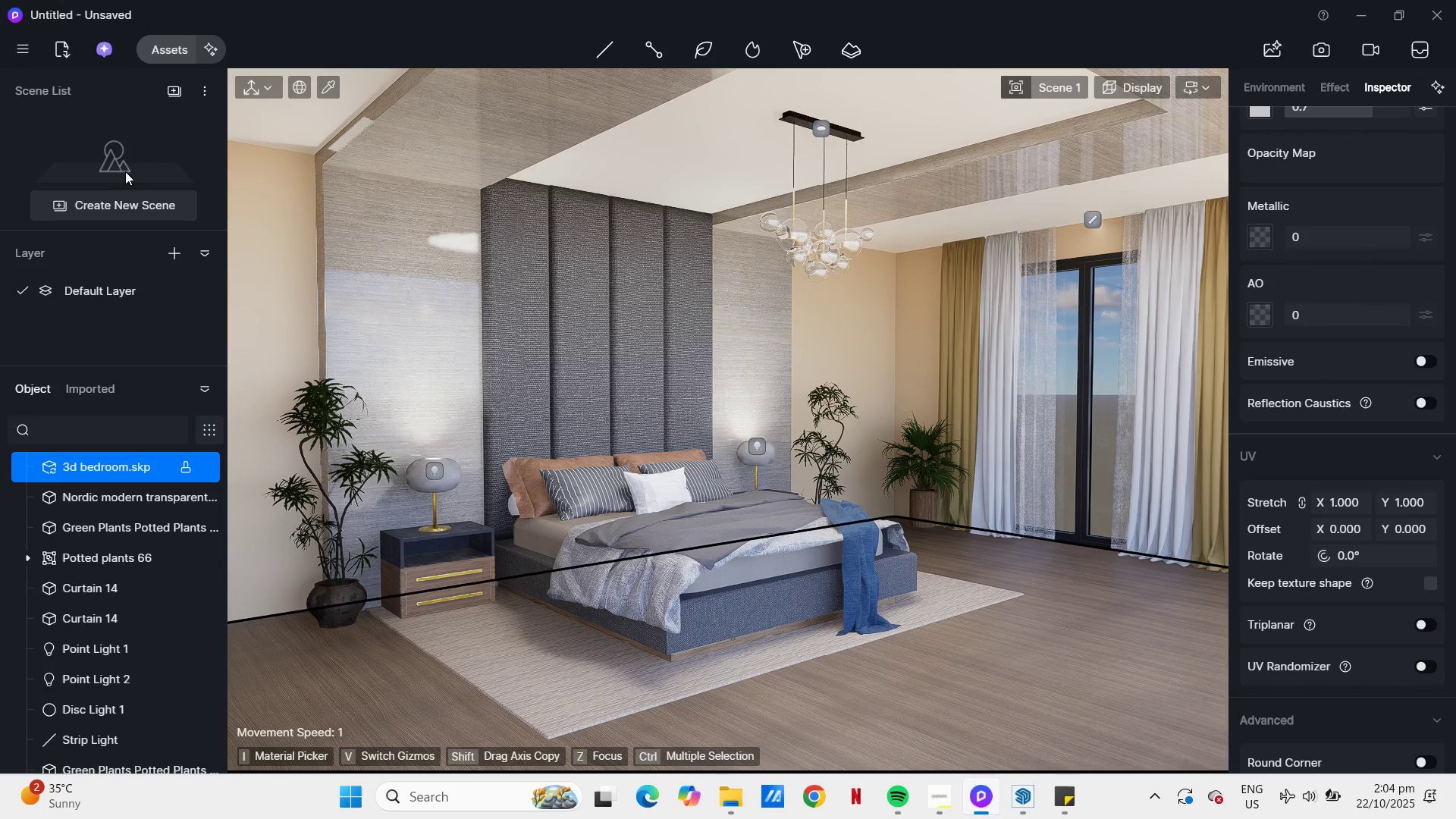 
left_click([172, 51])
 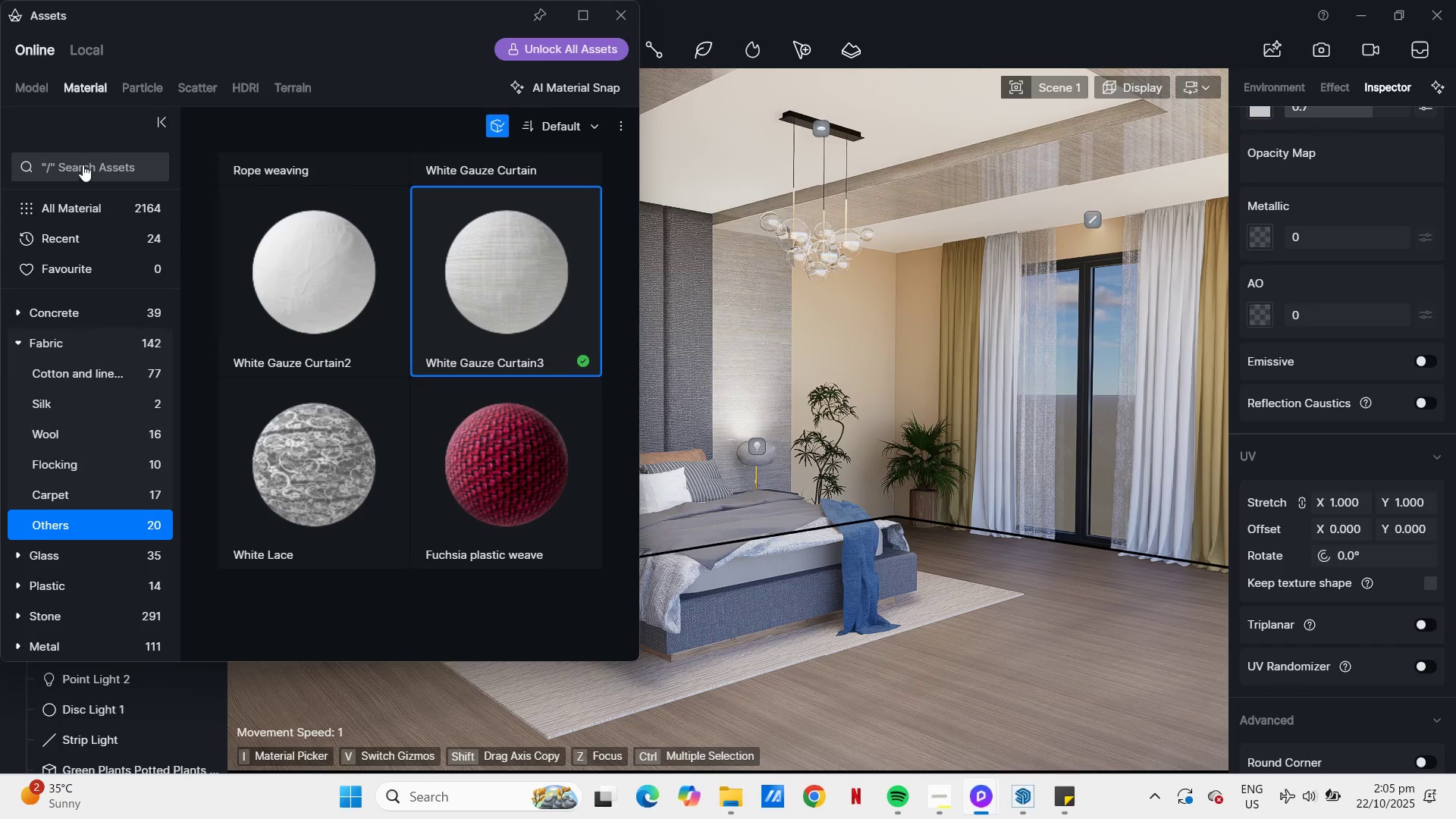 
left_click([33, 86])
 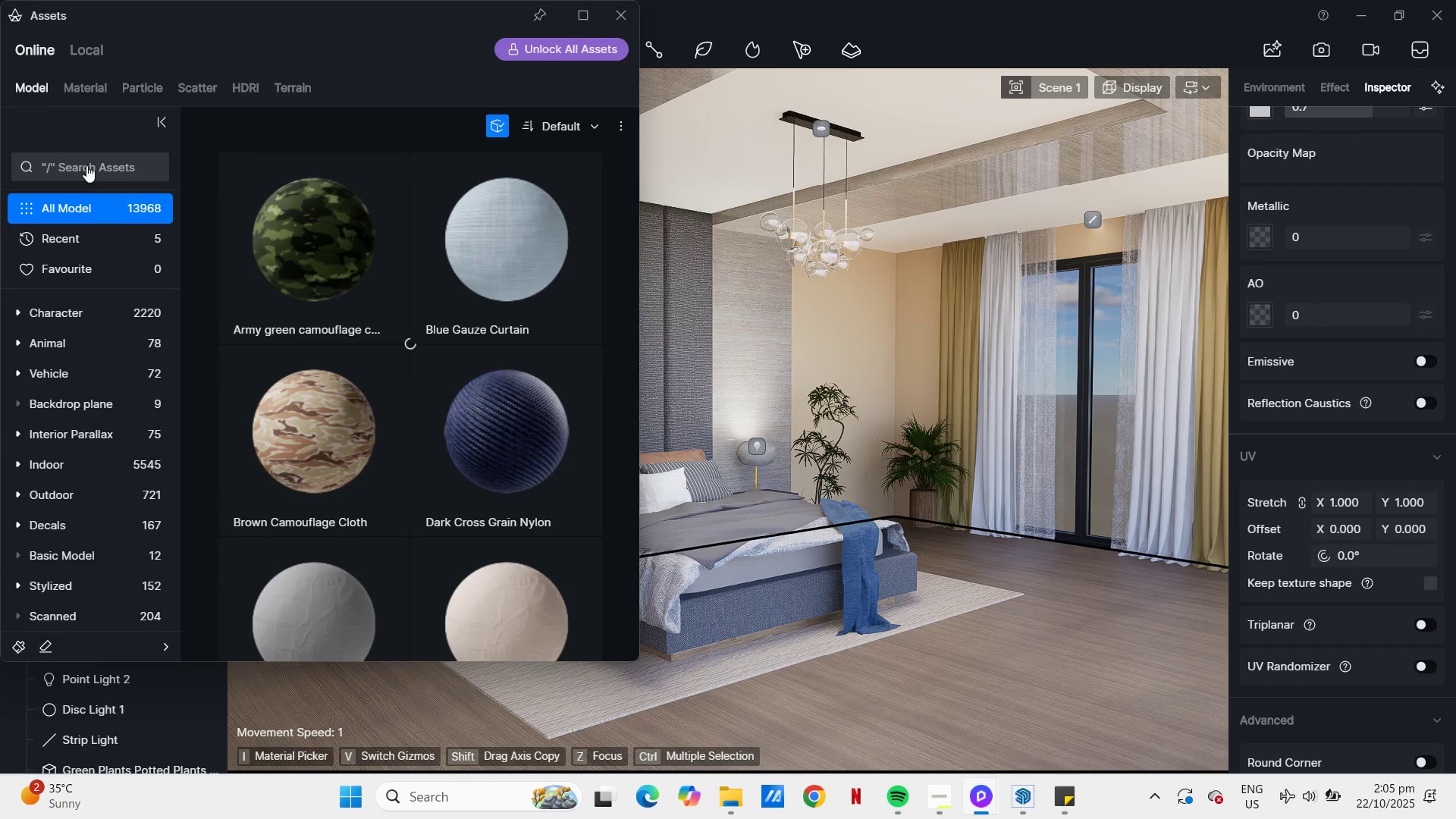 
left_click([86, 165])
 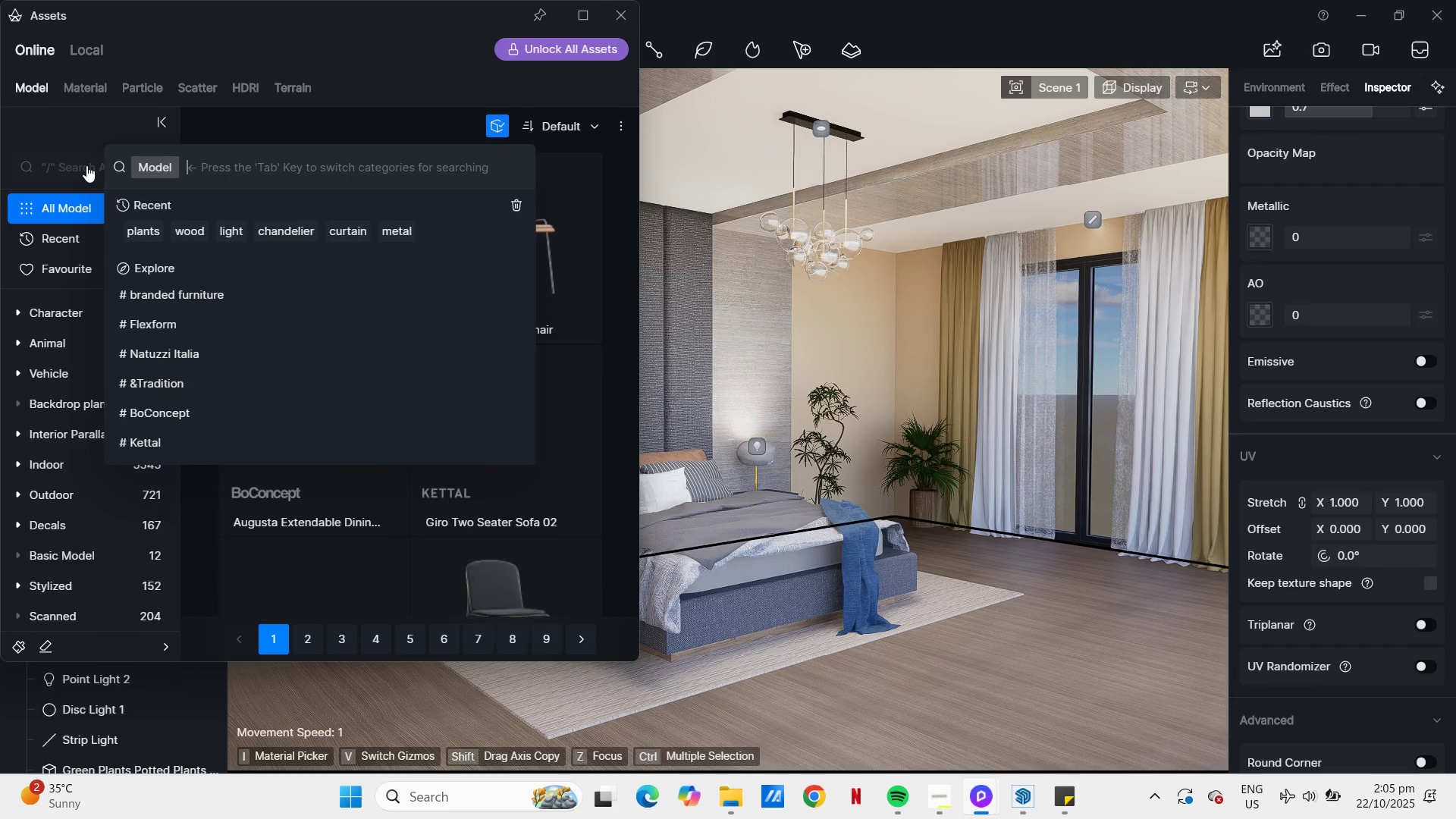 
type(book)
 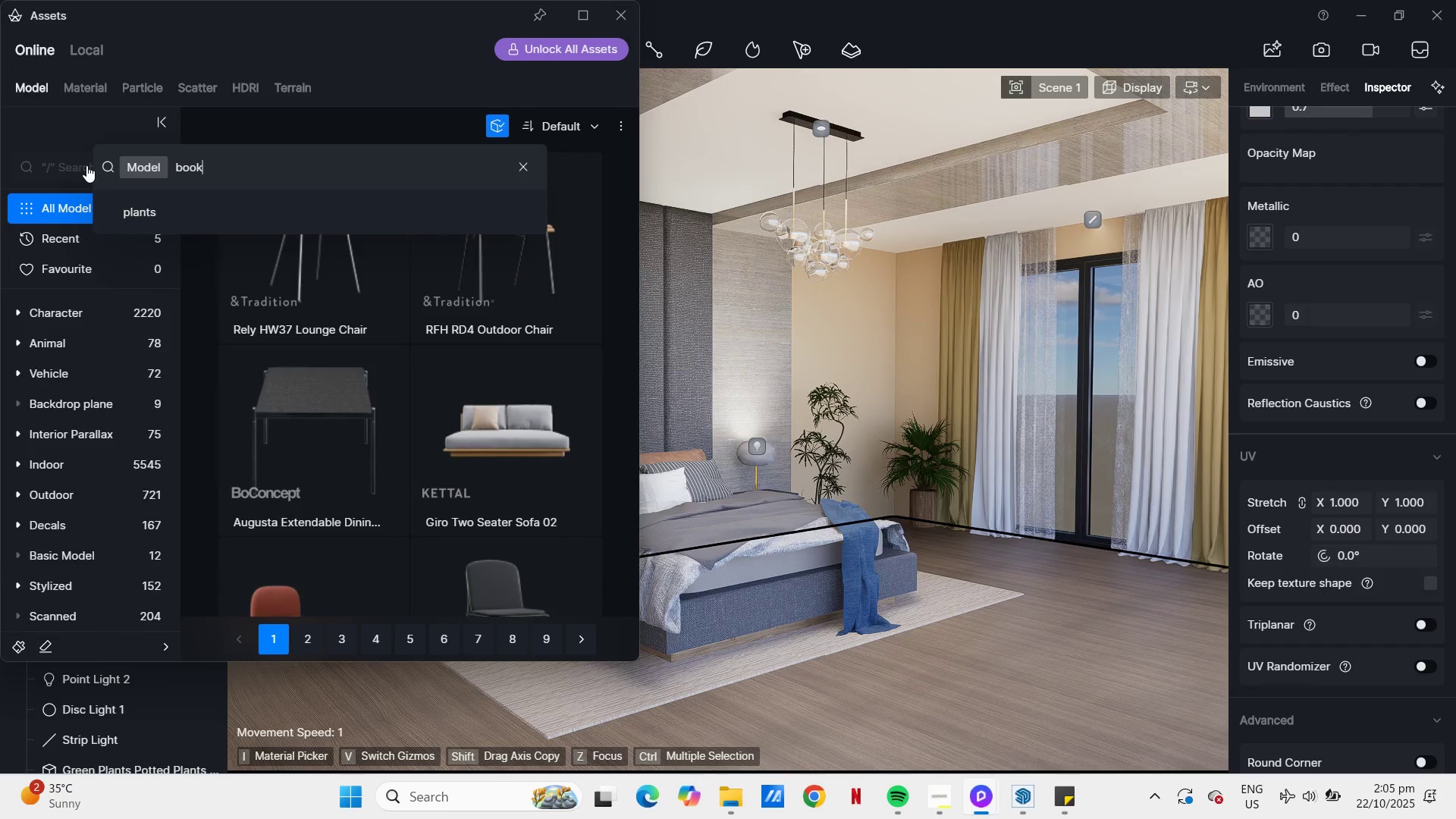 
key(Enter)
 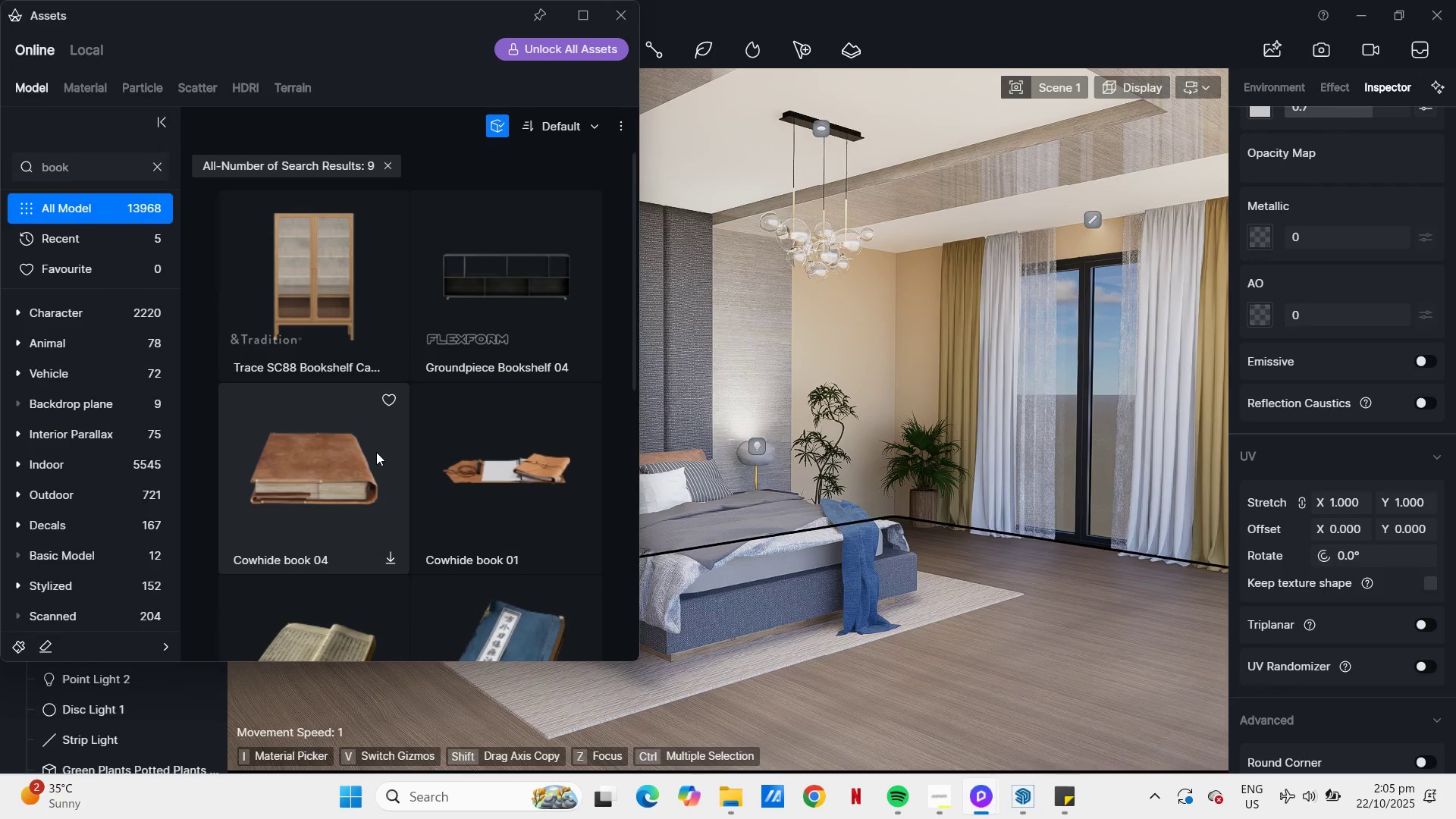 
scroll: coordinate [513, 325], scroll_direction: down, amount: 23.0
 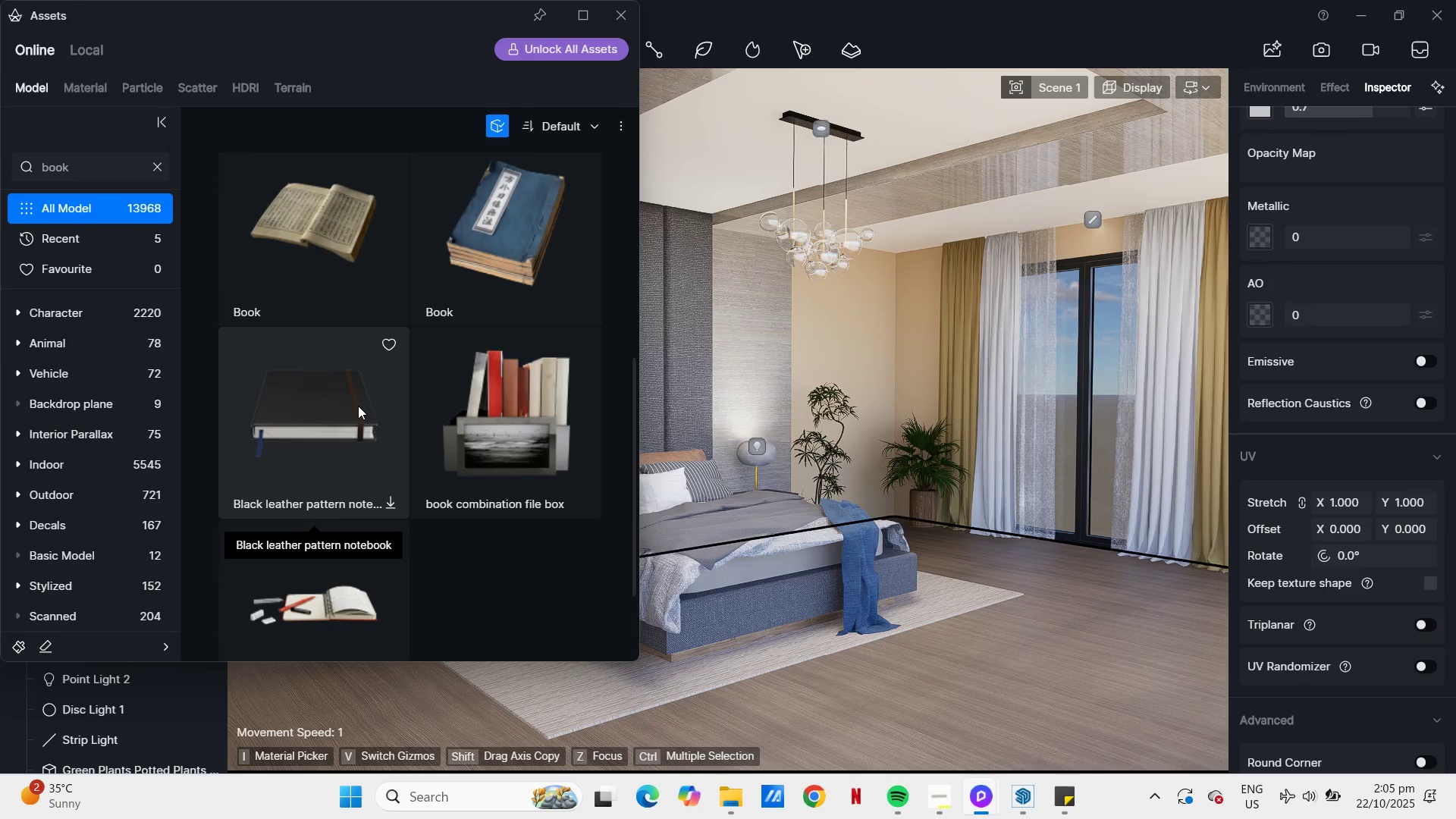 
left_click([356, 406])
 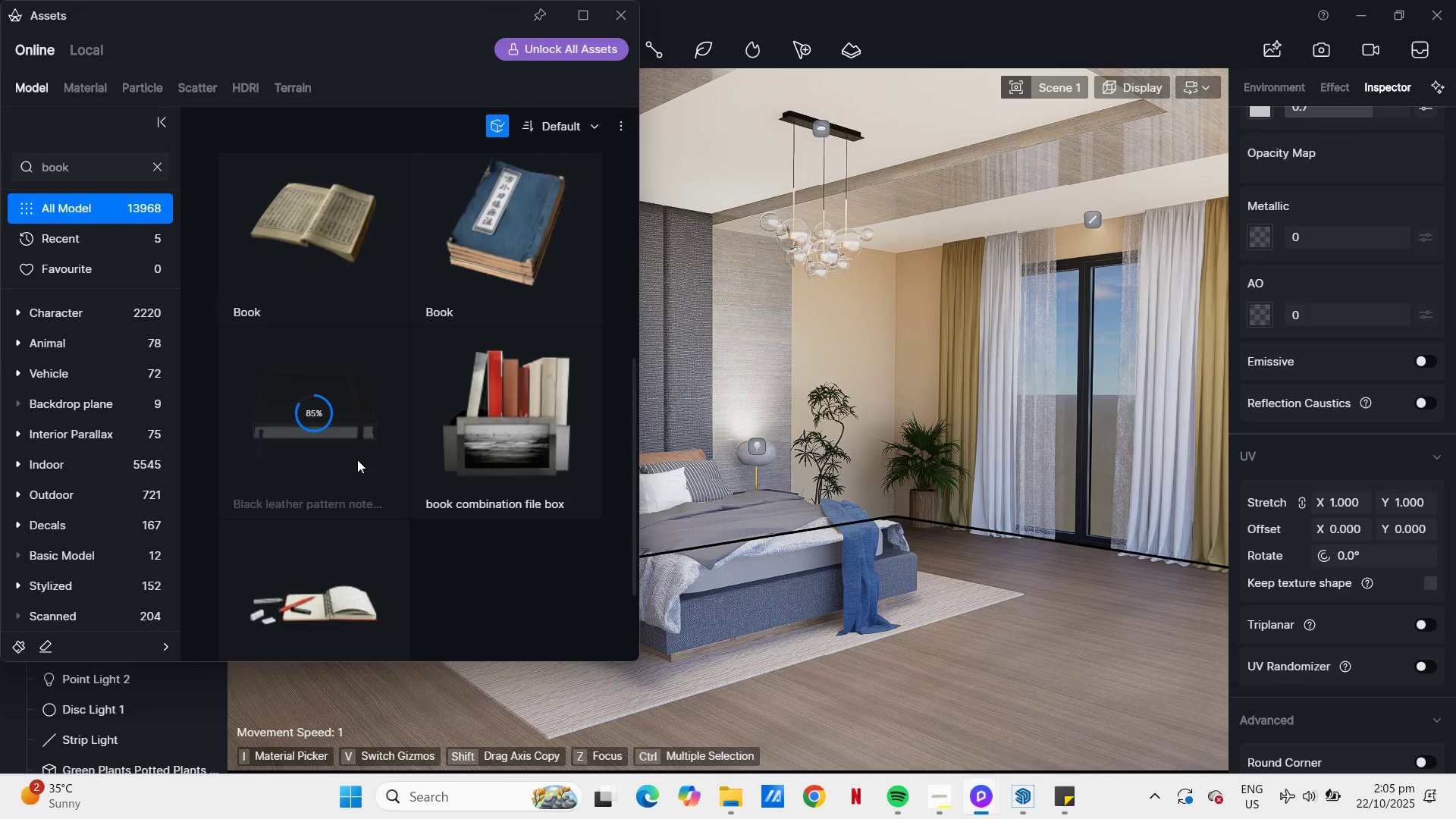 
wait(29.01)
 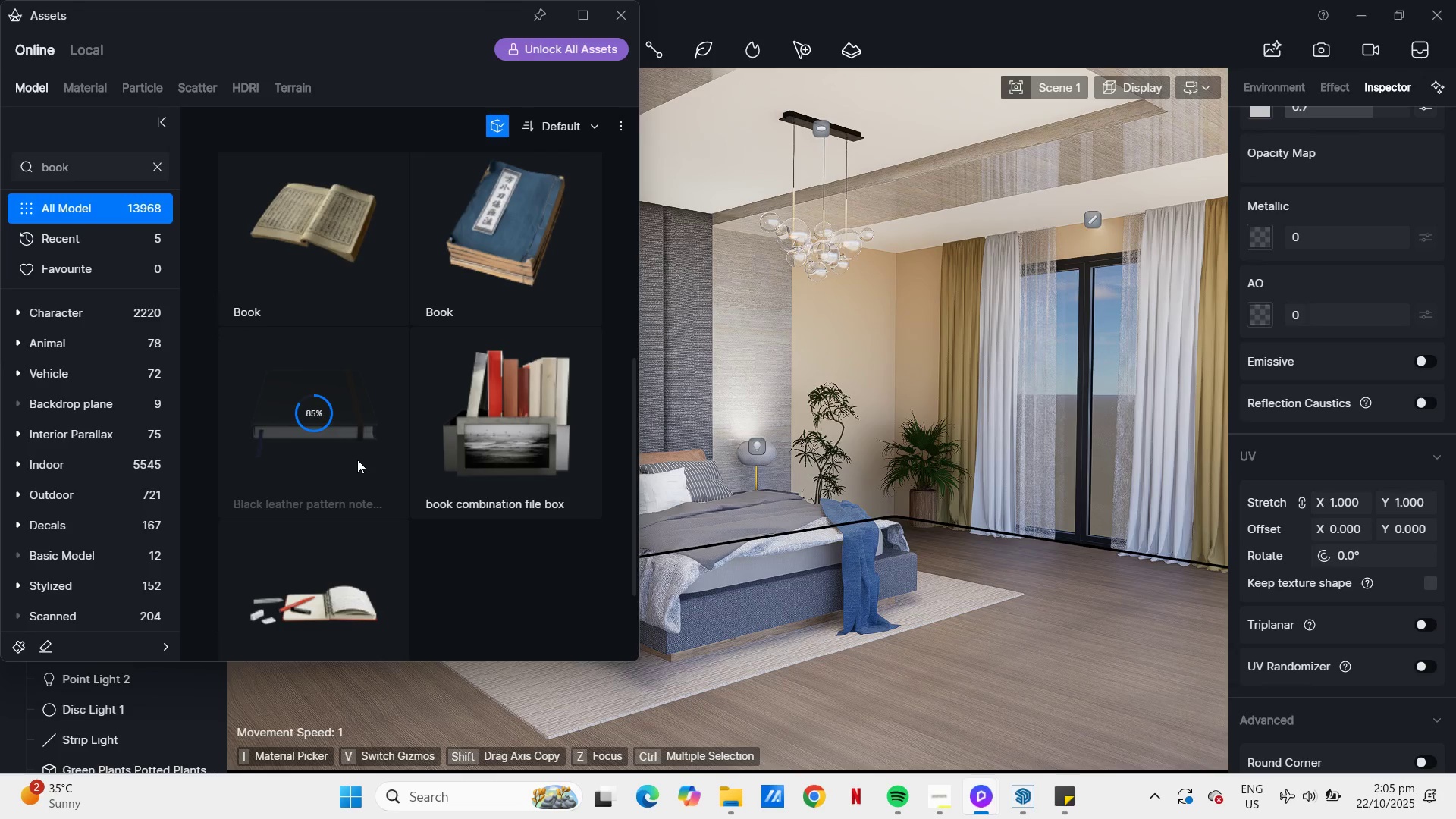 
left_click([334, 457])
 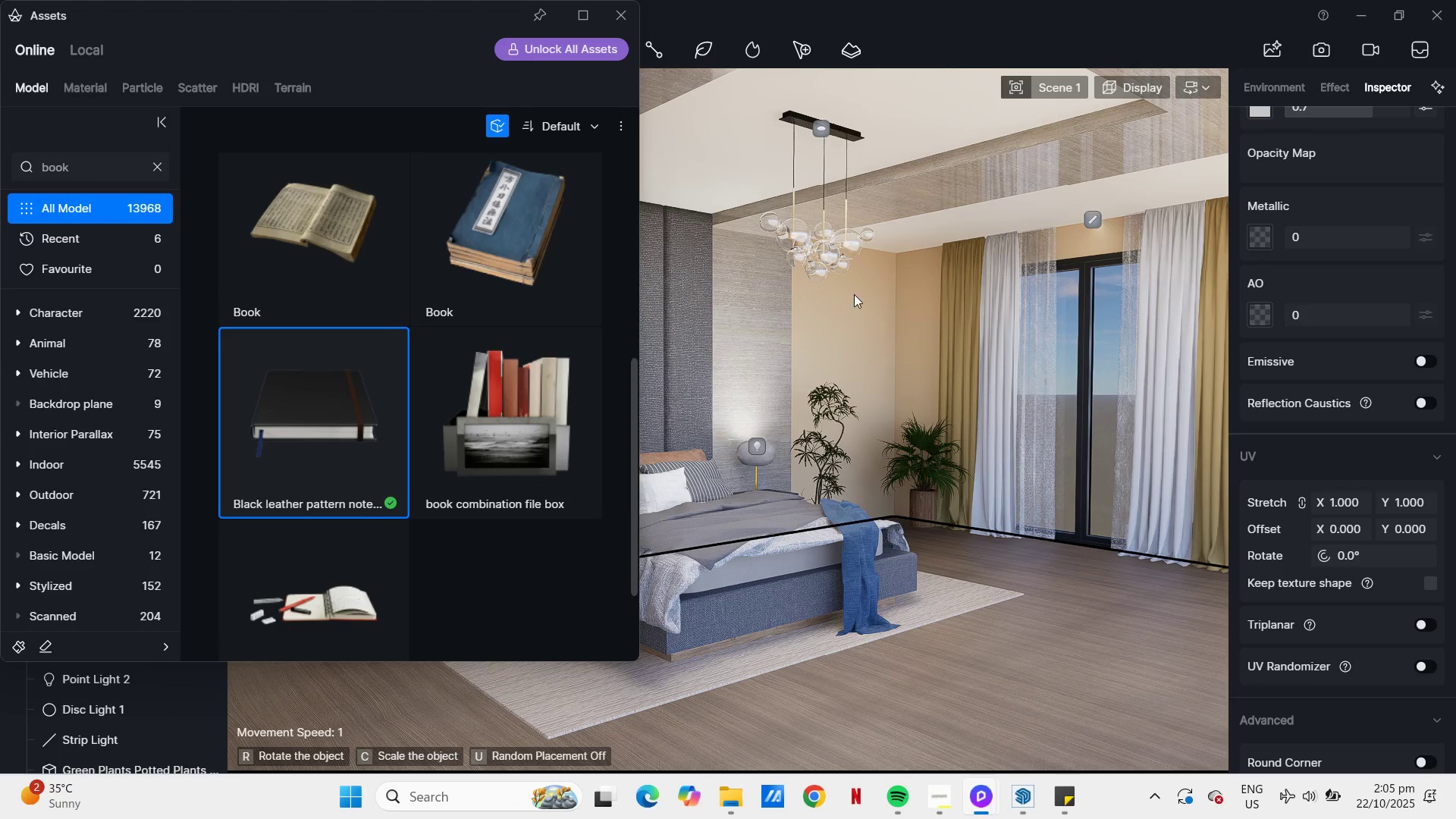 
wait(10.79)
 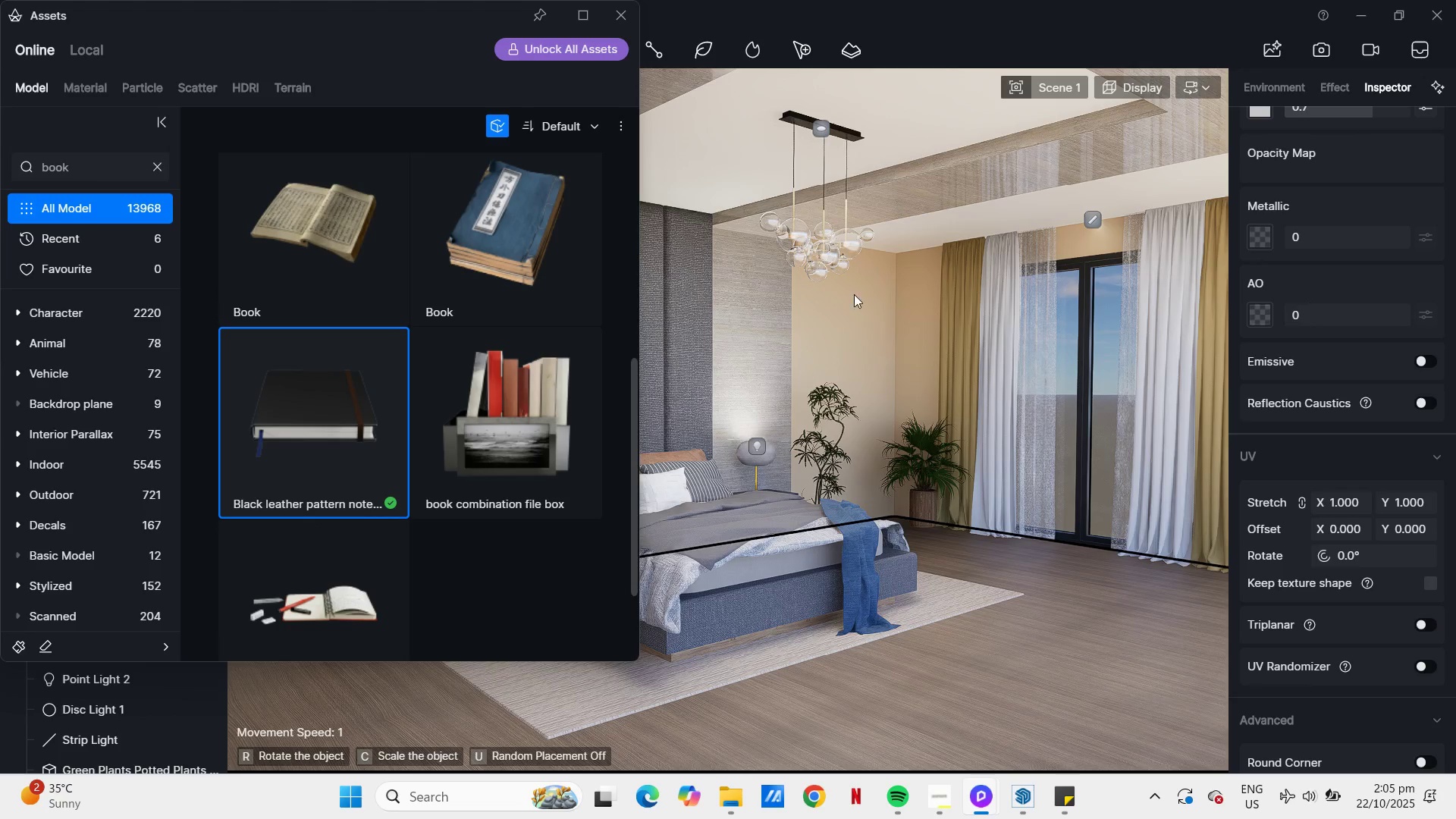 
left_click([882, 522])
 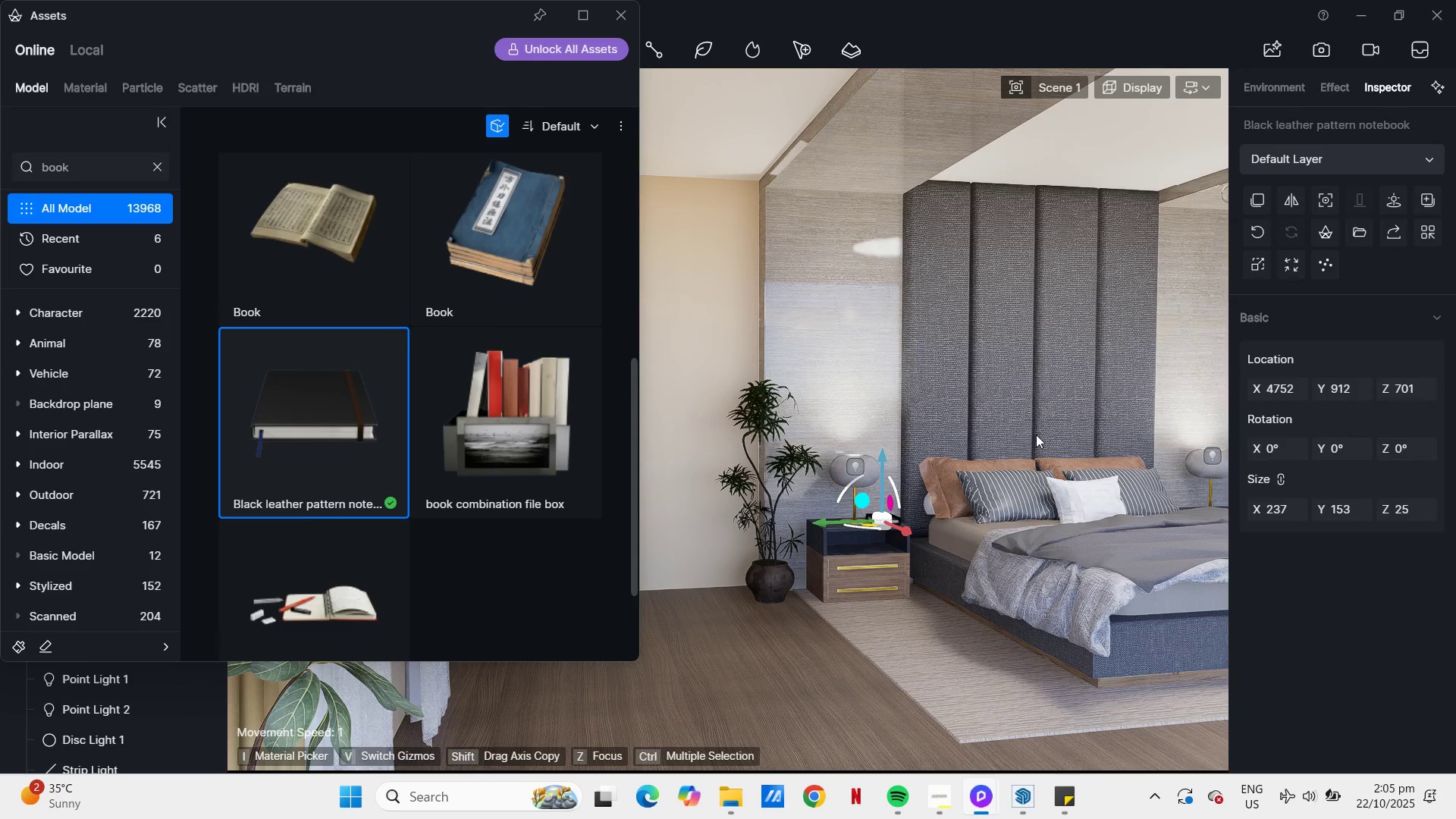 
left_click([732, 434])
 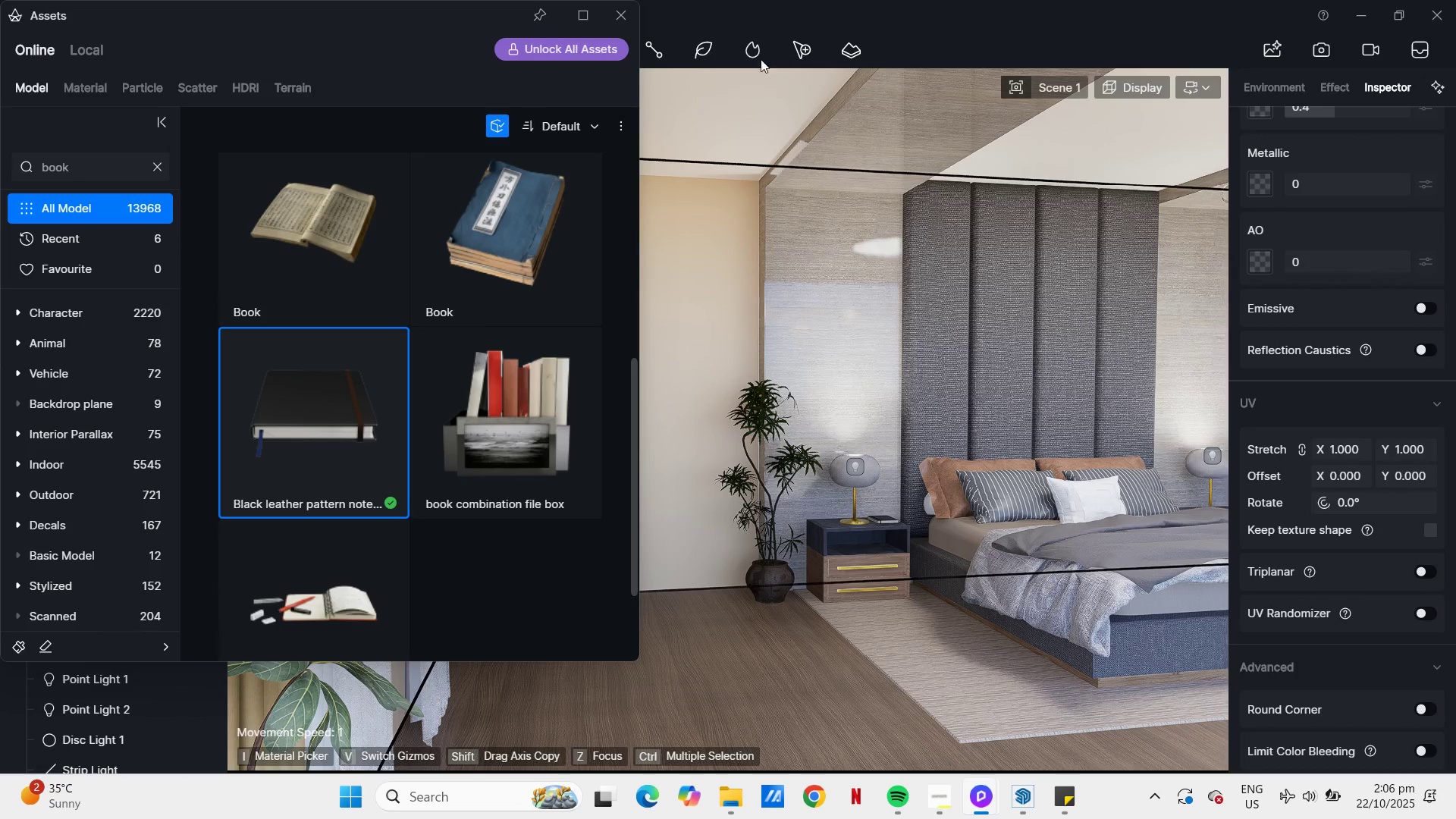 
left_click([617, 18])
 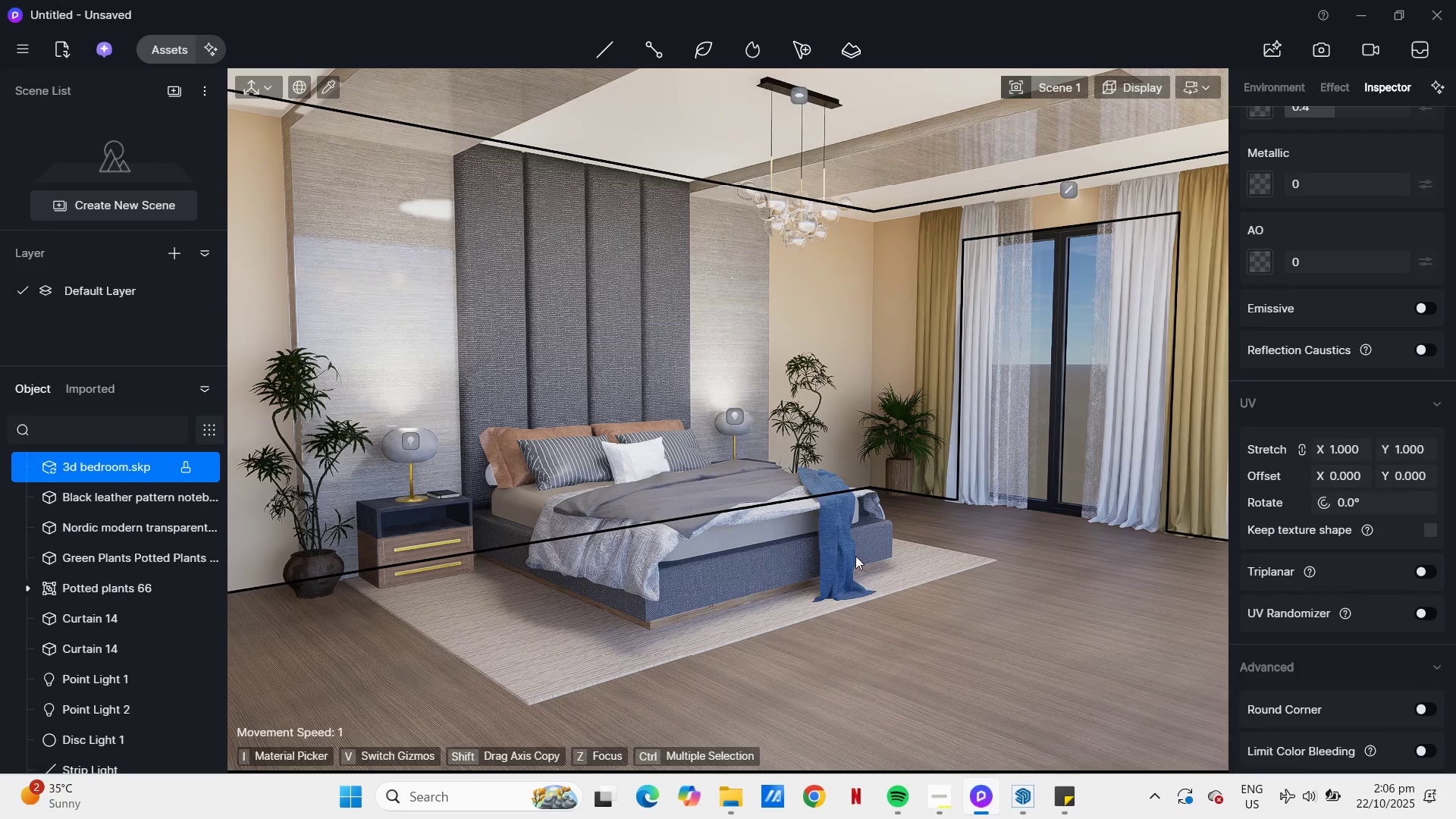 
wait(15.66)
 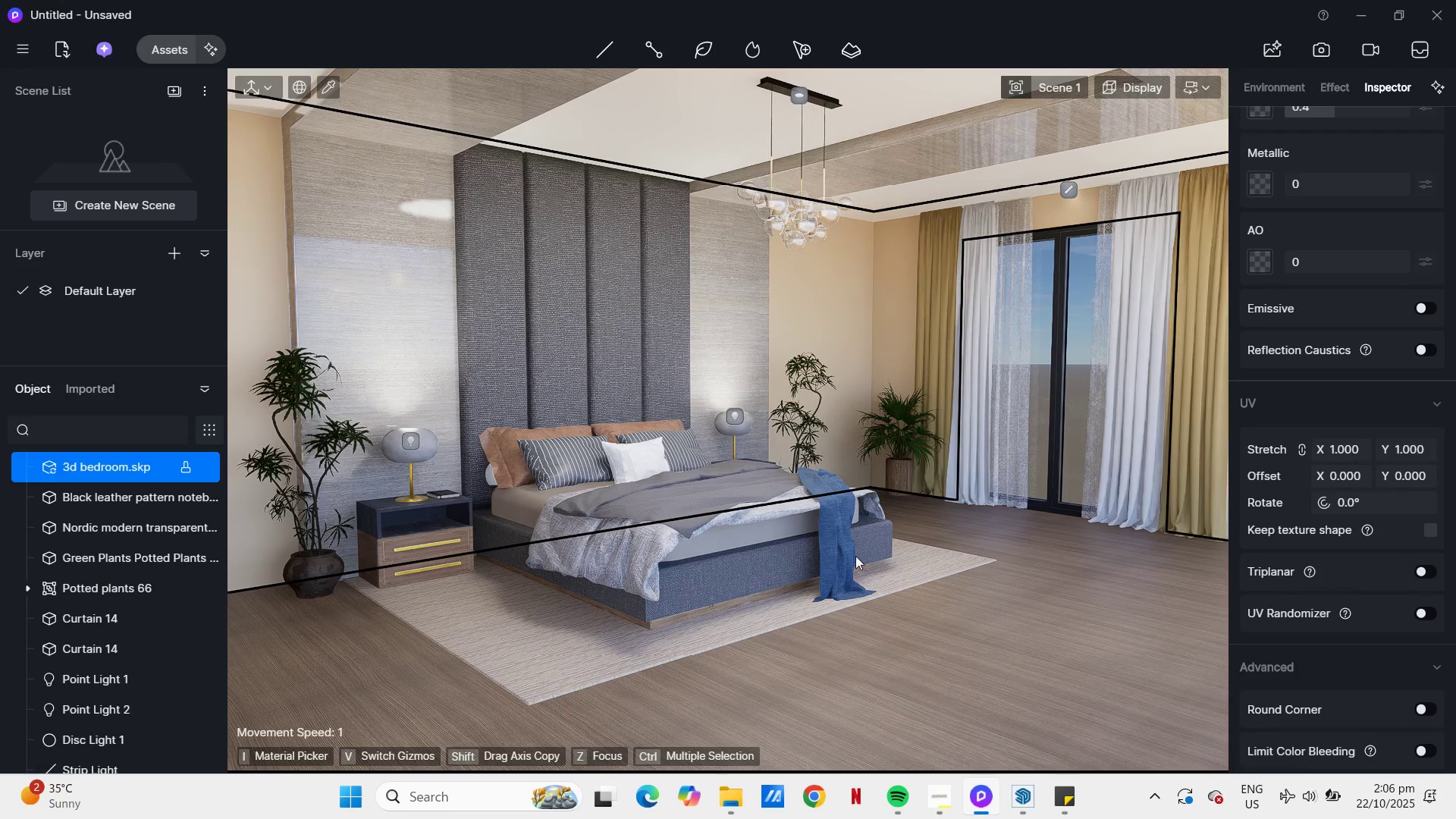 
left_click([826, 530])
 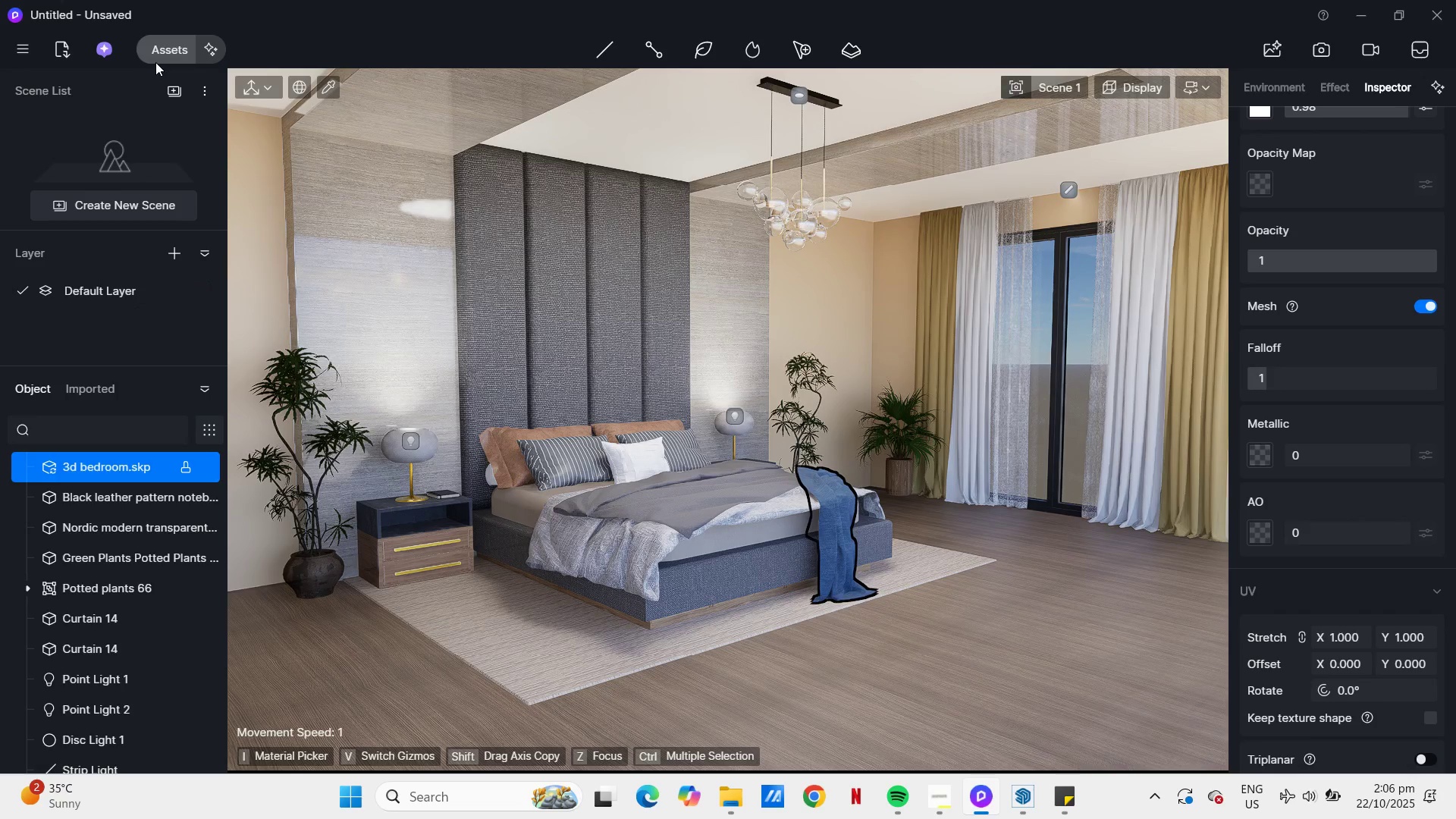 
left_click([158, 51])
 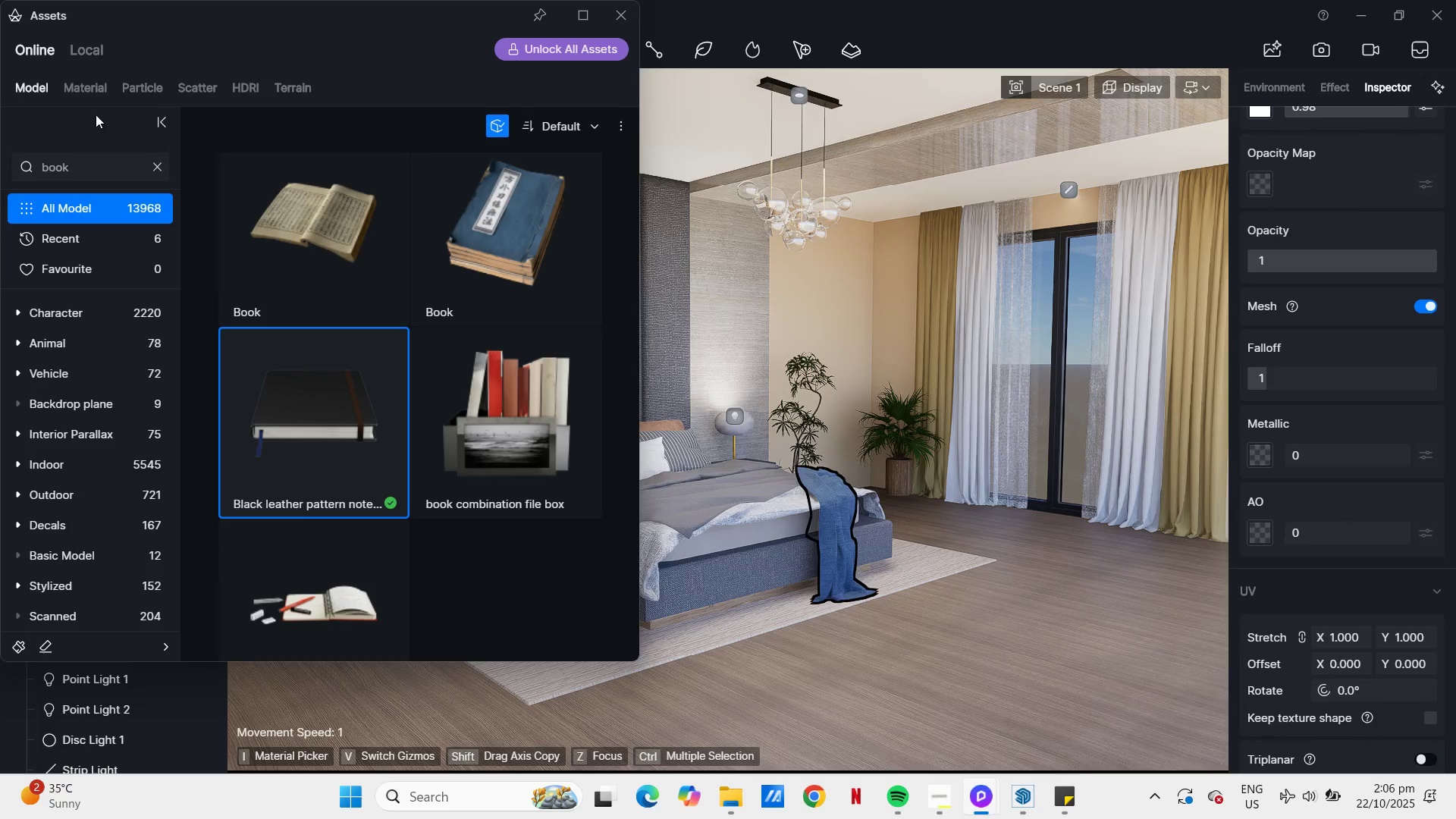 
left_click([90, 90])
 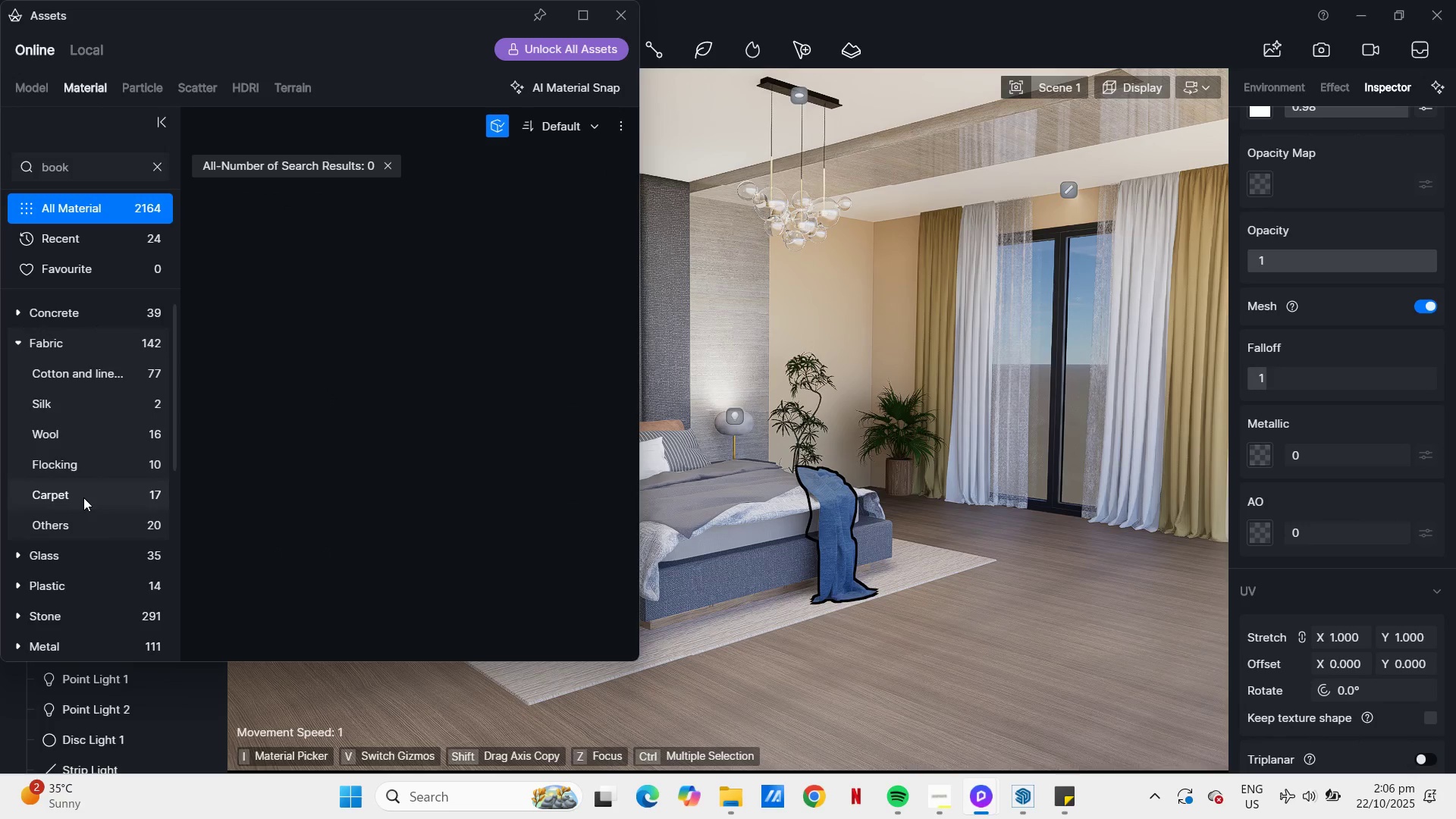 
left_click([112, 372])
 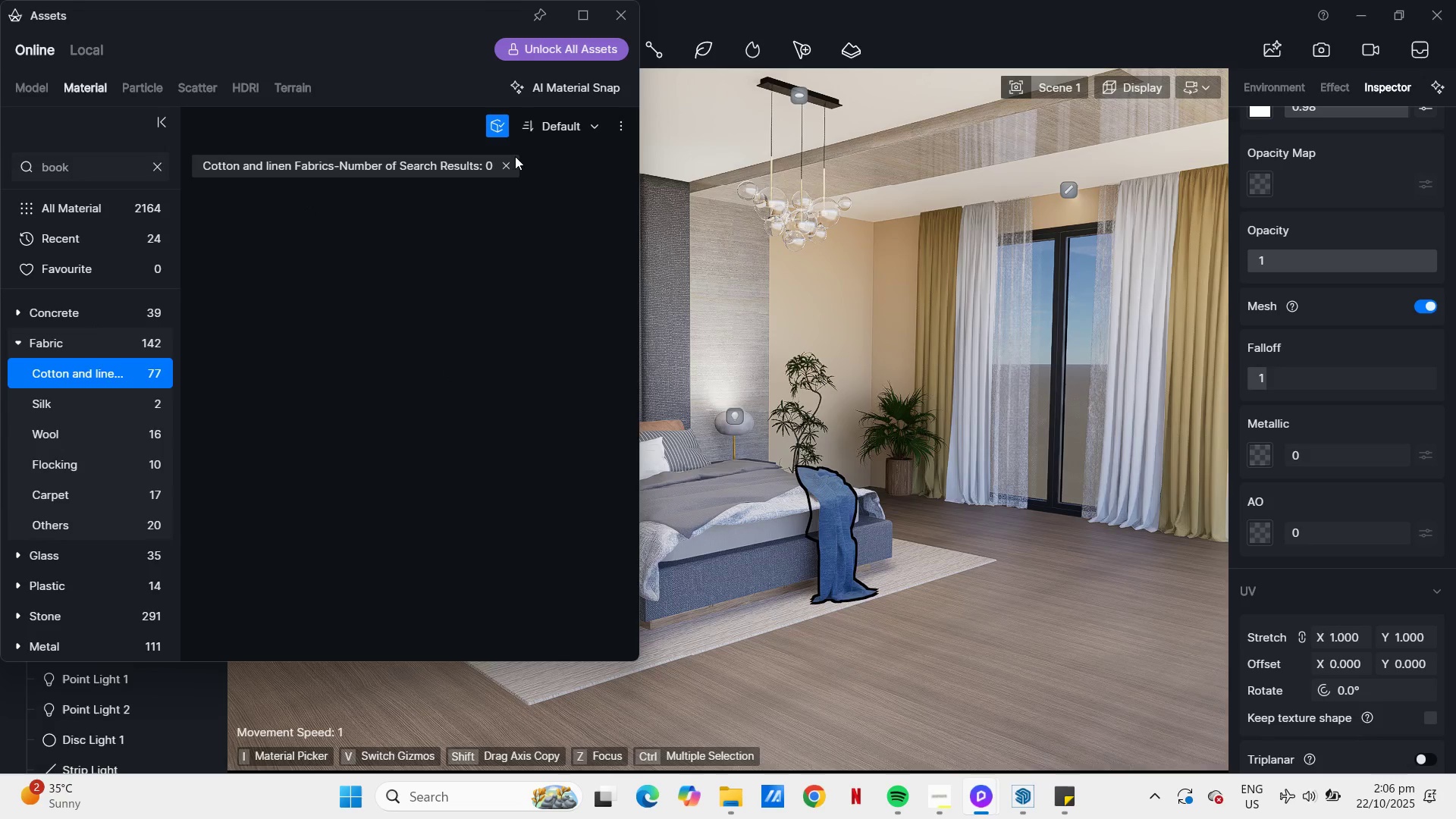 
left_click([507, 166])
 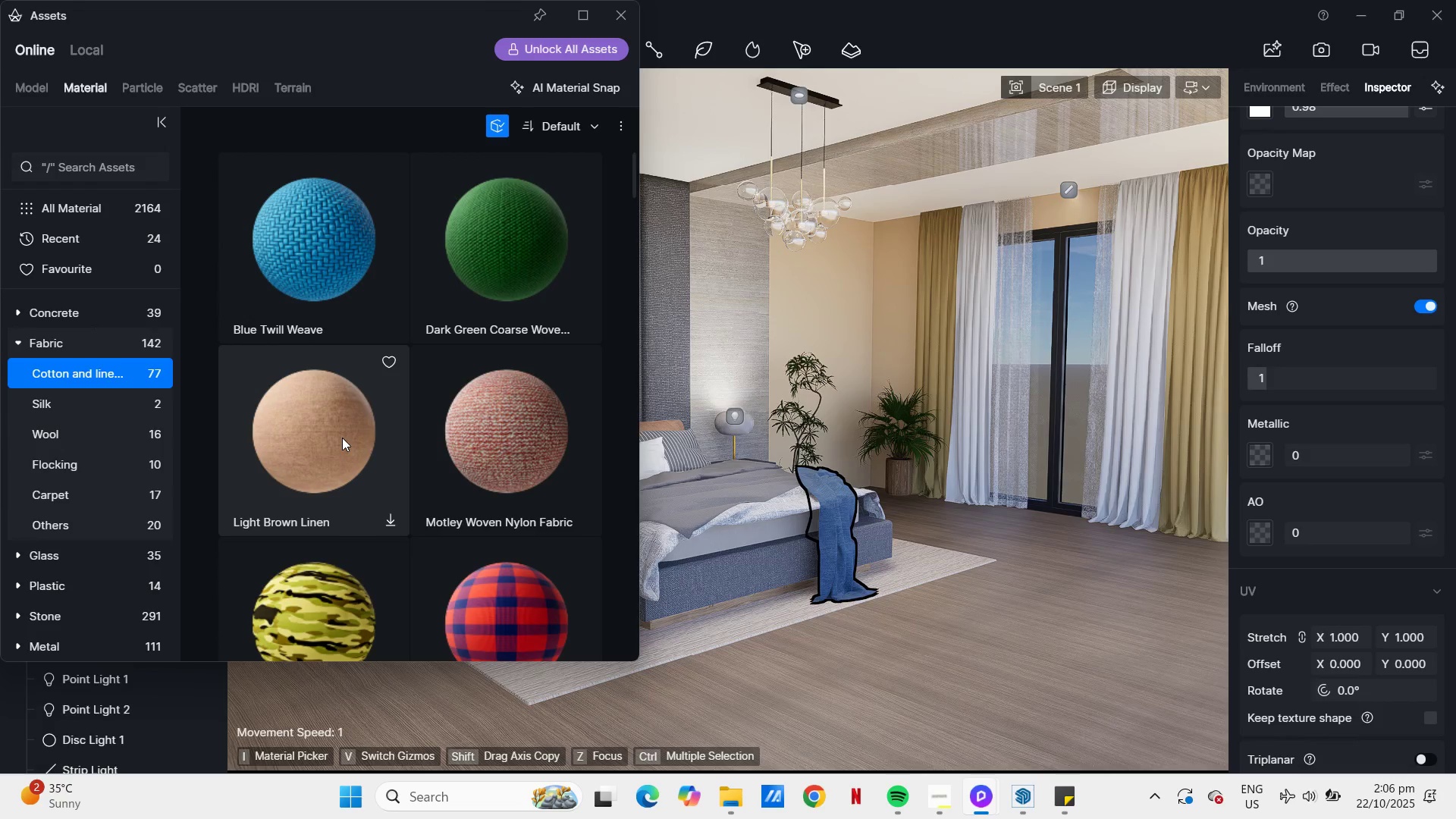 
left_click([342, 438])
 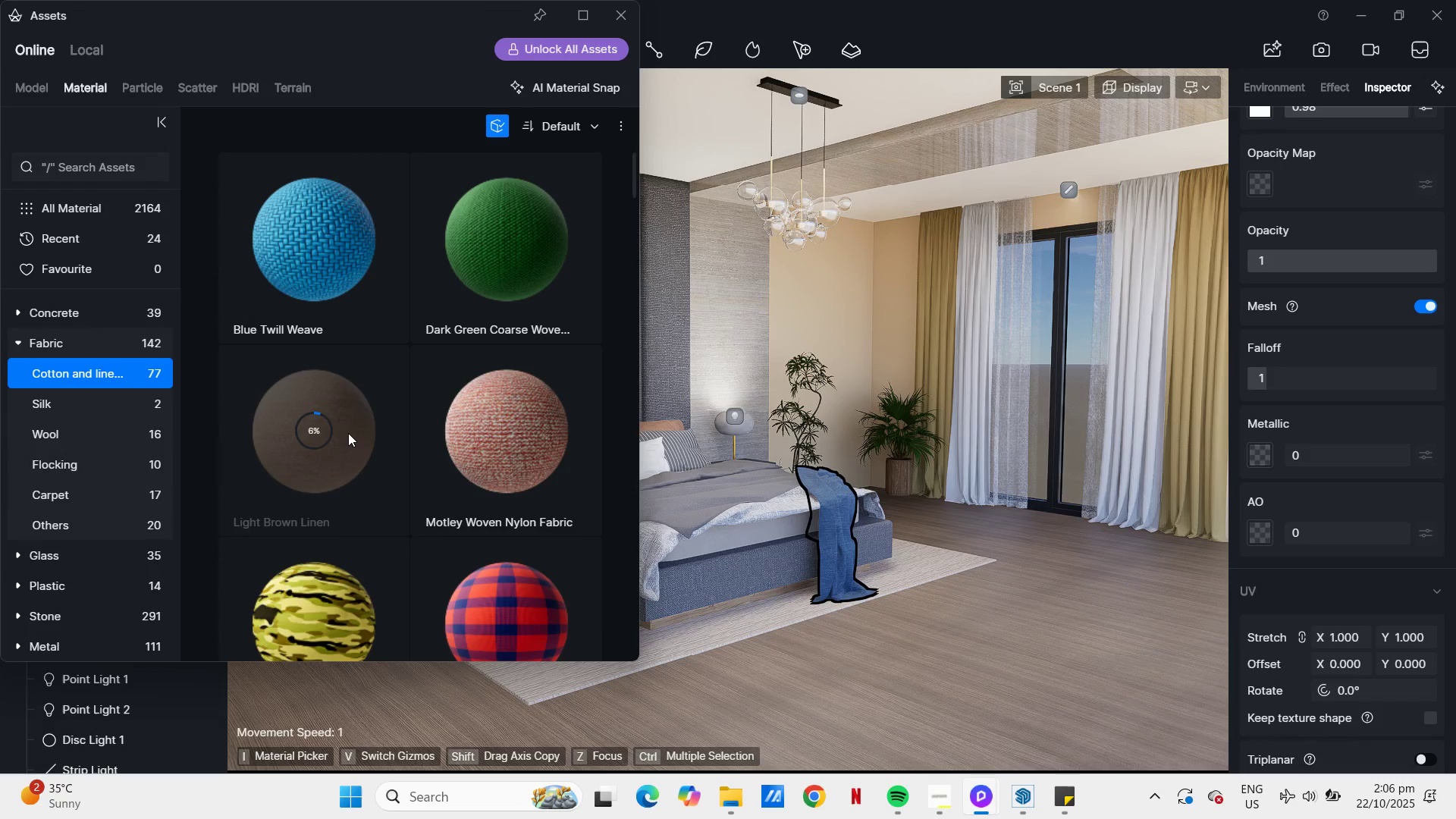 
scroll: coordinate [353, 431], scroll_direction: down, amount: 4.0
 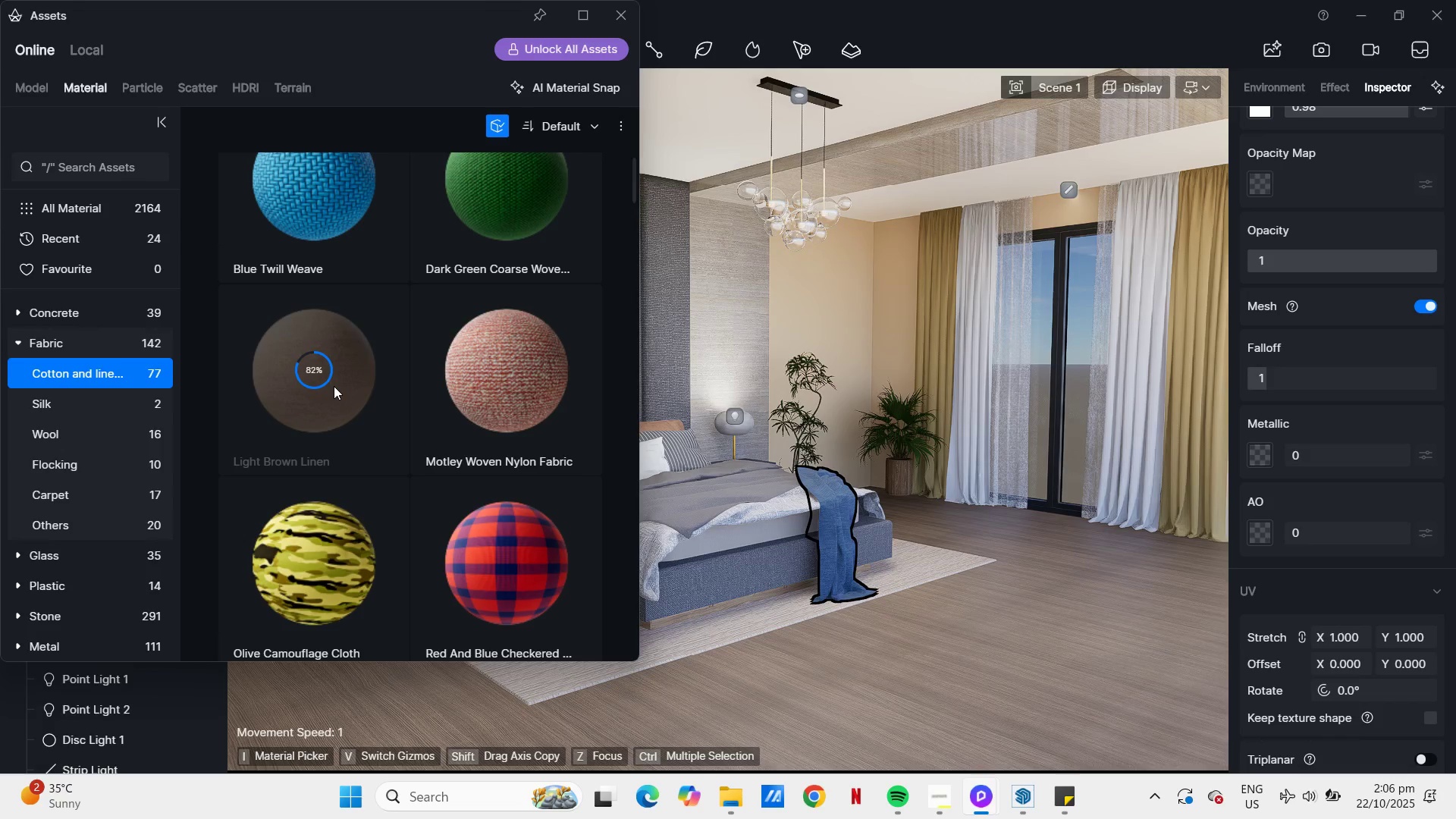 
wait(12.25)
 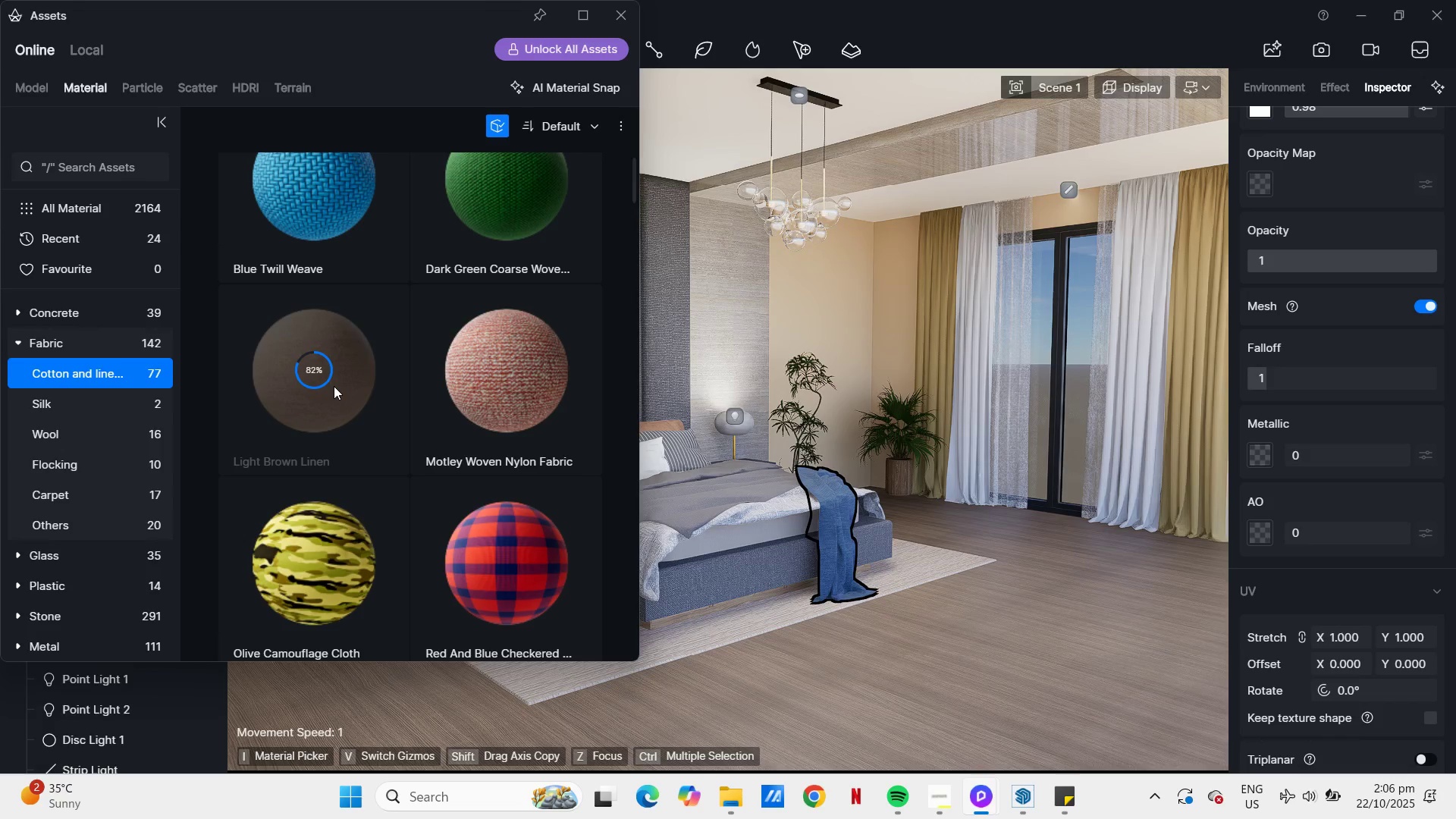 
left_click([352, 428])
 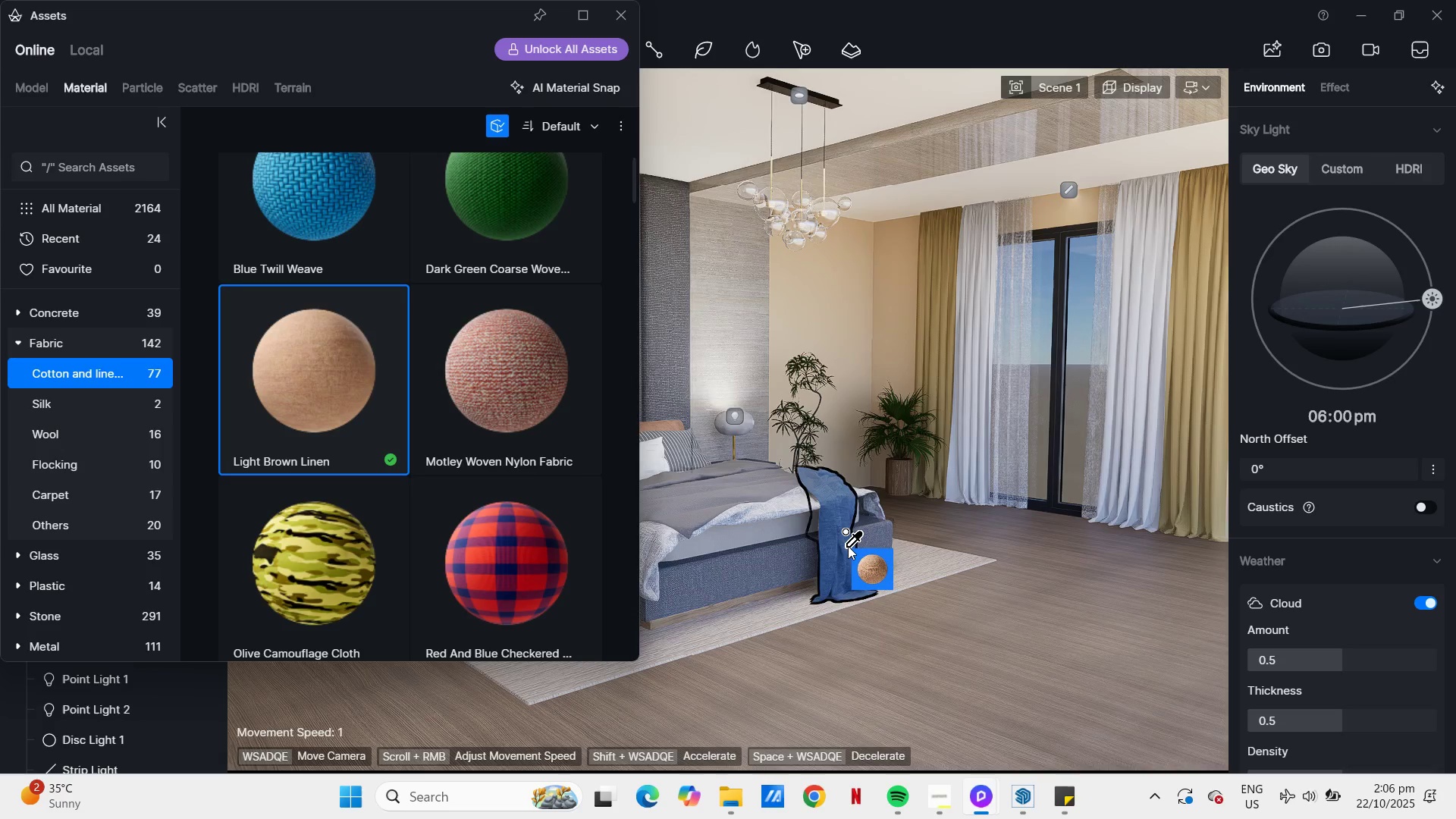 
left_click([848, 546])
 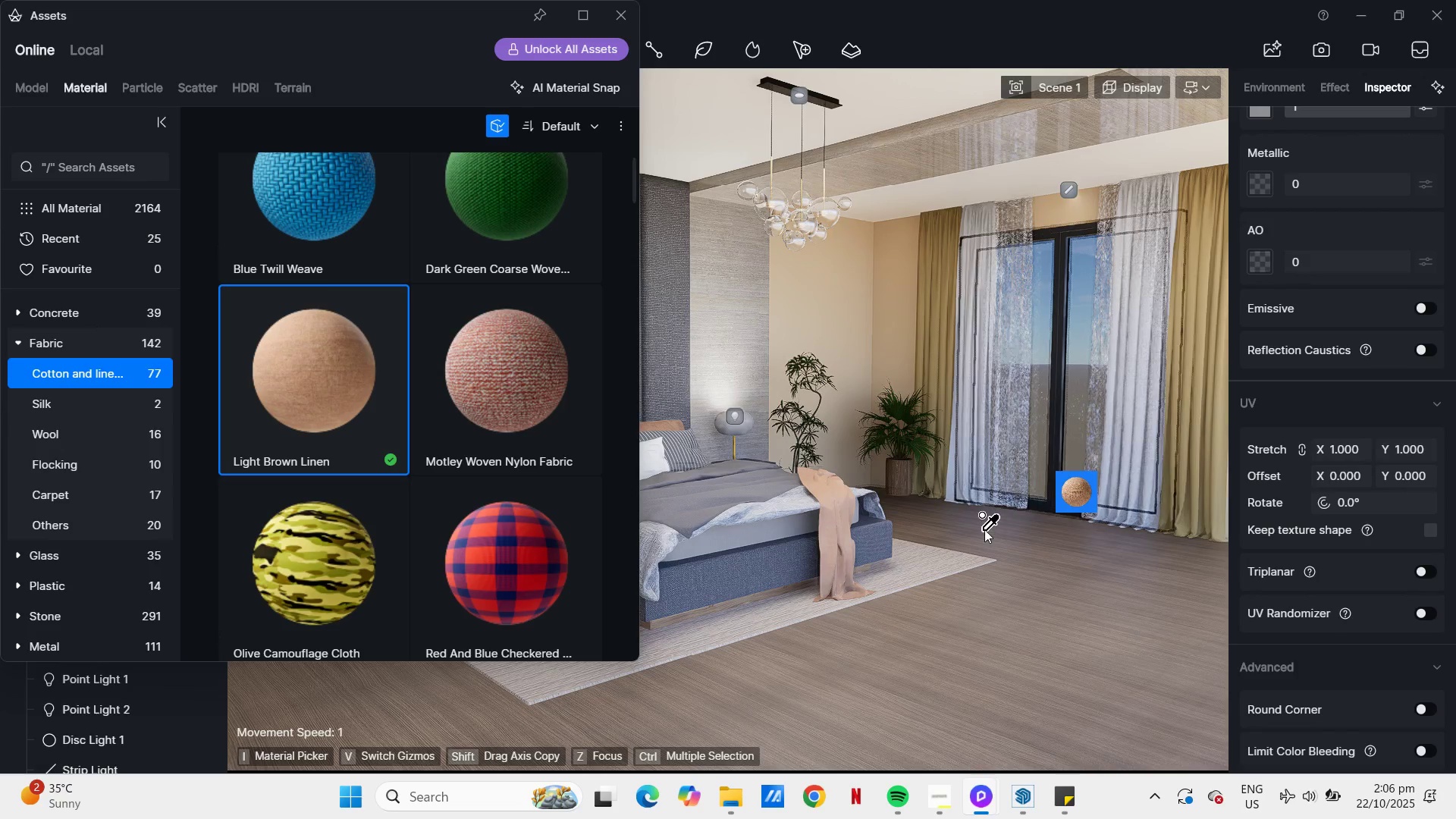 
wait(10.02)
 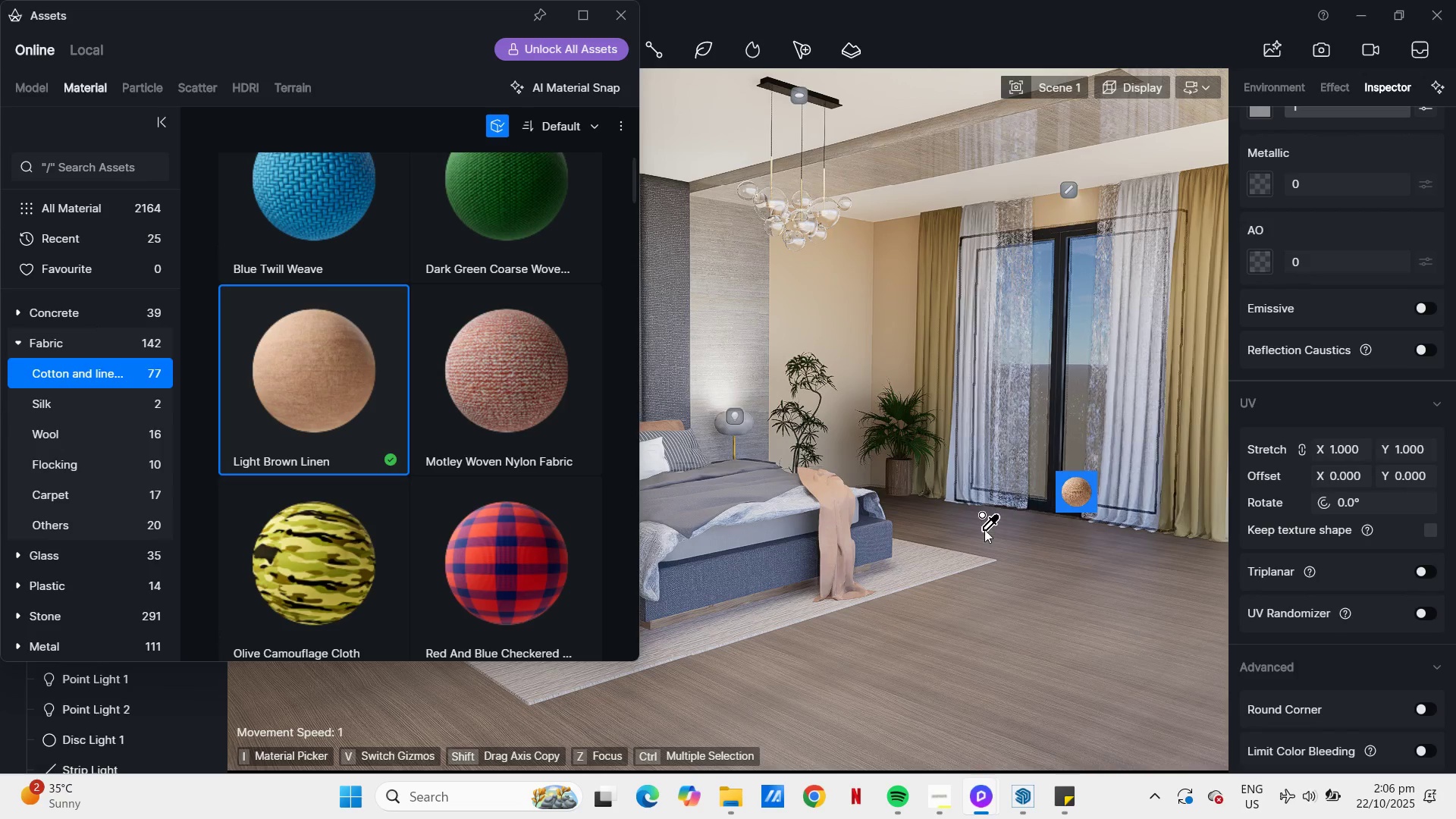 
scroll: coordinate [408, 507], scroll_direction: down, amount: 19.0
 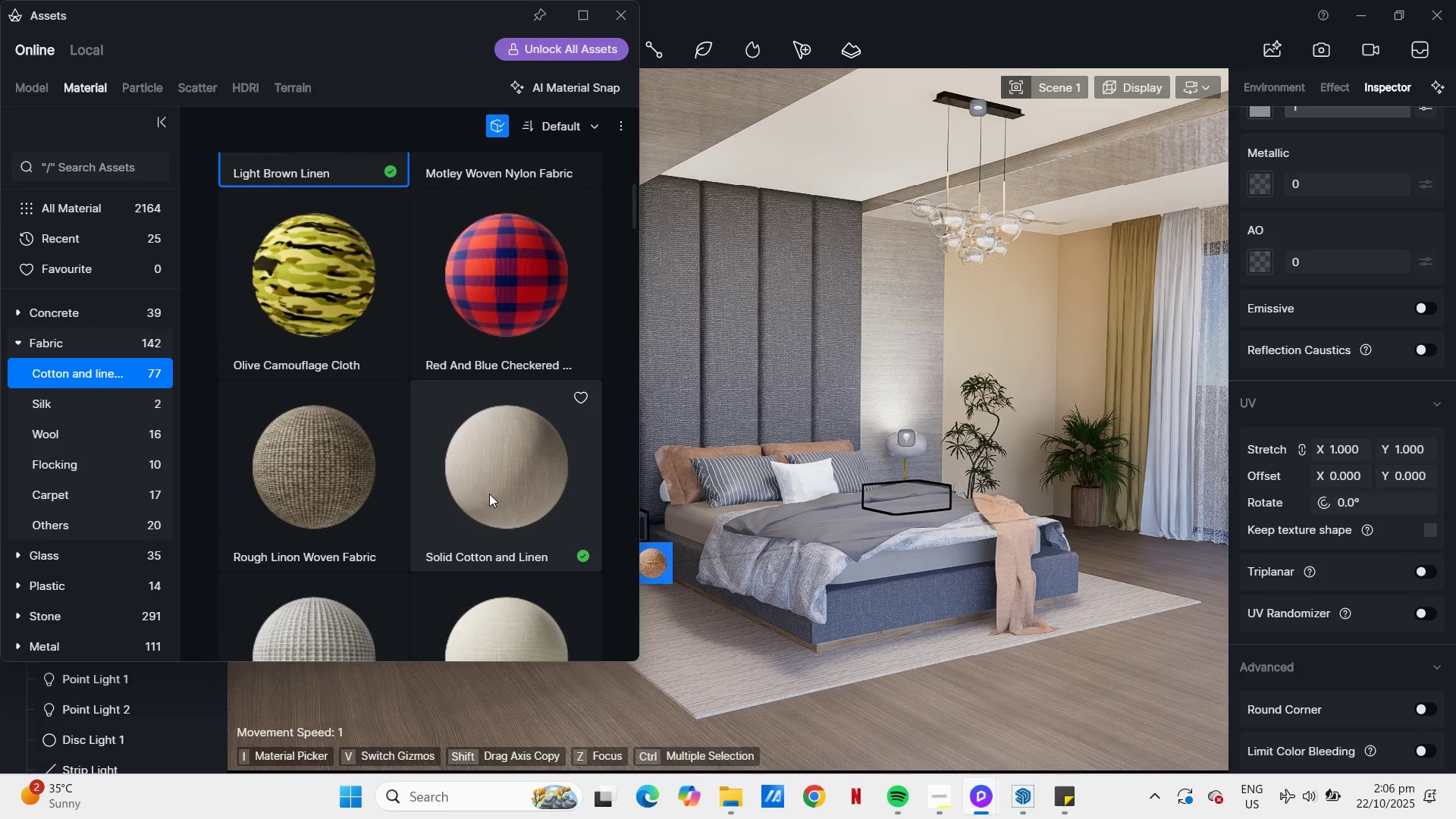 
left_click([489, 494])
 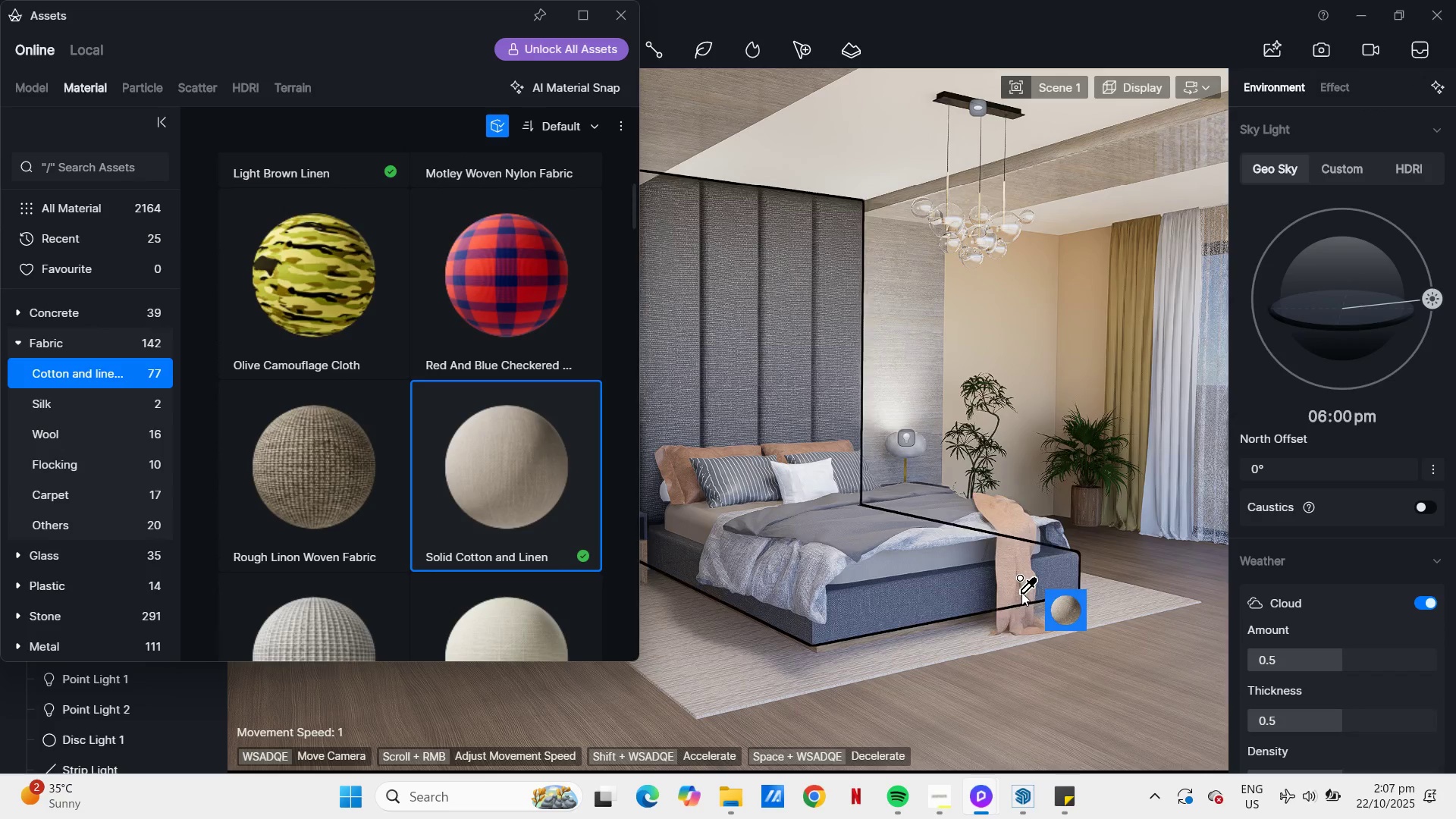 
left_click([1020, 592])
 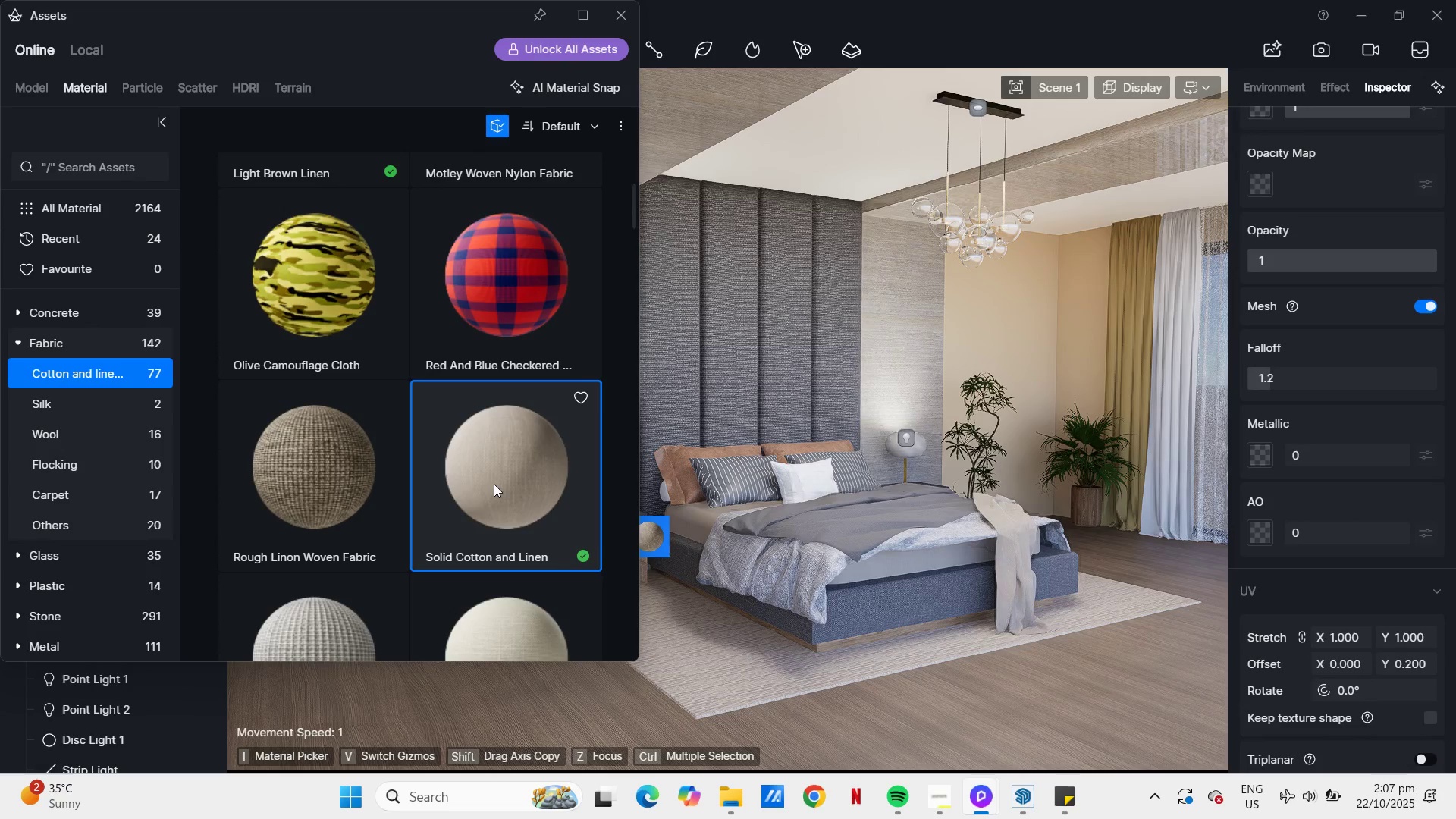 
scroll: coordinate [488, 484], scroll_direction: down, amount: 5.0
 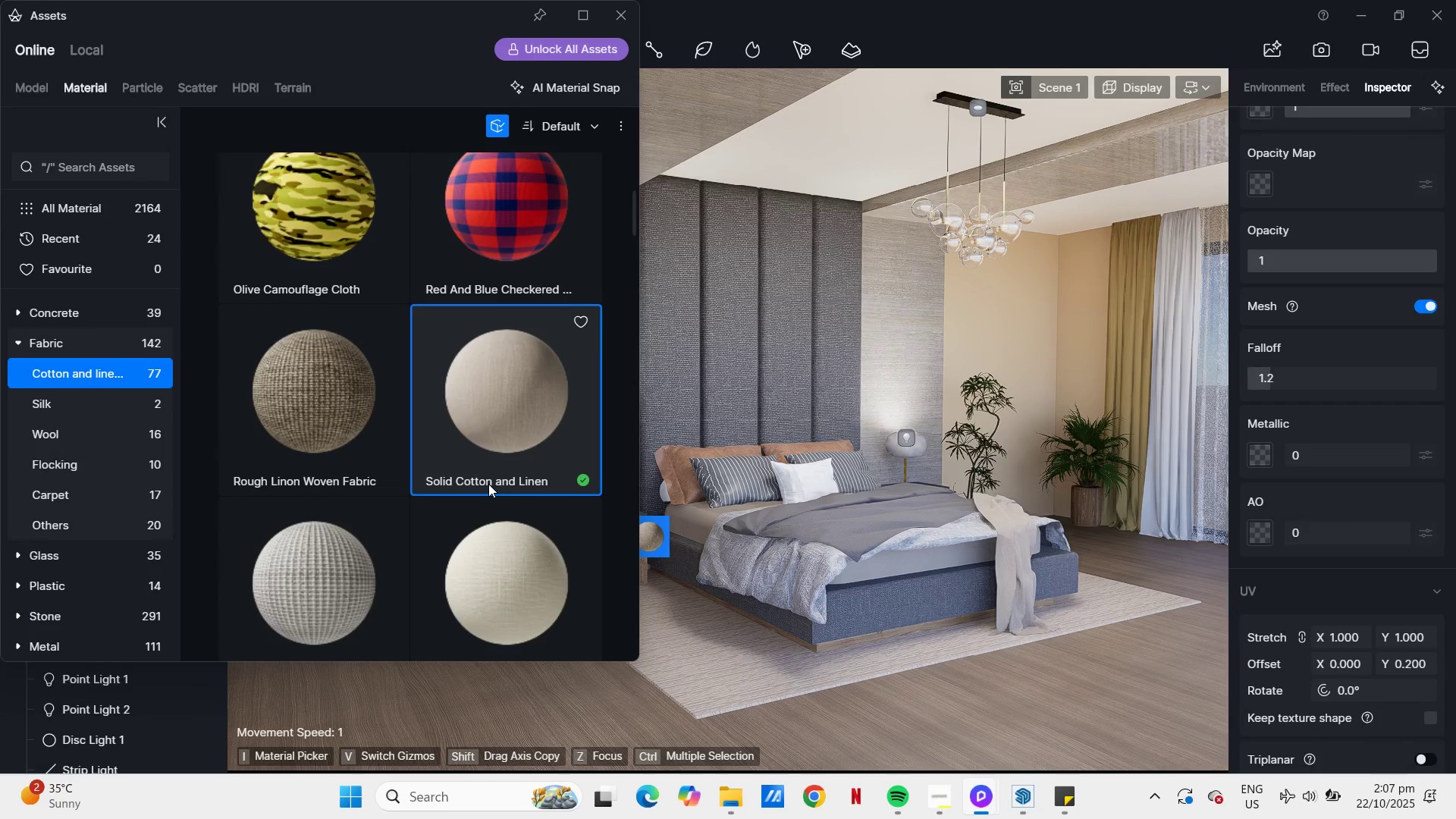 
scroll: coordinate [488, 484], scroll_direction: up, amount: 10.0
 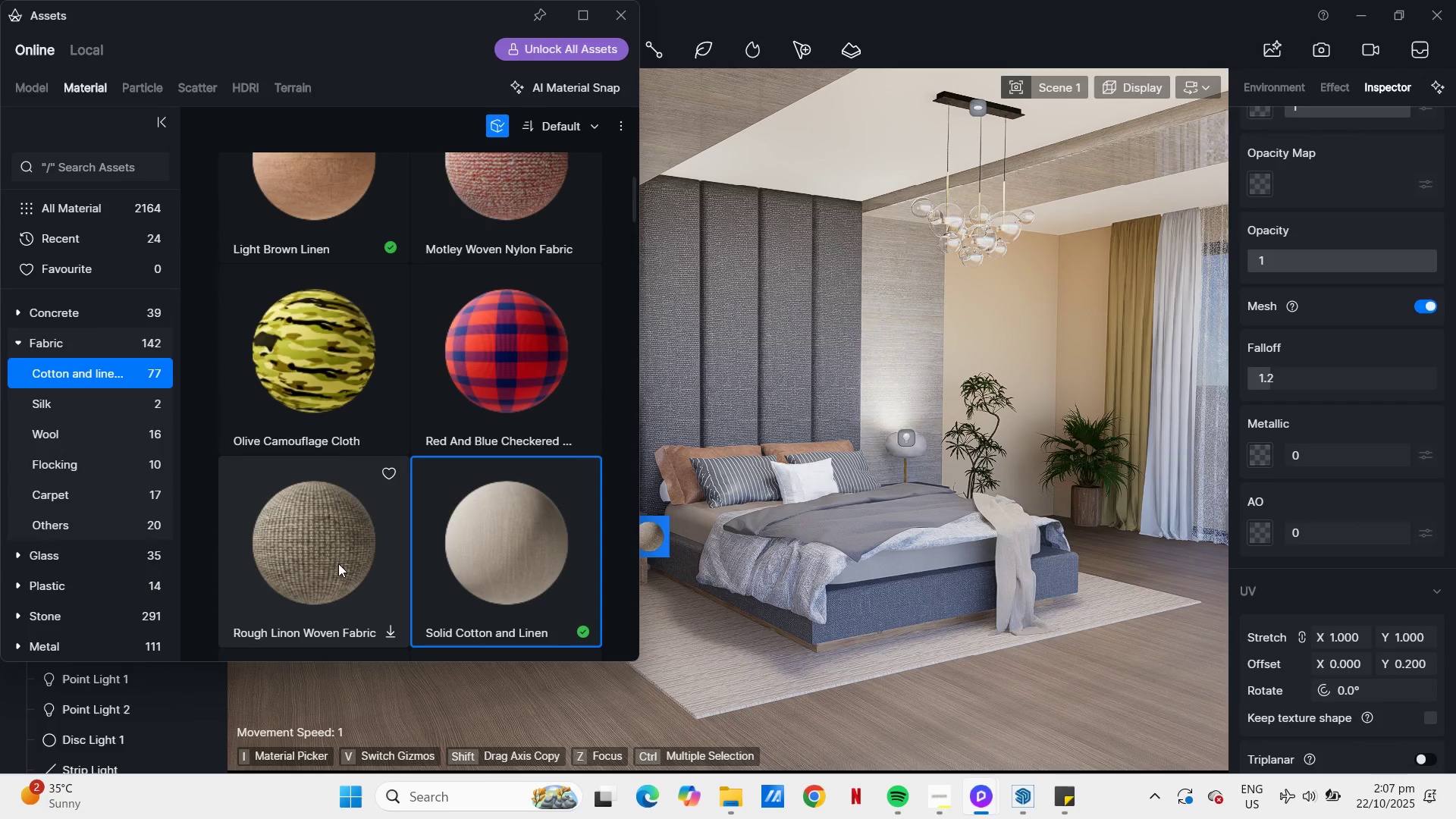 
left_click([338, 563])
 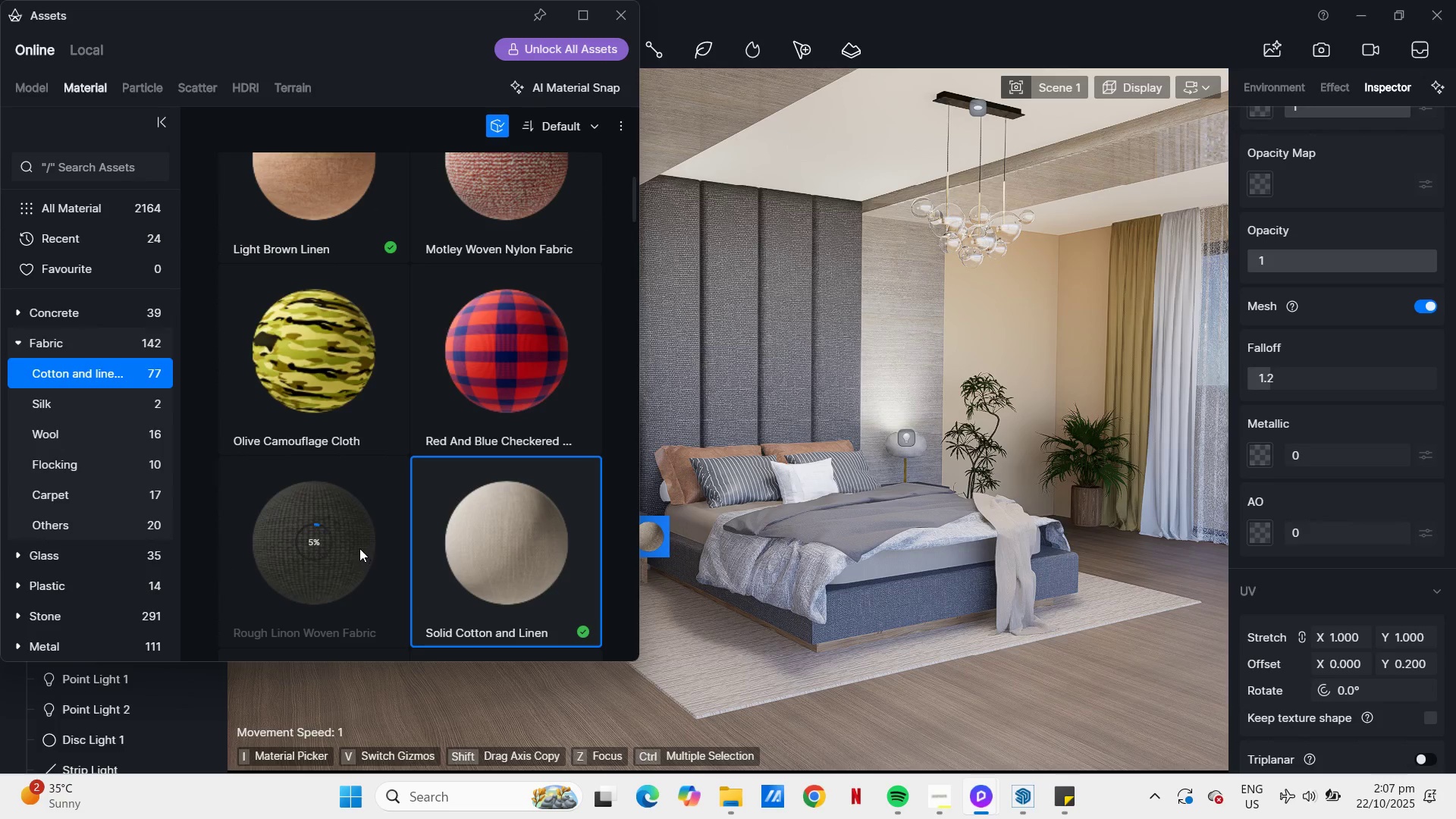 
scroll: coordinate [359, 463], scroll_direction: up, amount: 4.0
 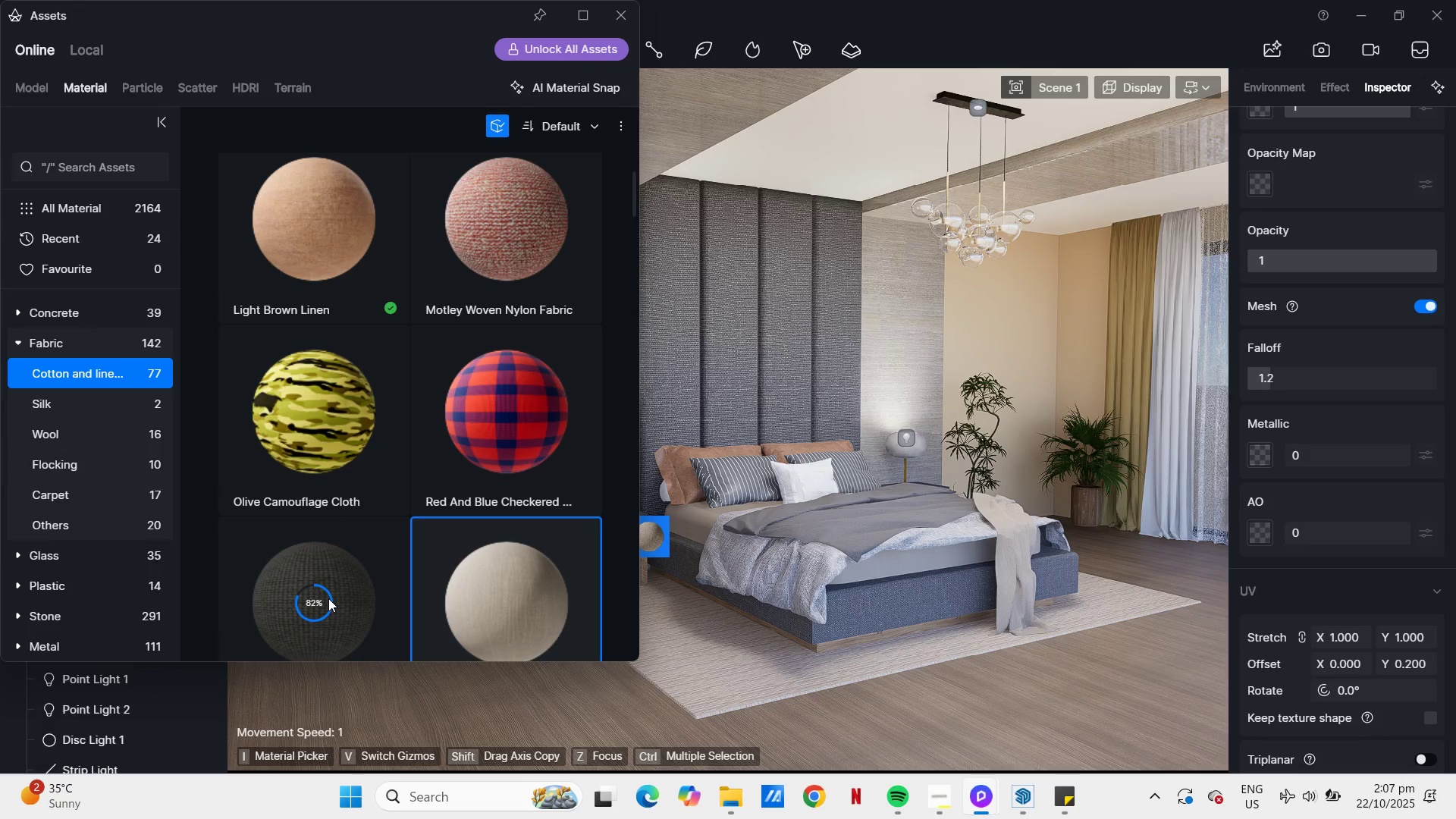 
mouse_move([377, 586])
 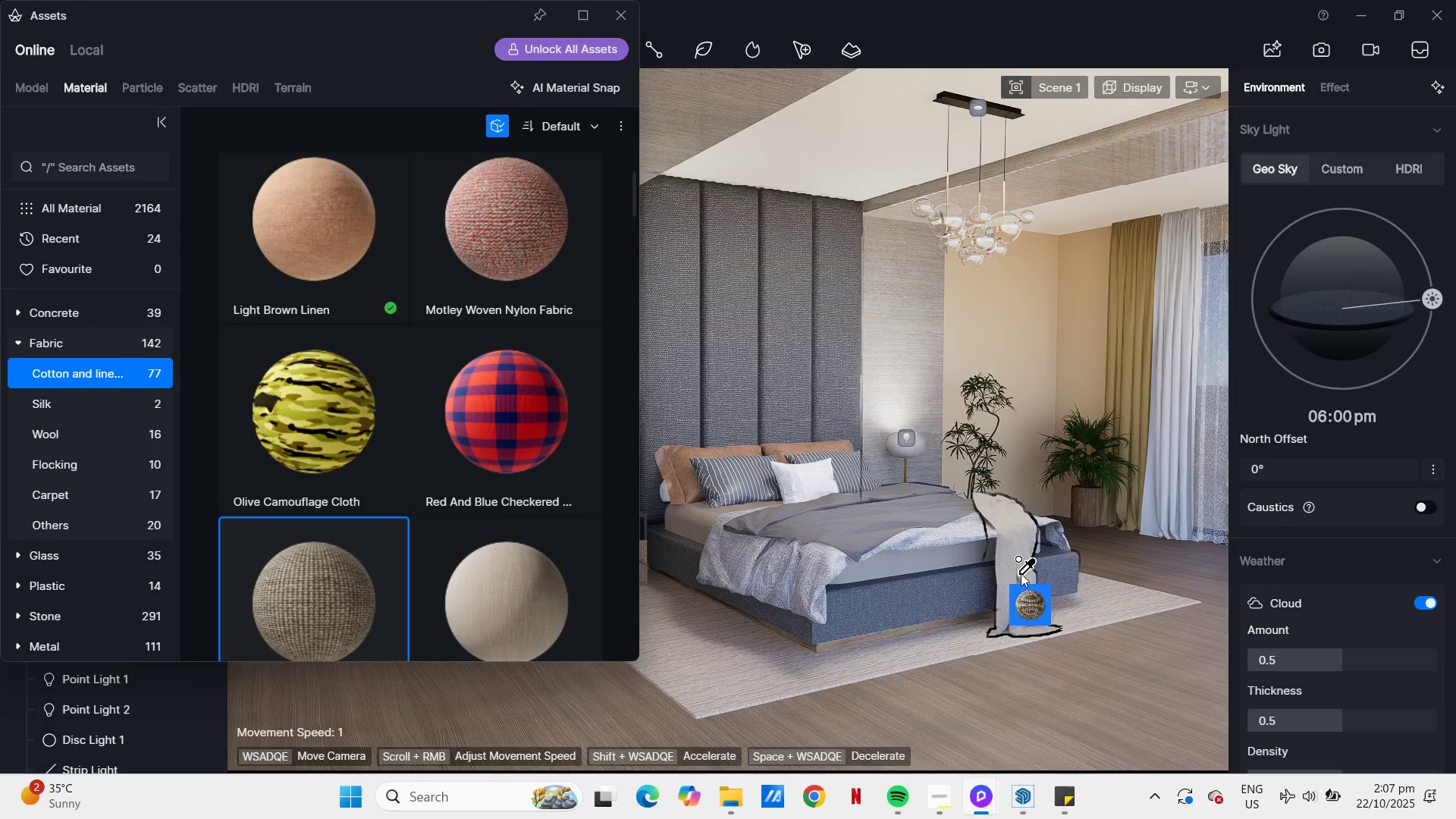 
left_click([1021, 573])
 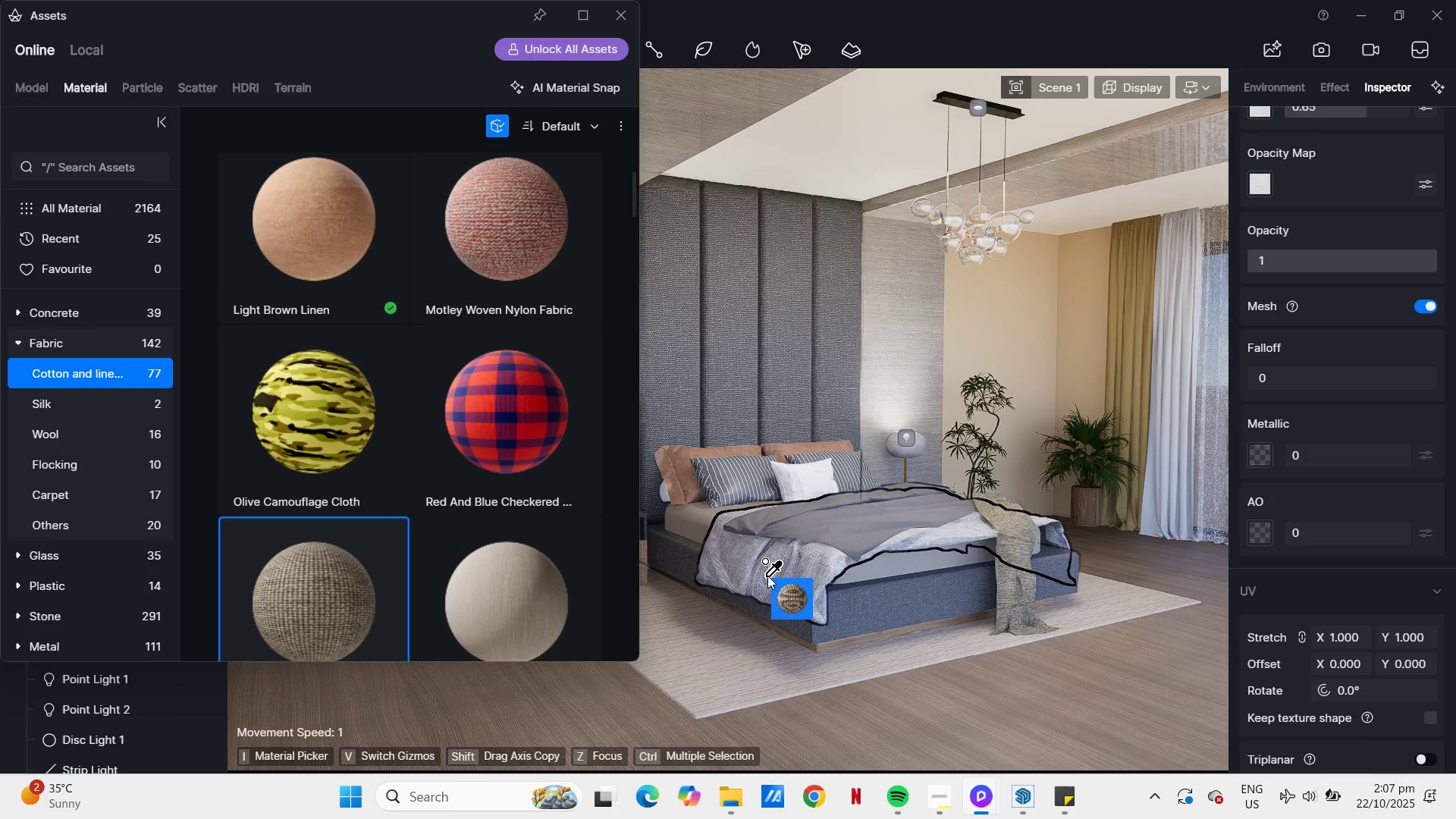 
wait(7.54)
 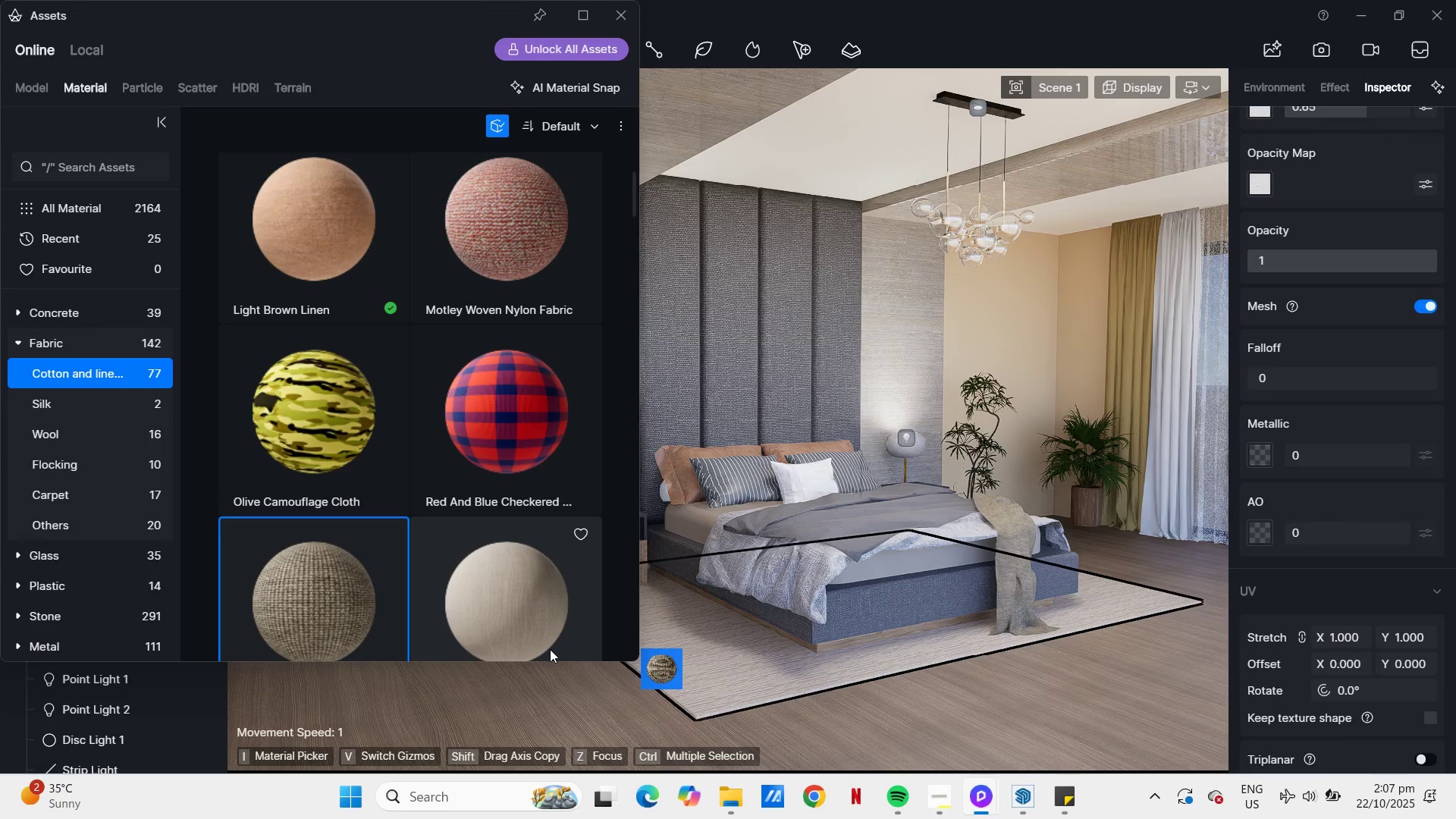 
left_click([626, 12])
 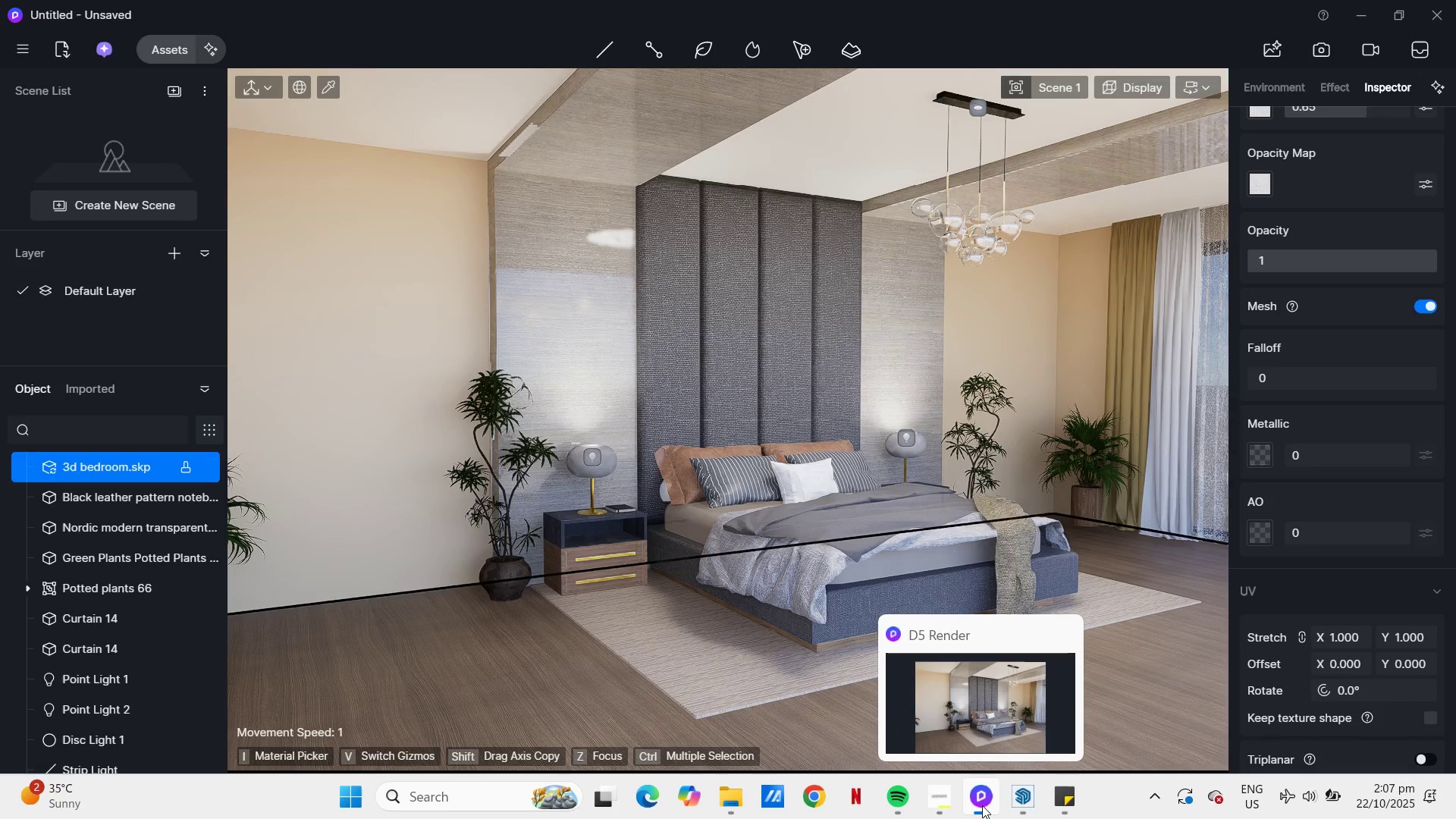 
left_click([982, 805])
 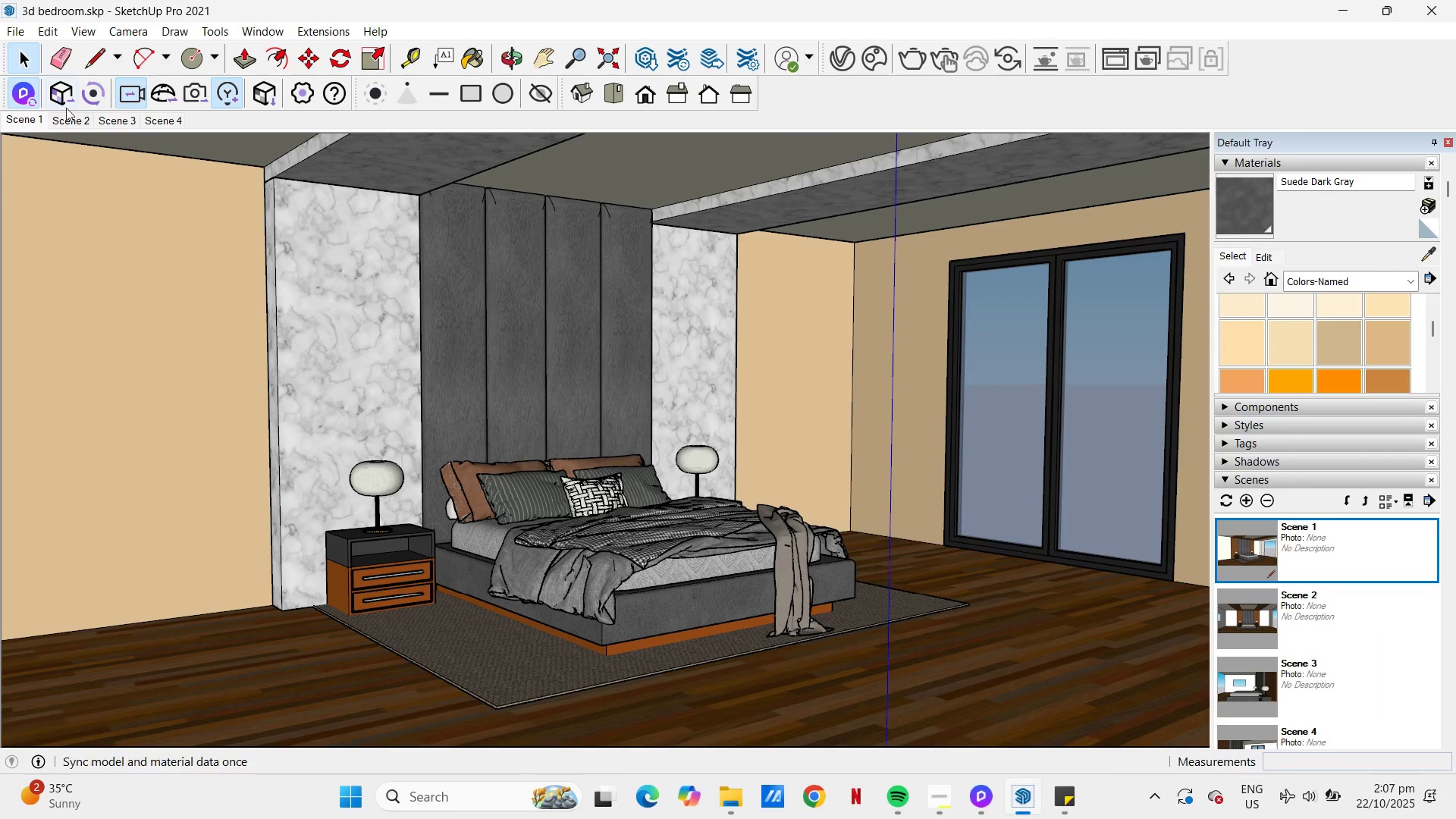 
left_click([65, 87])
 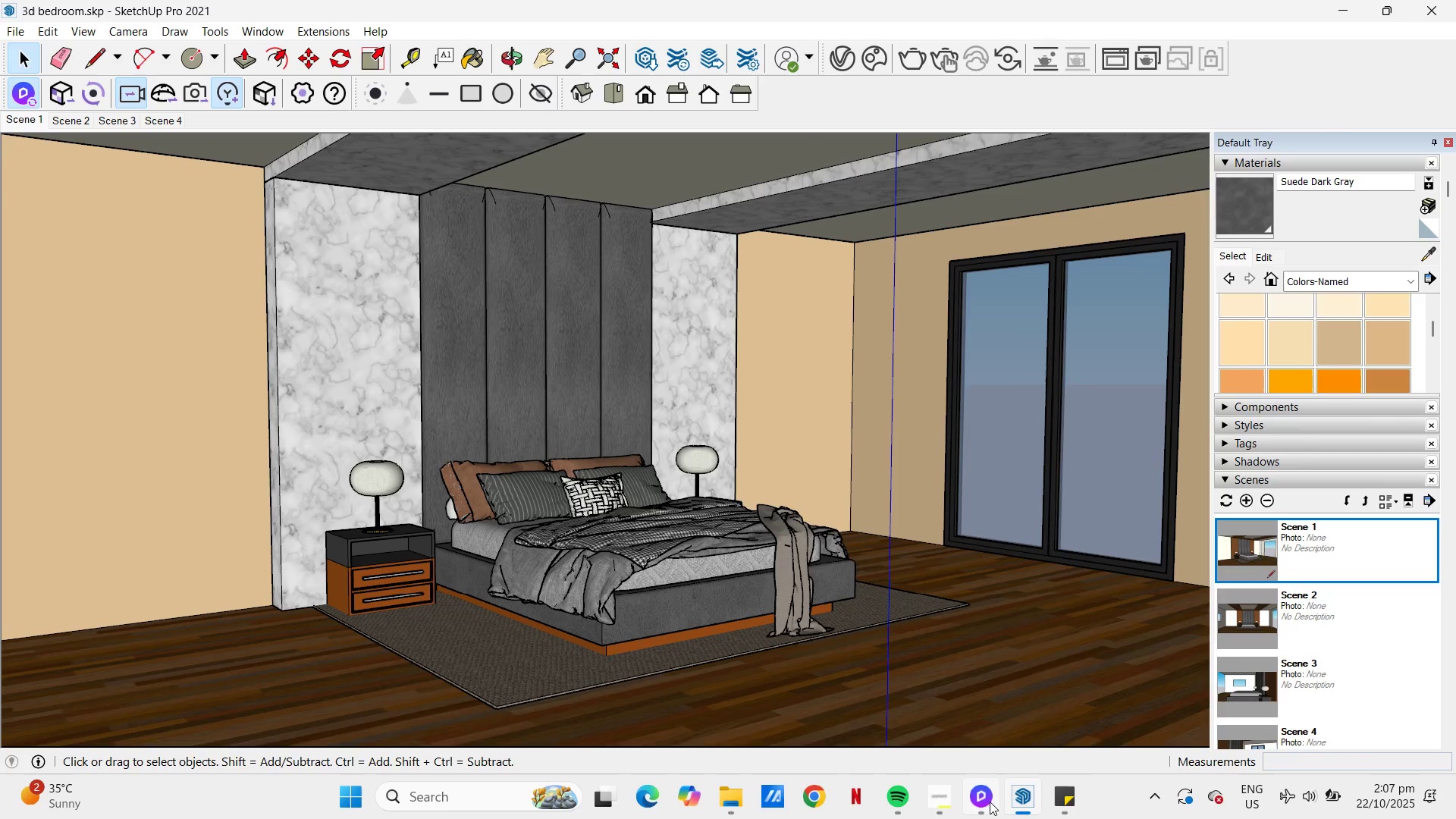 
left_click([984, 801])
 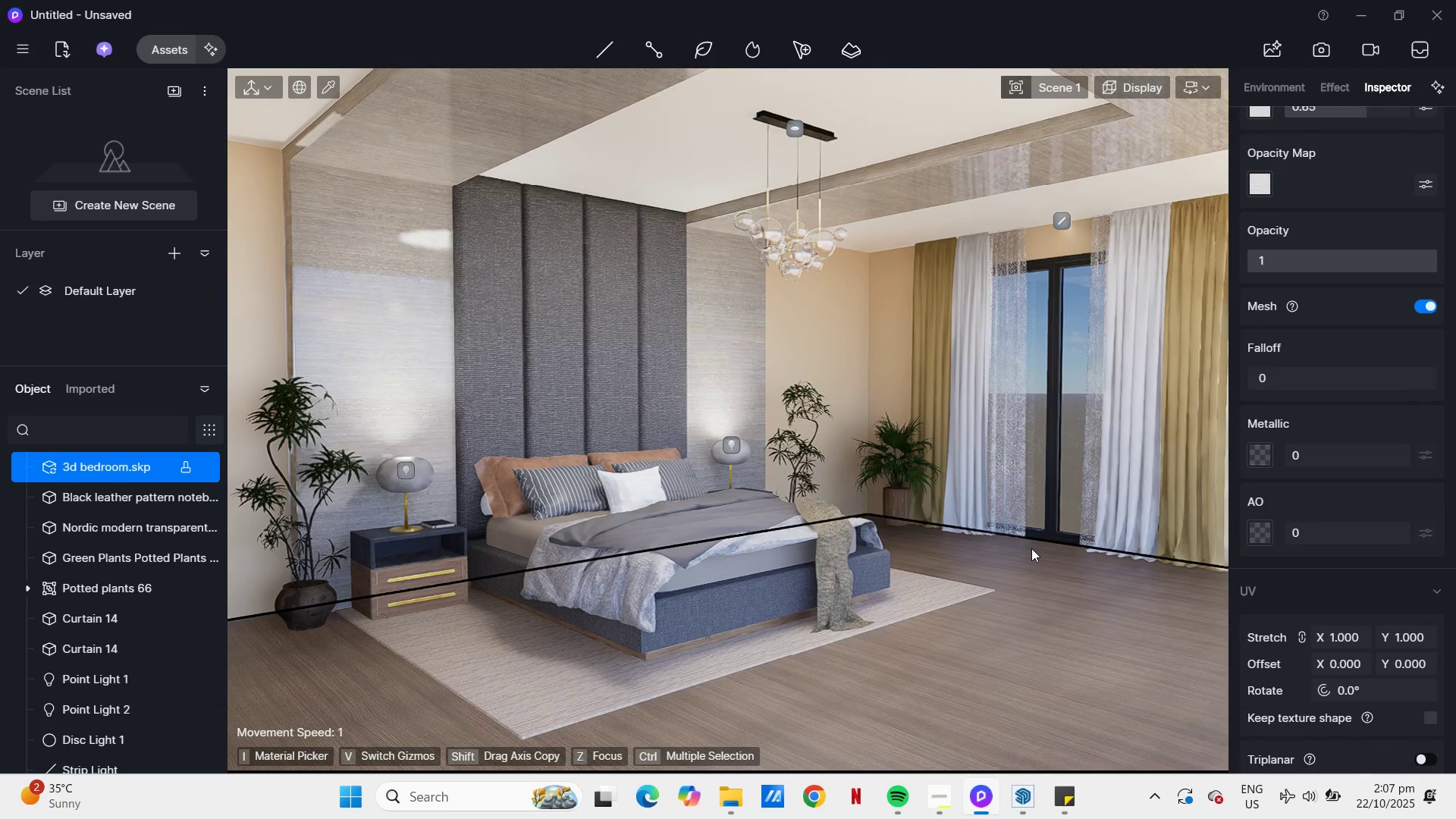 
wait(5.03)
 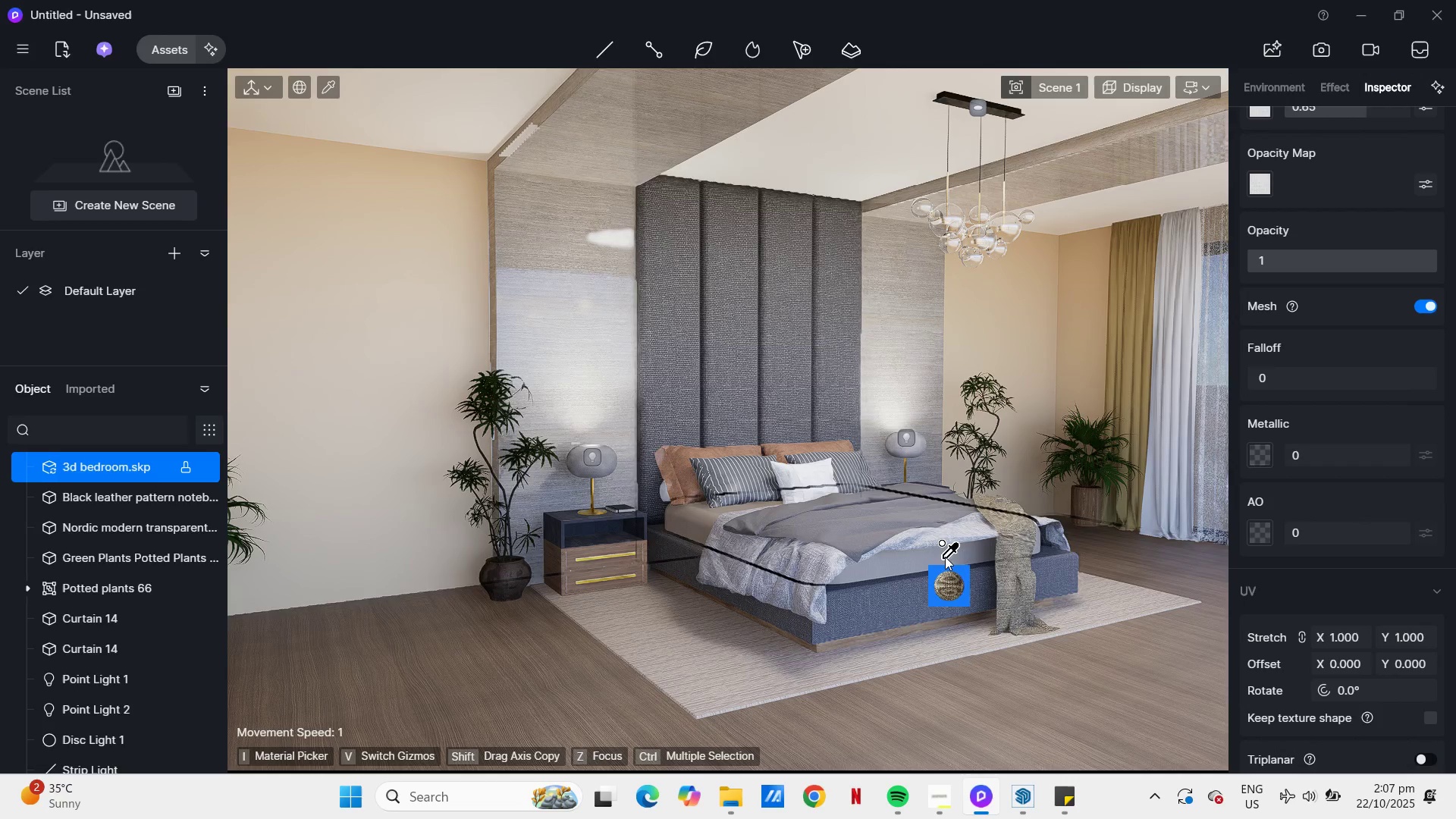 
right_click([958, 554])
 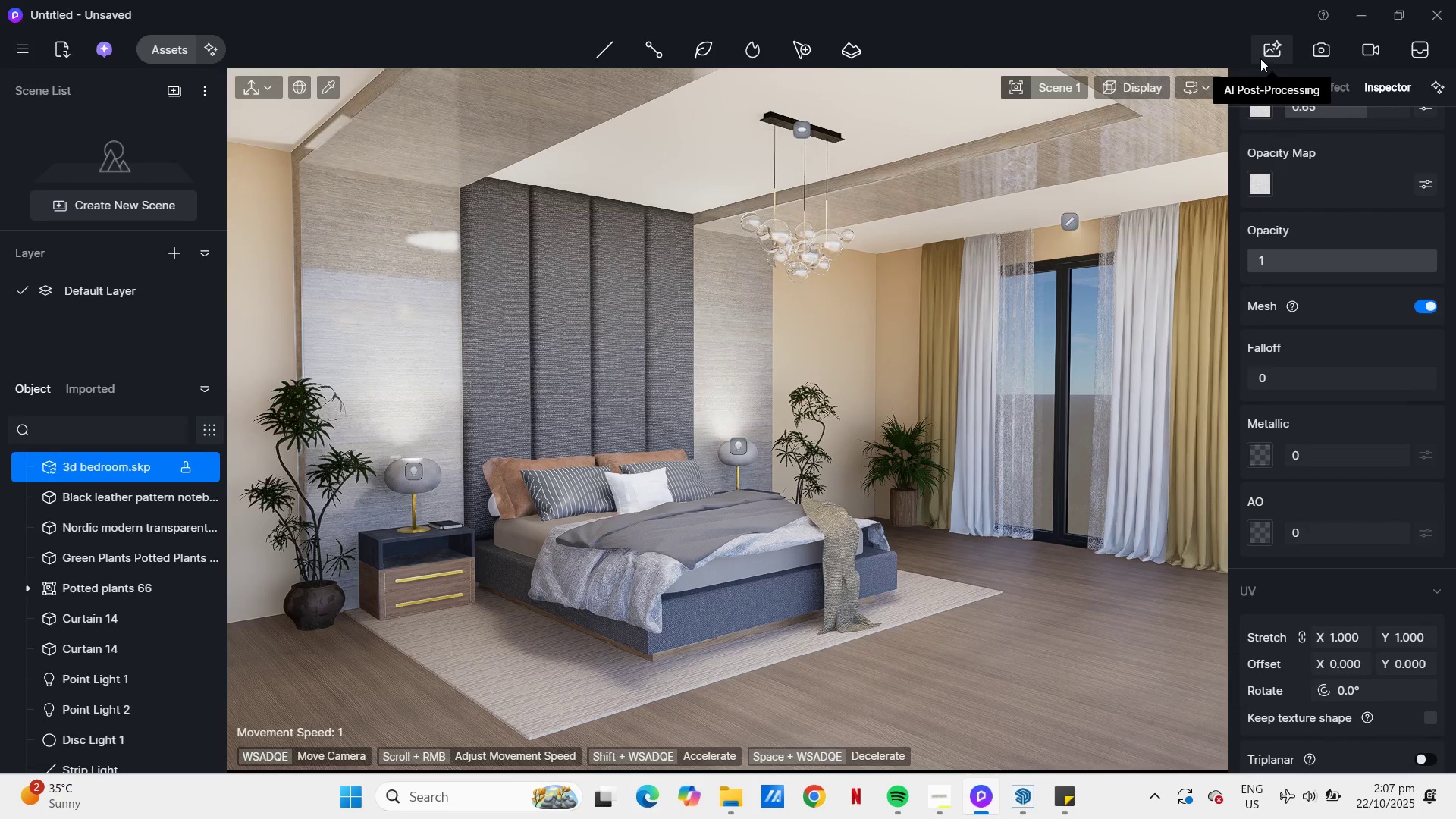 
left_click([1326, 52])
 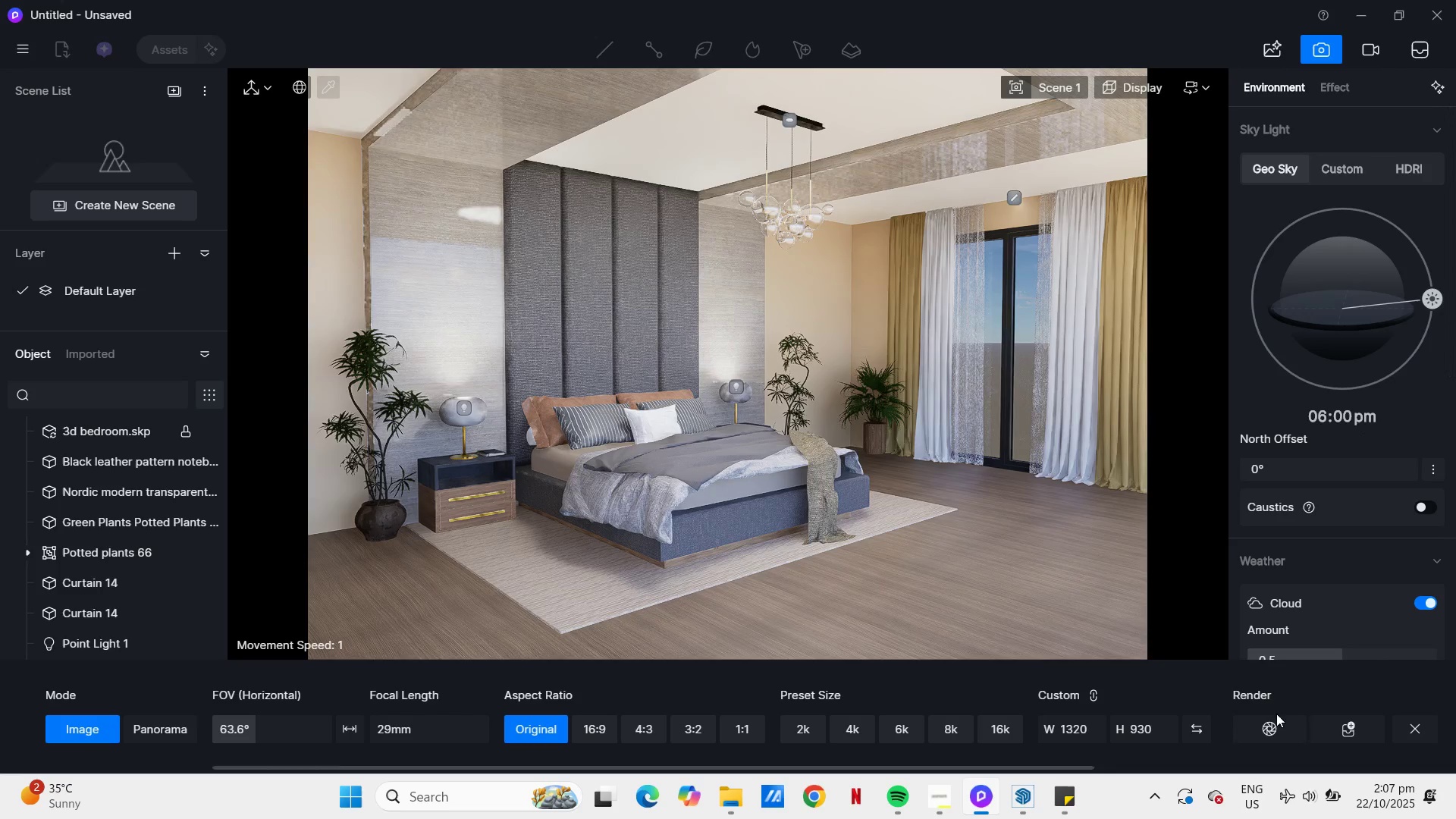 
left_click([1253, 730])
 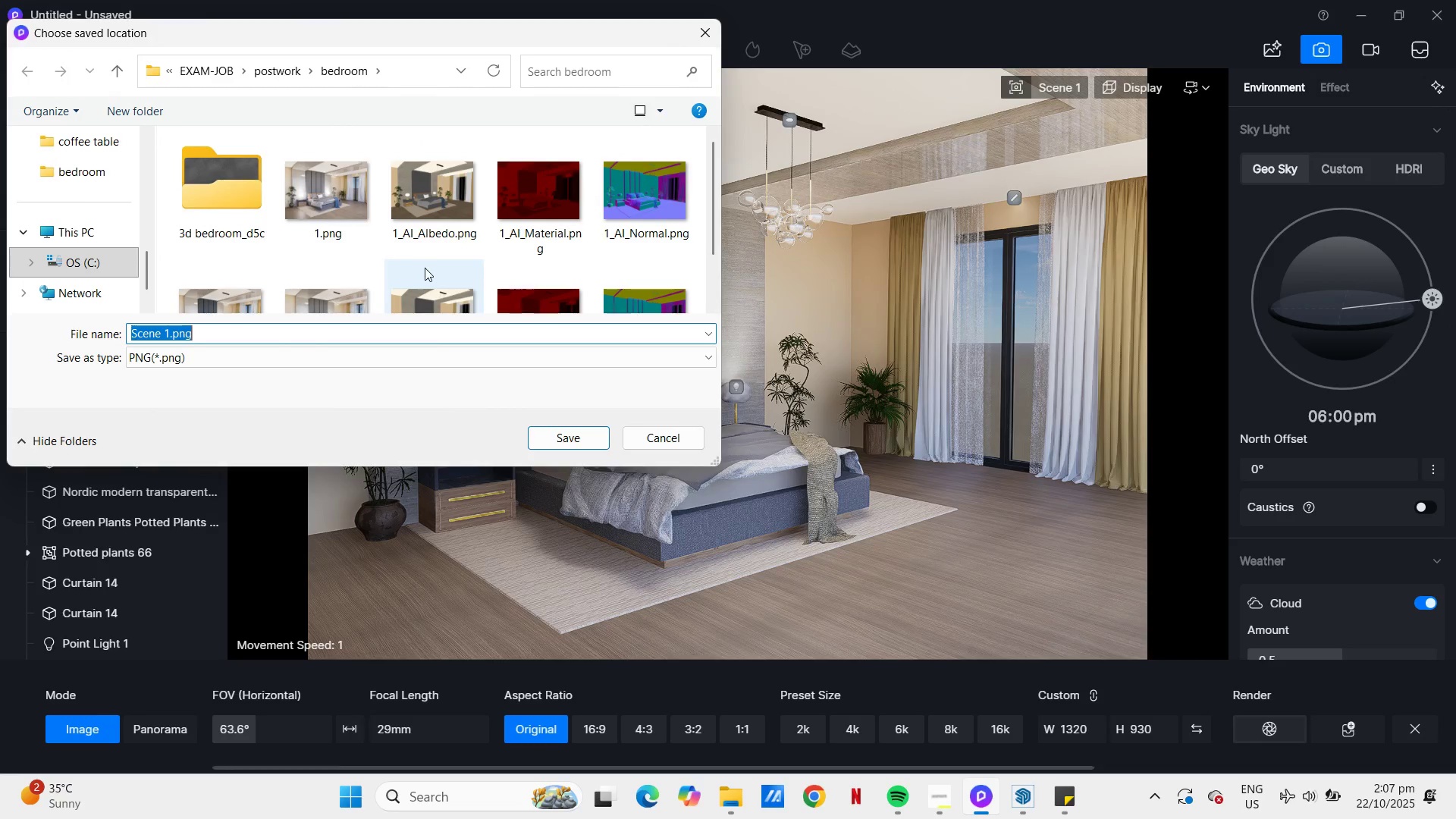 
scroll: coordinate [370, 228], scroll_direction: down, amount: 4.0
 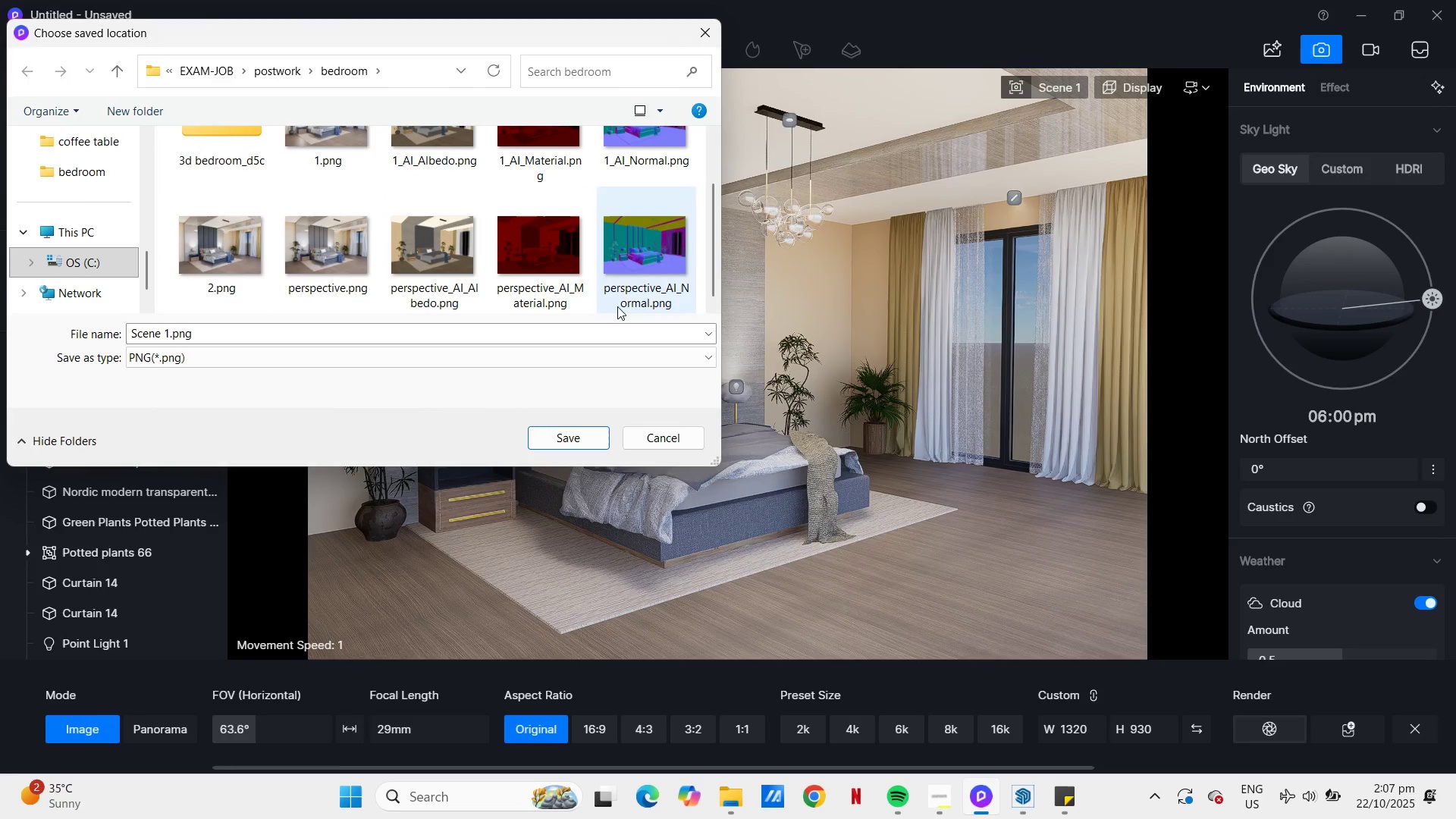 
left_click([320, 253])
 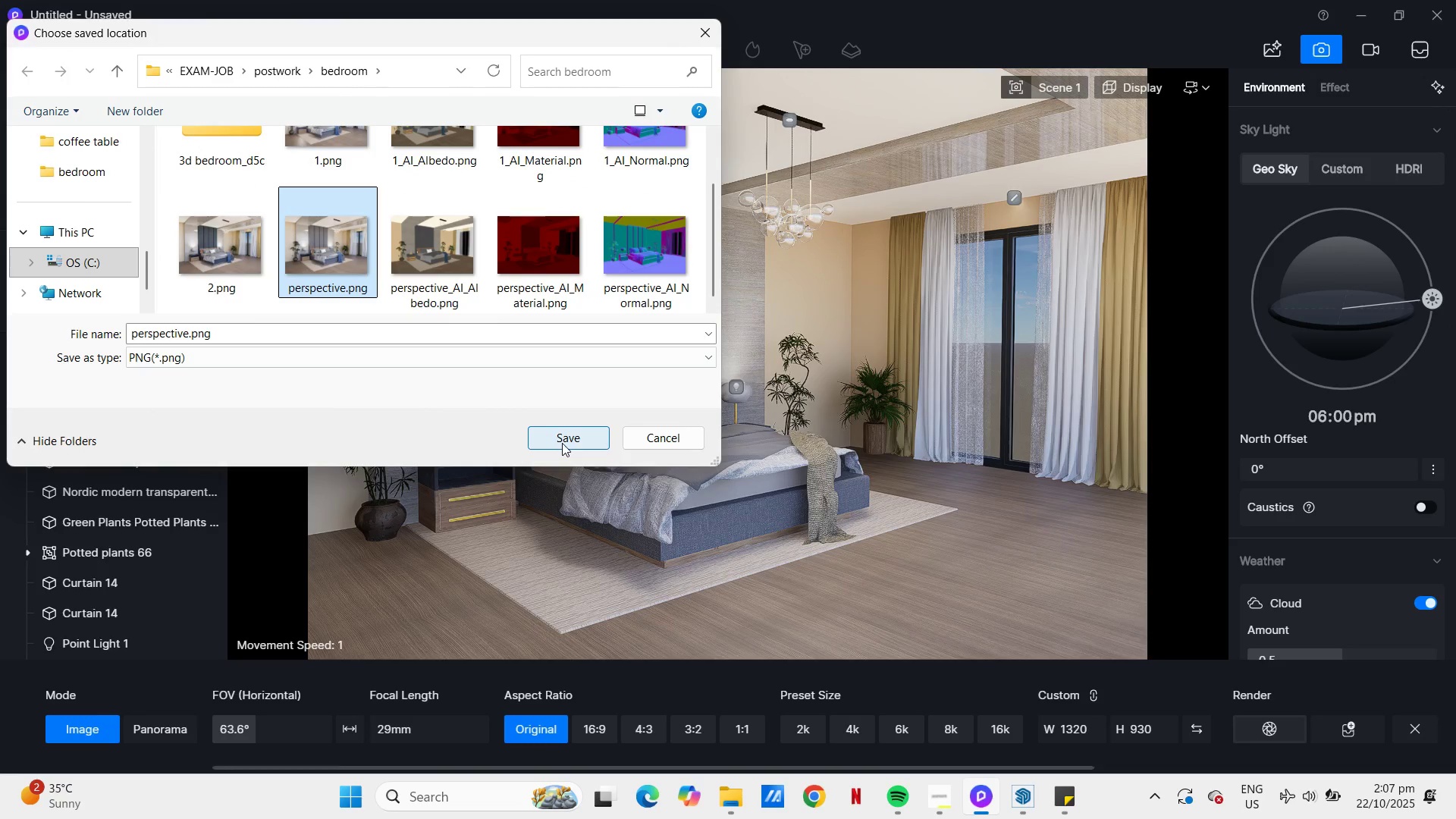 
left_click([563, 443])
 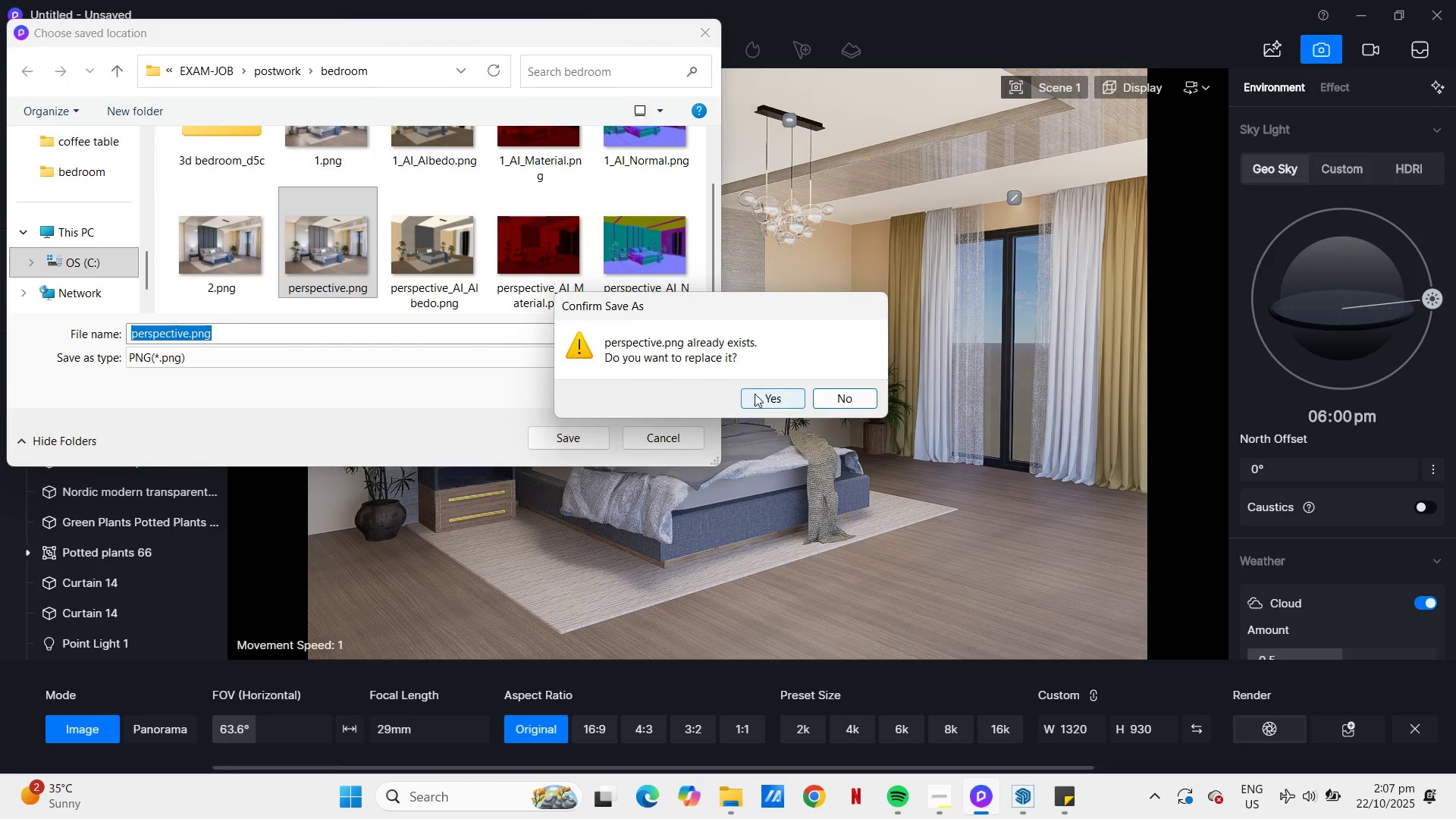 
left_click([755, 394])
 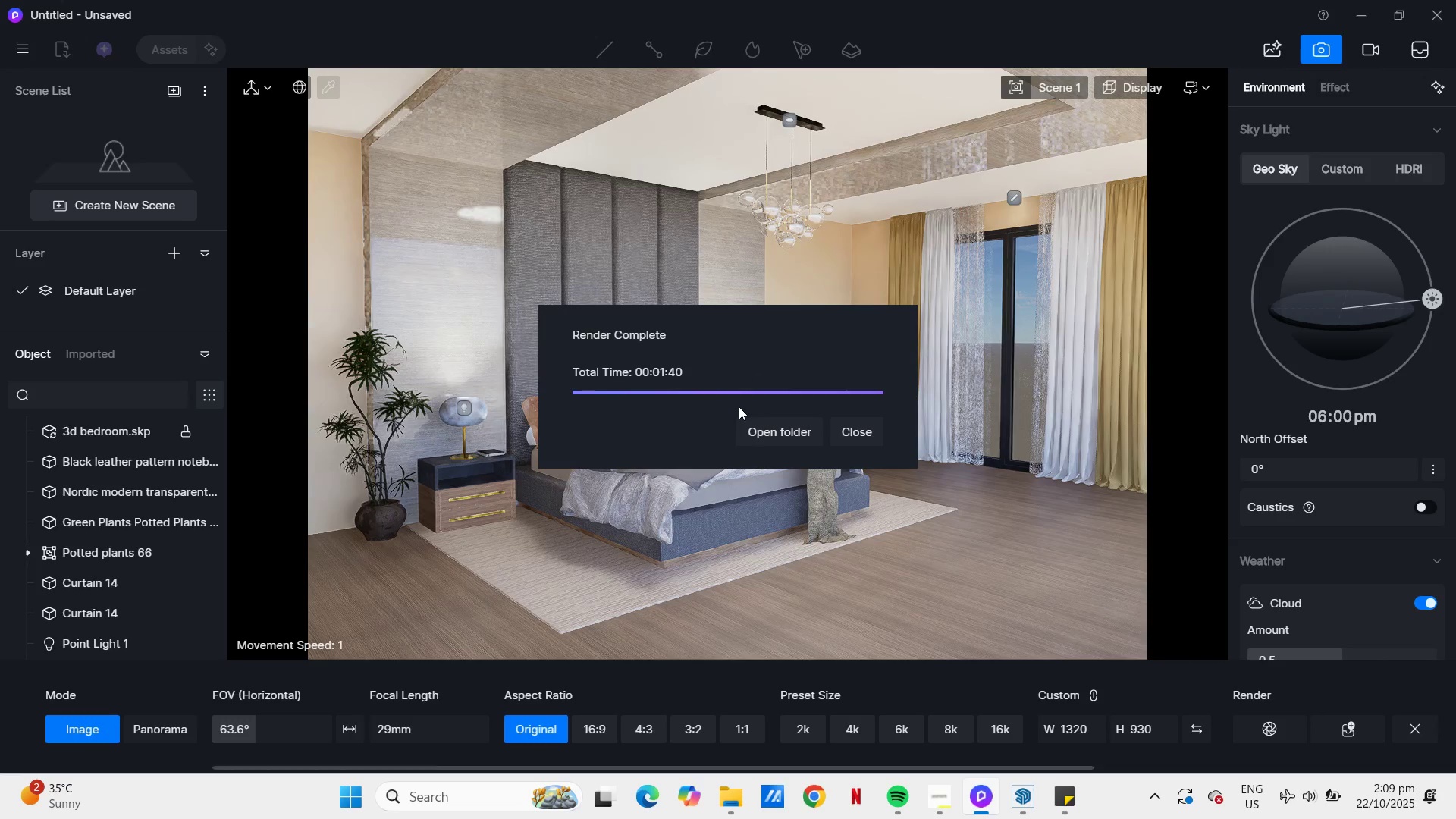 
wait(108.1)
 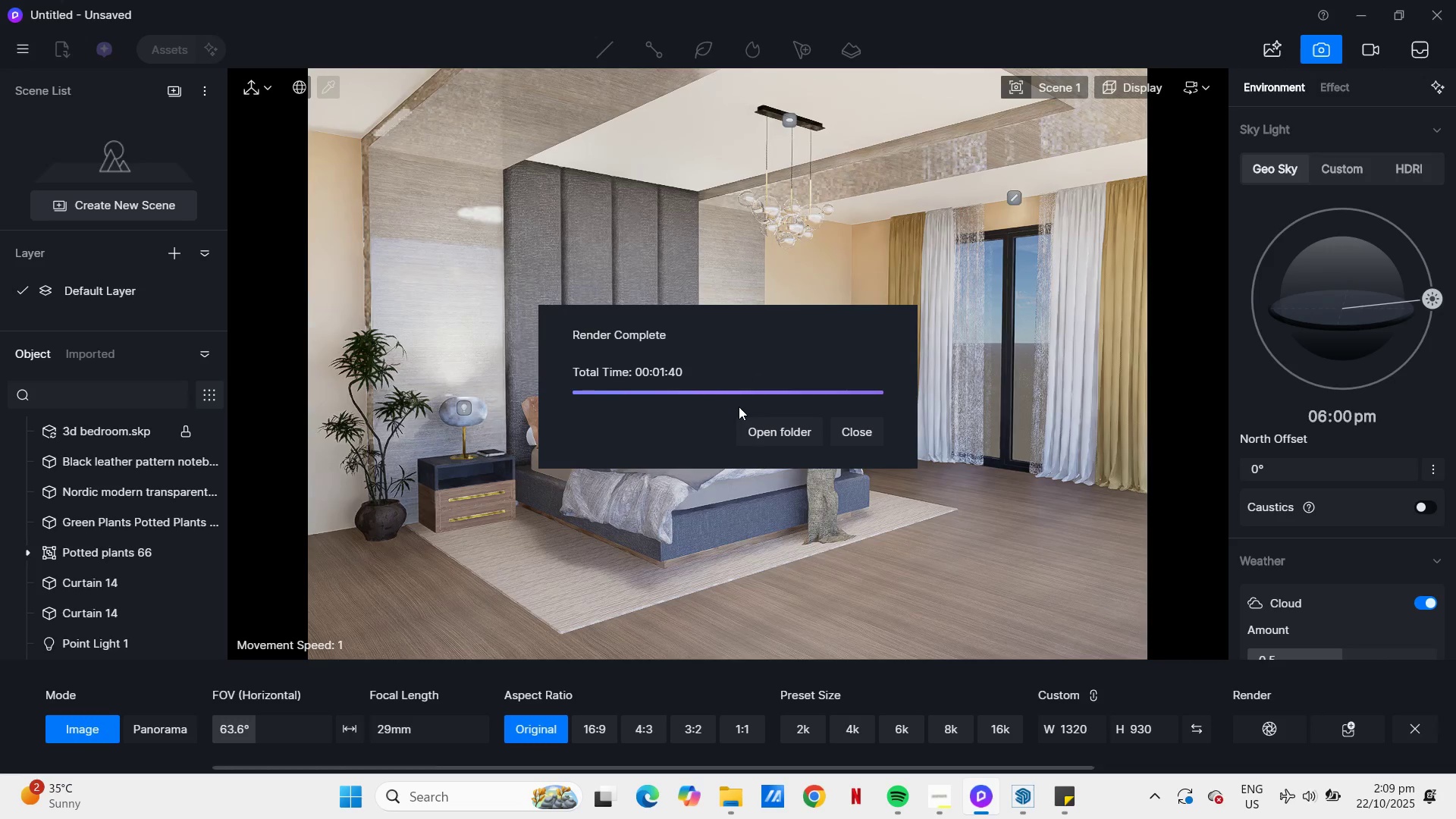 
left_click([861, 432])
 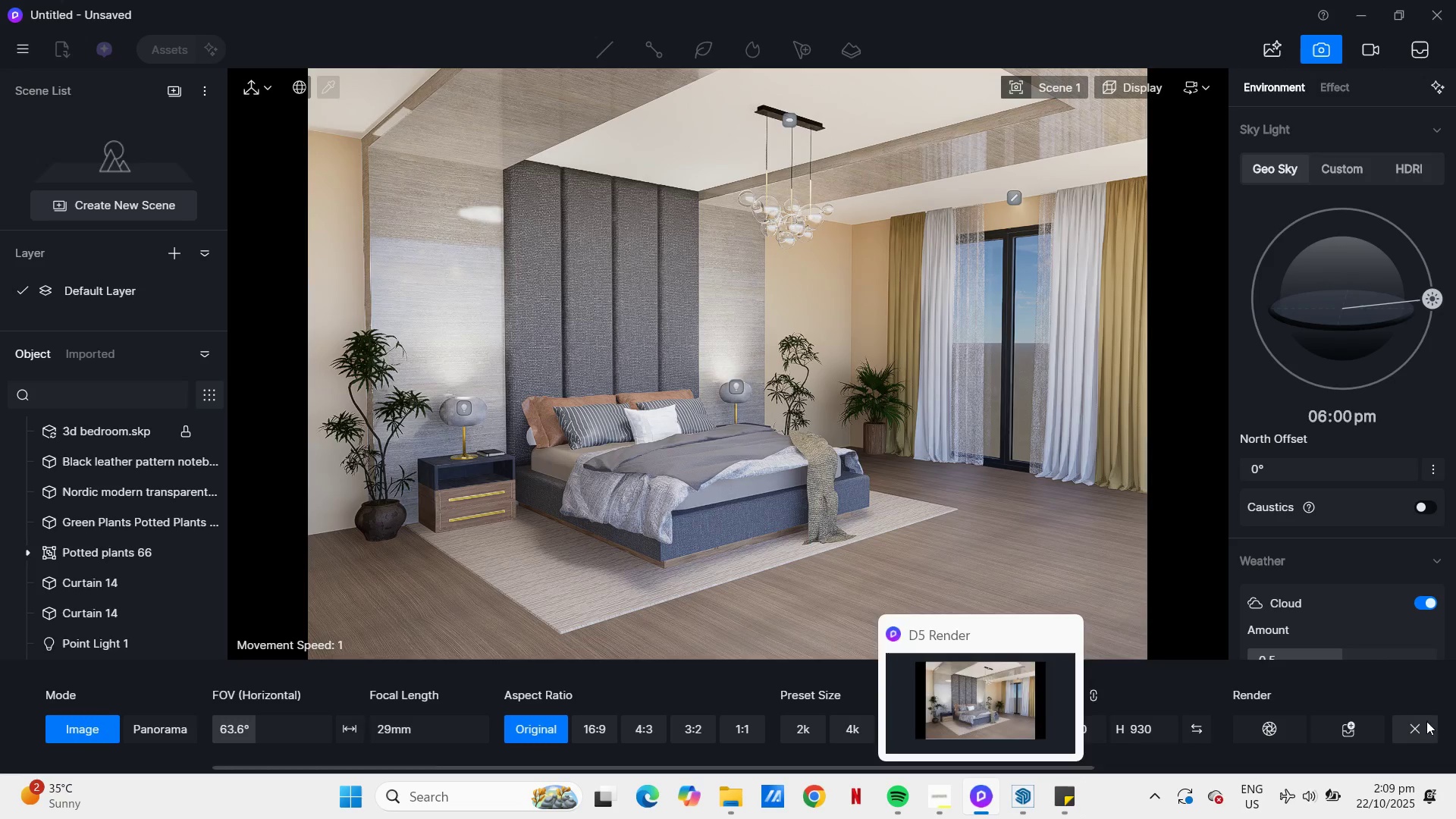 
left_click([1420, 732])
 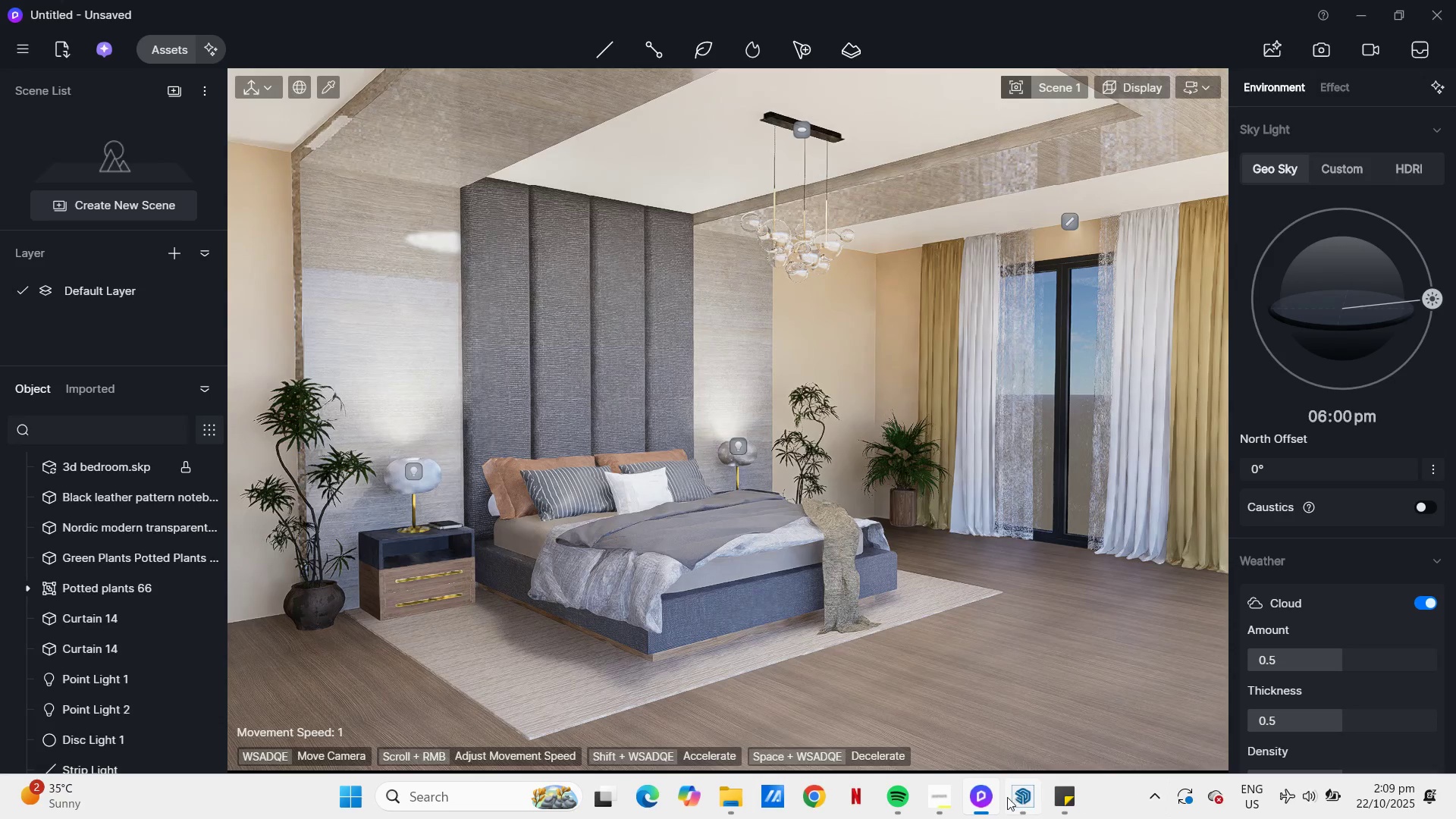 
left_click([1018, 800])
 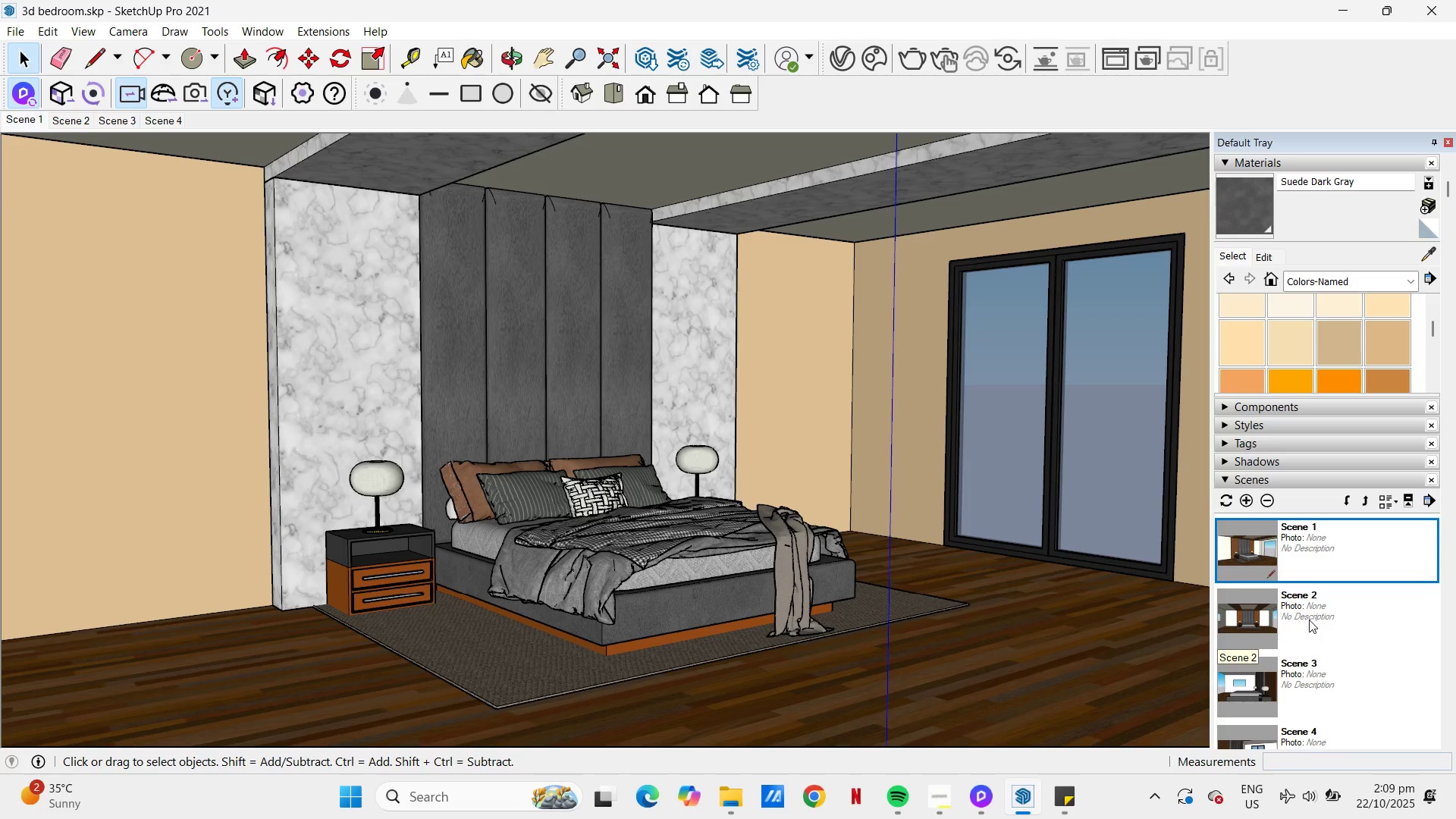 
double_click([1309, 620])
 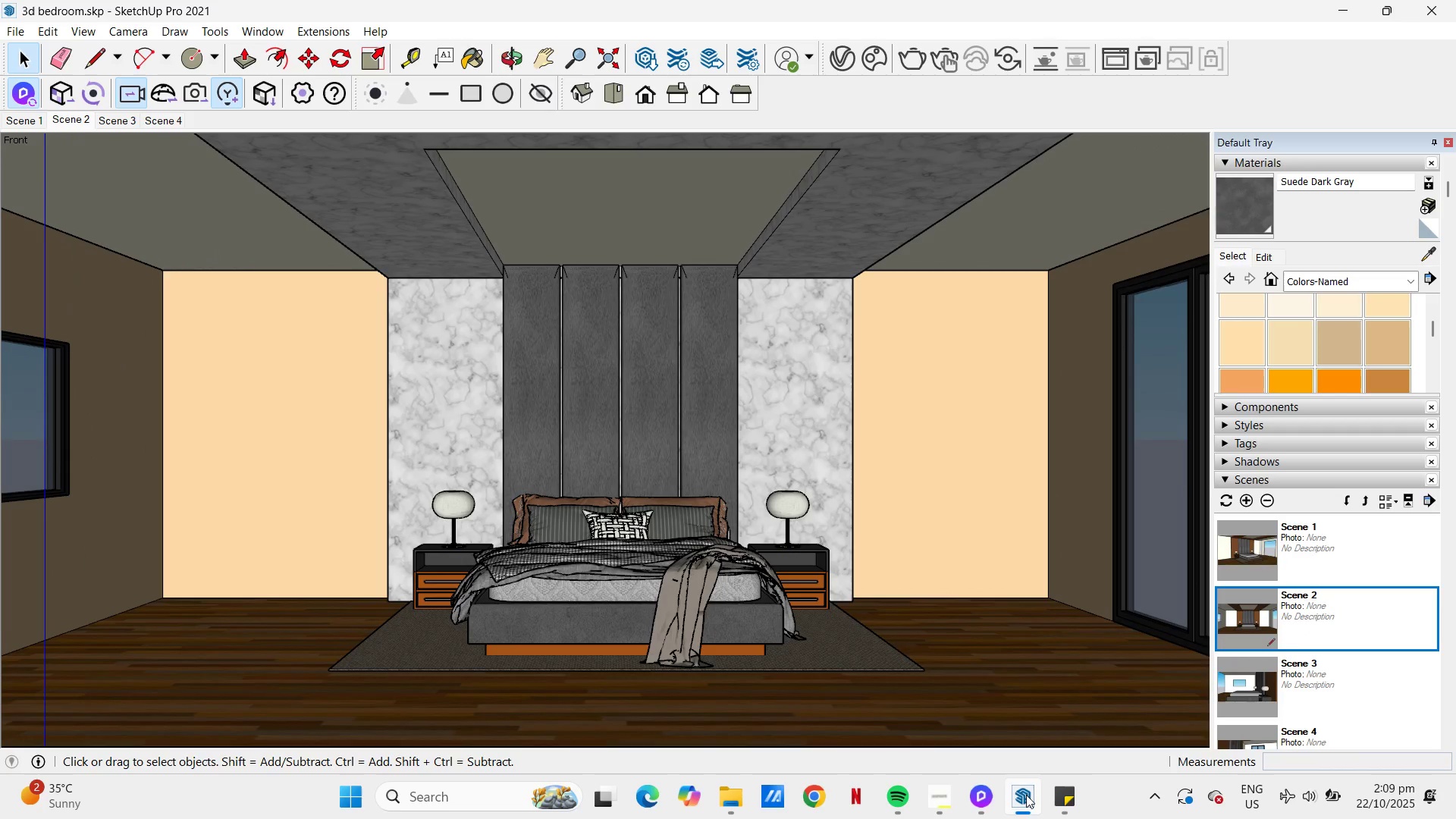 
left_click([985, 802])
 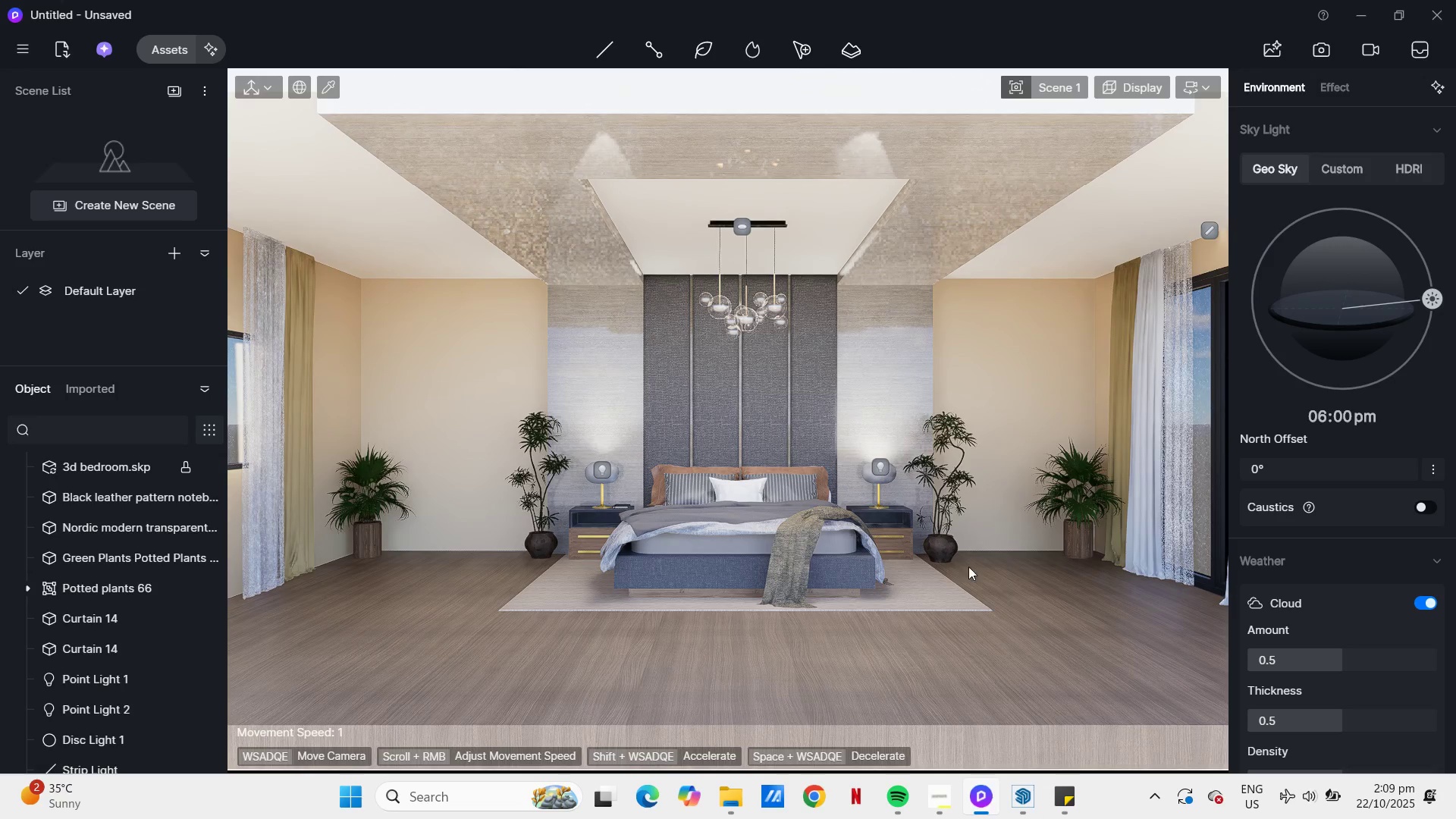 
scroll: coordinate [1021, 551], scroll_direction: up, amount: 30.0
 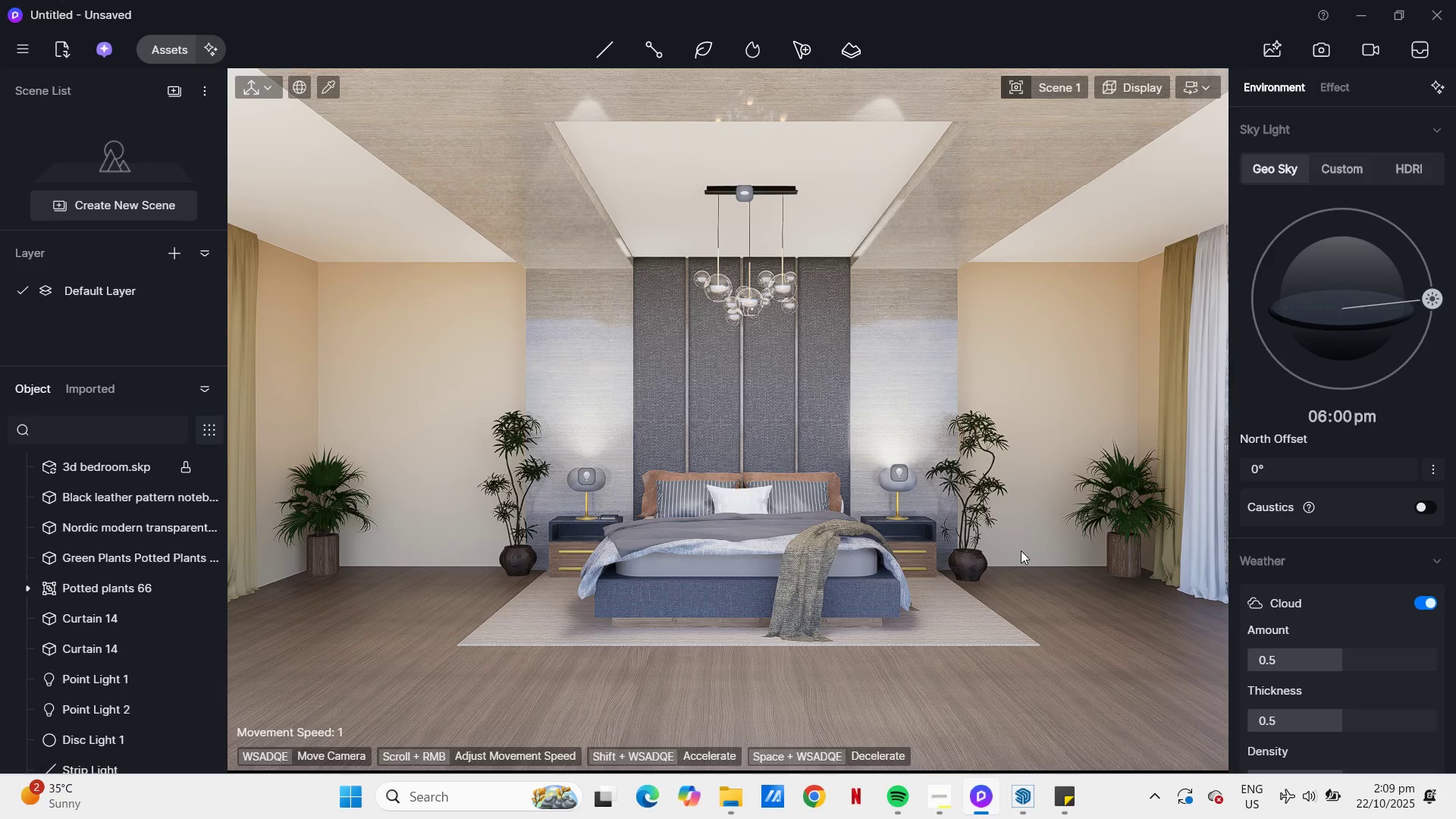 
wait(6.93)
 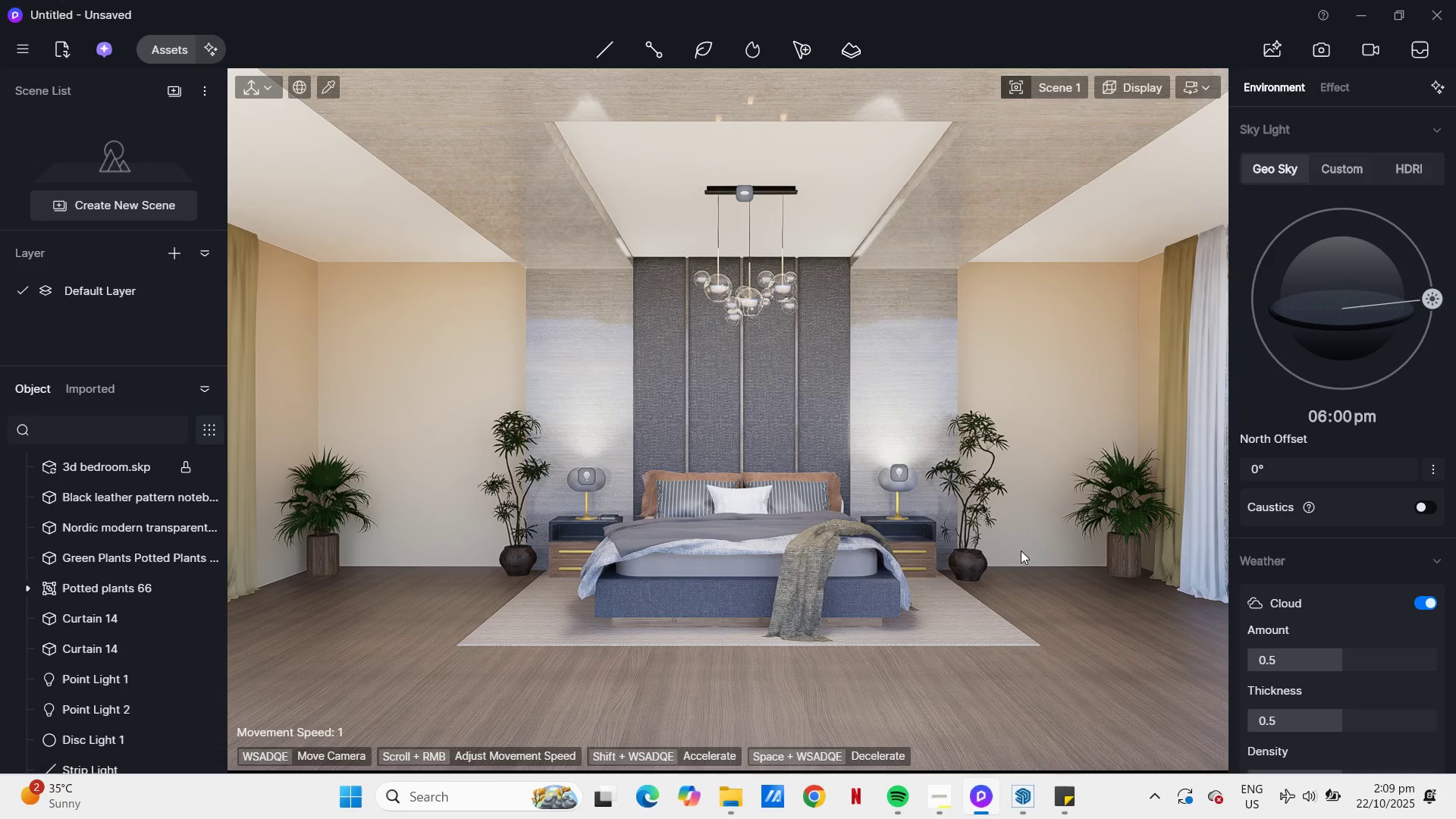 
left_click([1322, 55])
 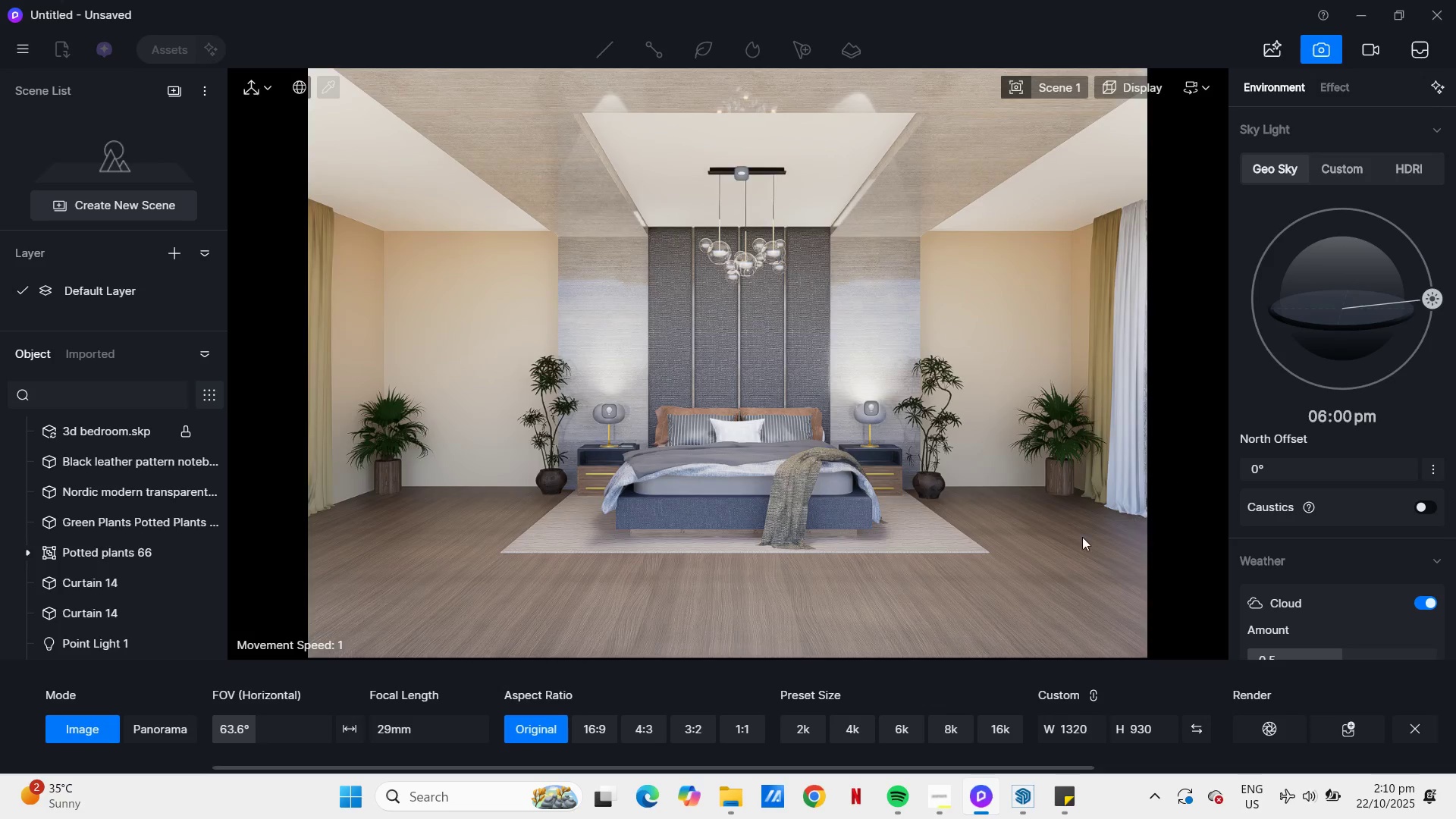 
scroll: coordinate [1077, 510], scroll_direction: up, amount: 29.0
 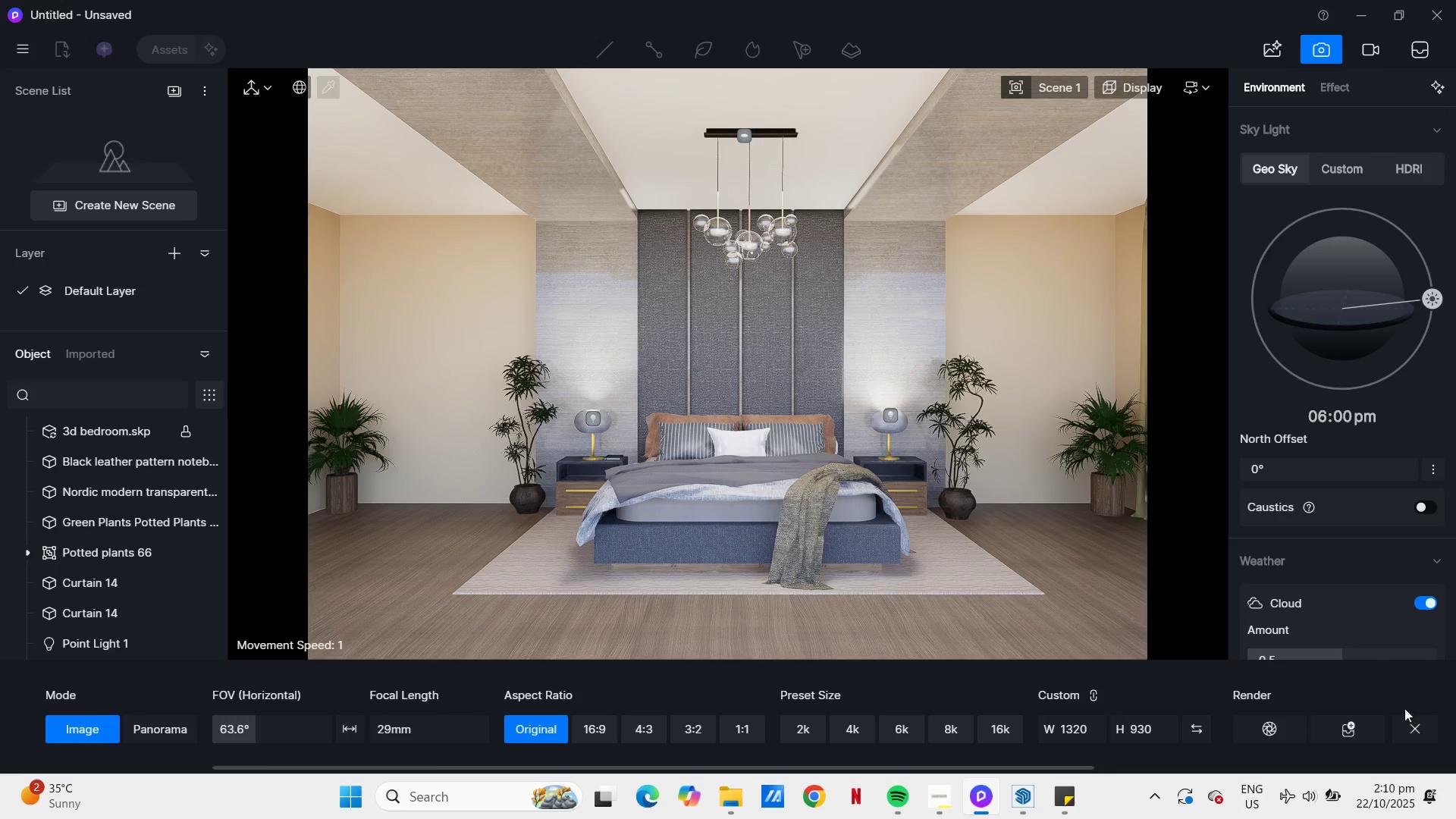 
left_click([1283, 722])
 